 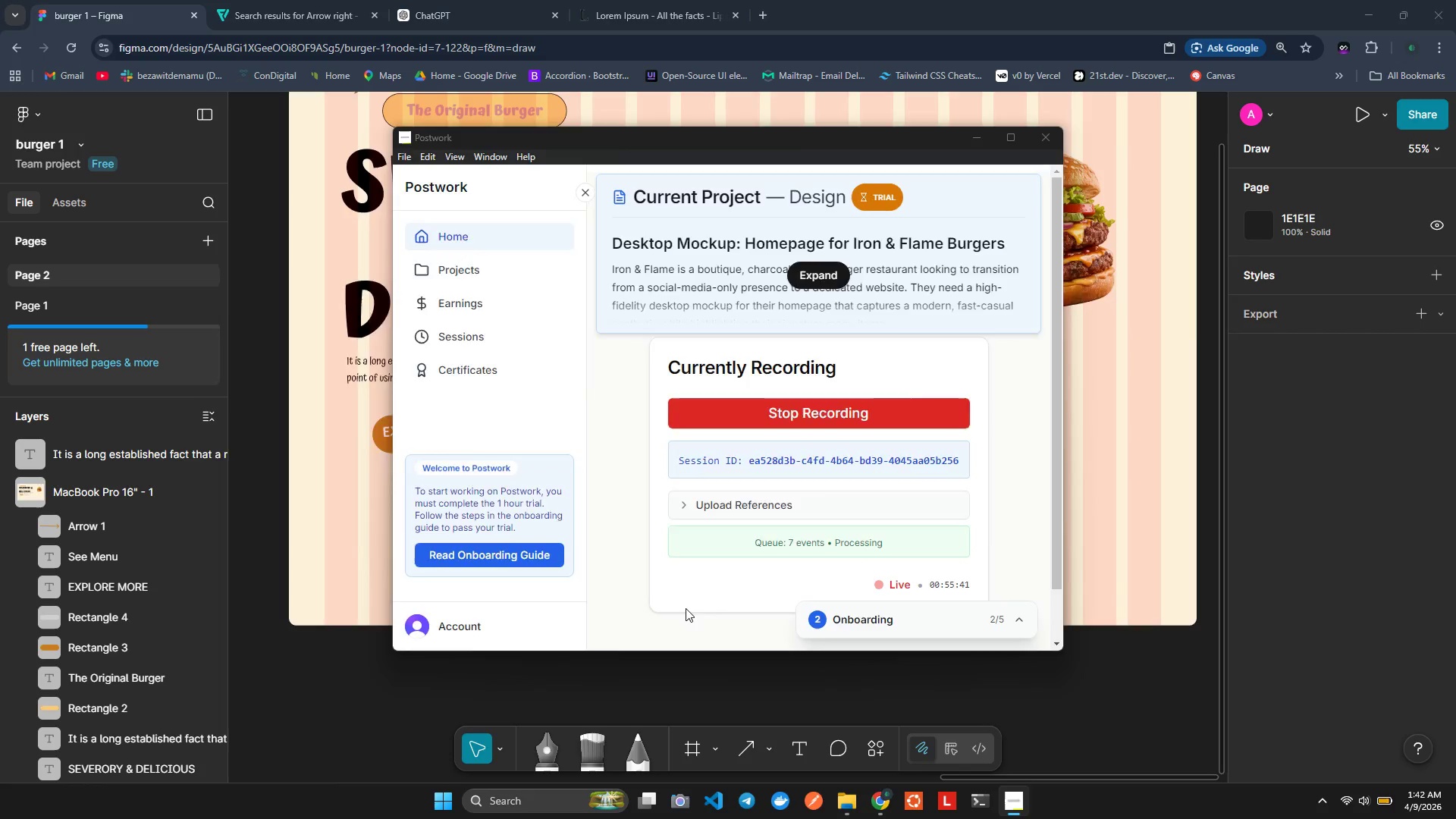 
key(Alt+Tab)
 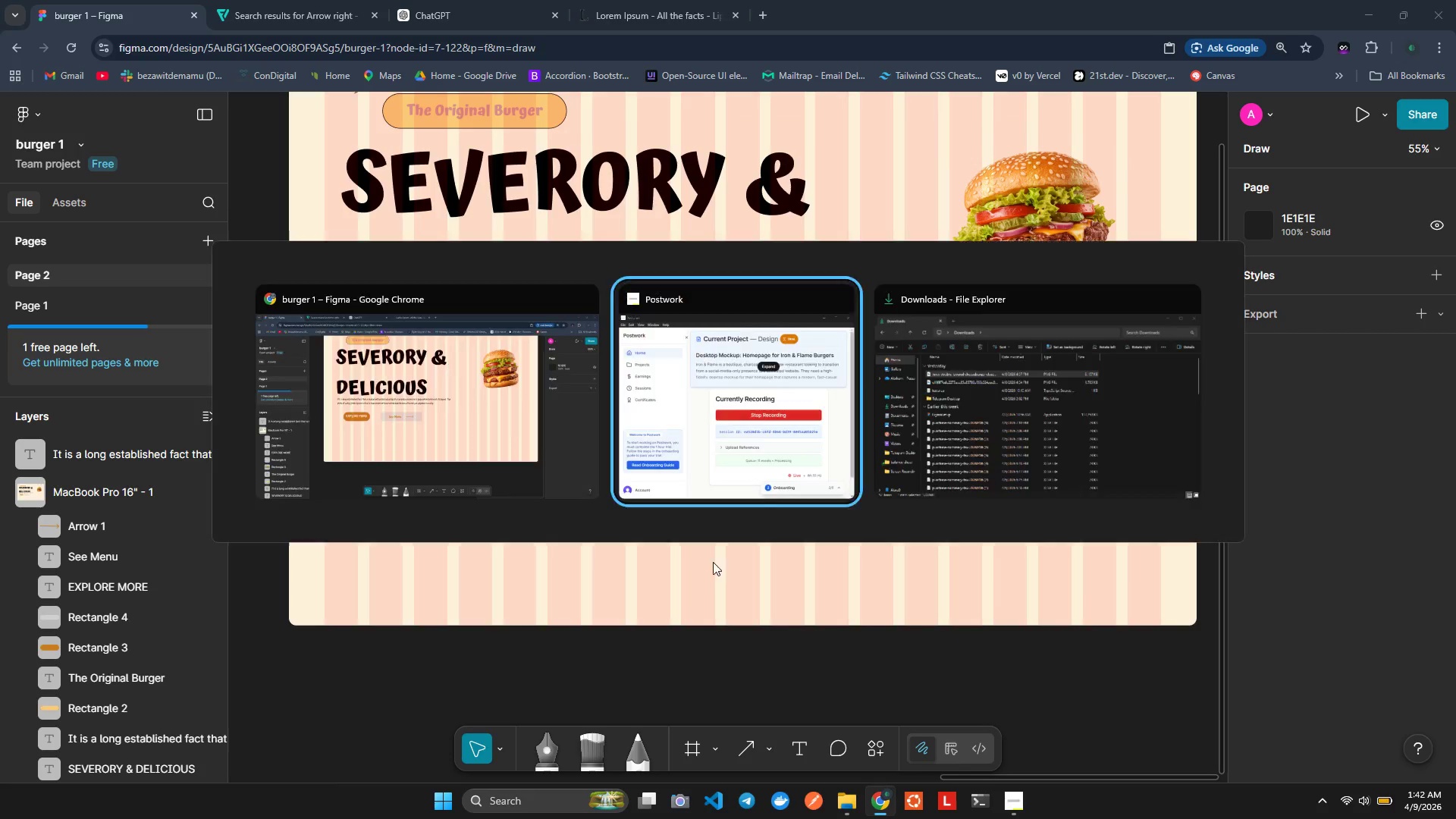 
key(Alt+Tab)
 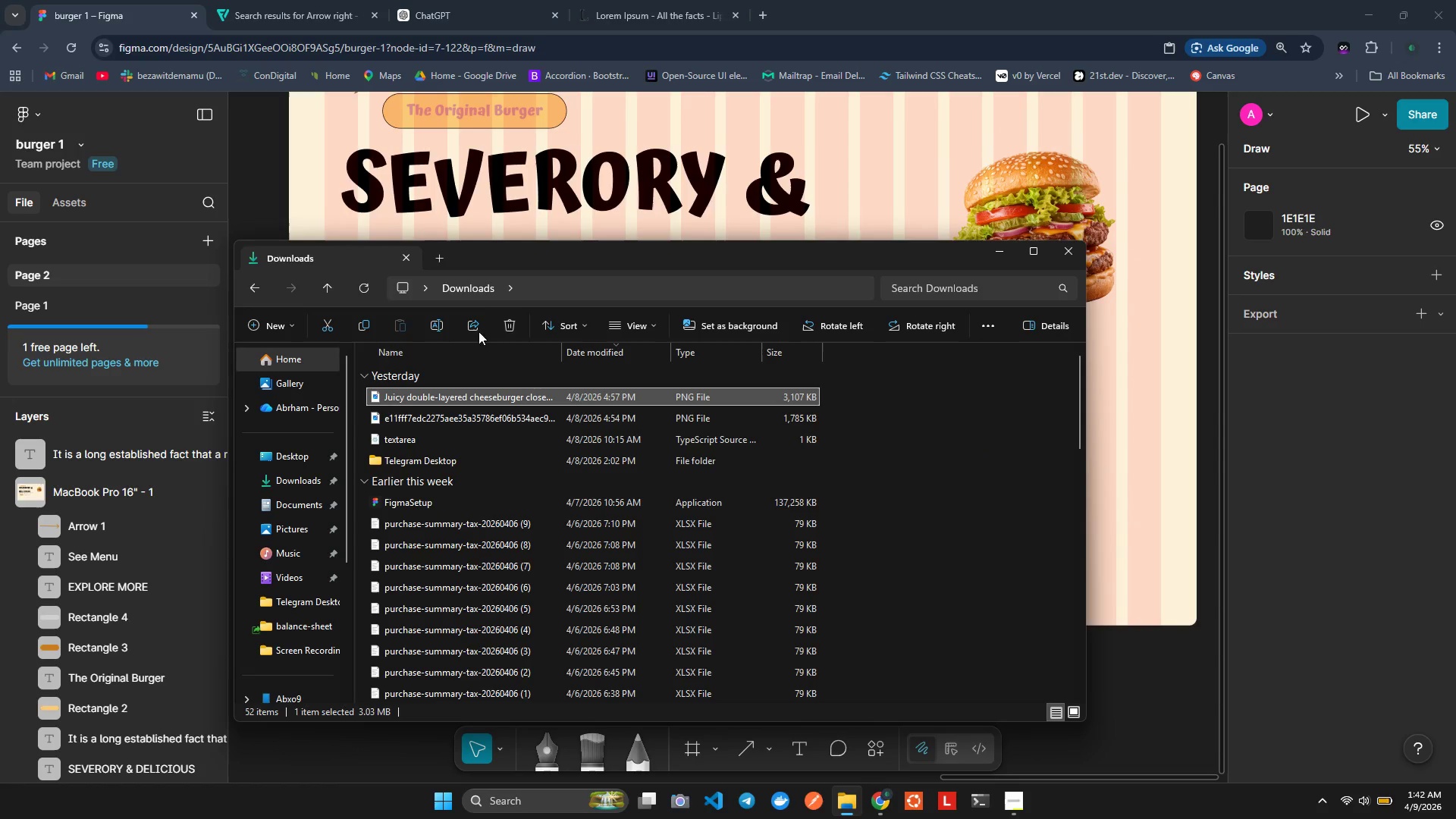 
left_click_drag(start_coordinate=[437, 401], to_coordinate=[1112, 488])
 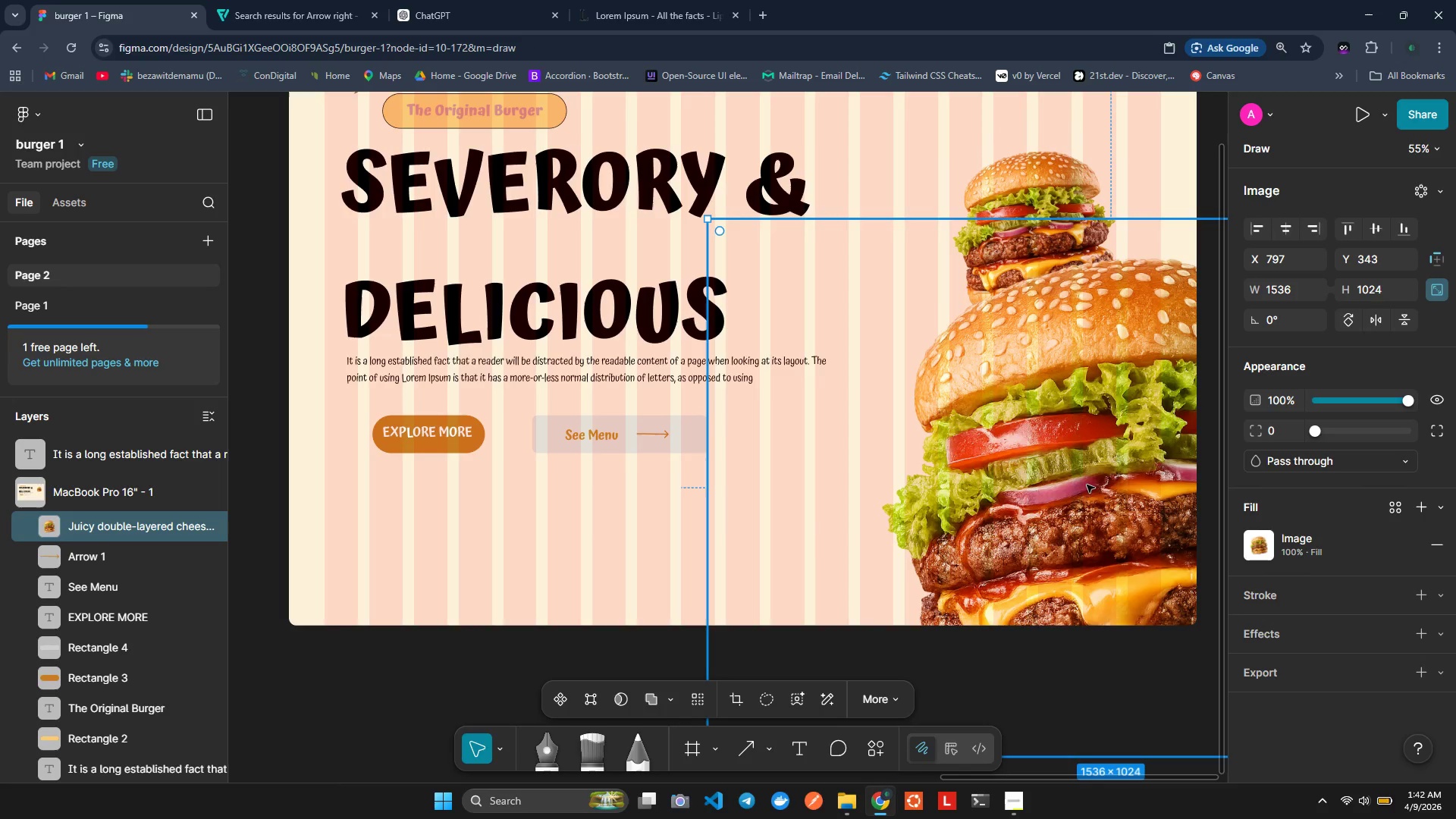 
left_click_drag(start_coordinate=[1092, 453], to_coordinate=[585, 447])
 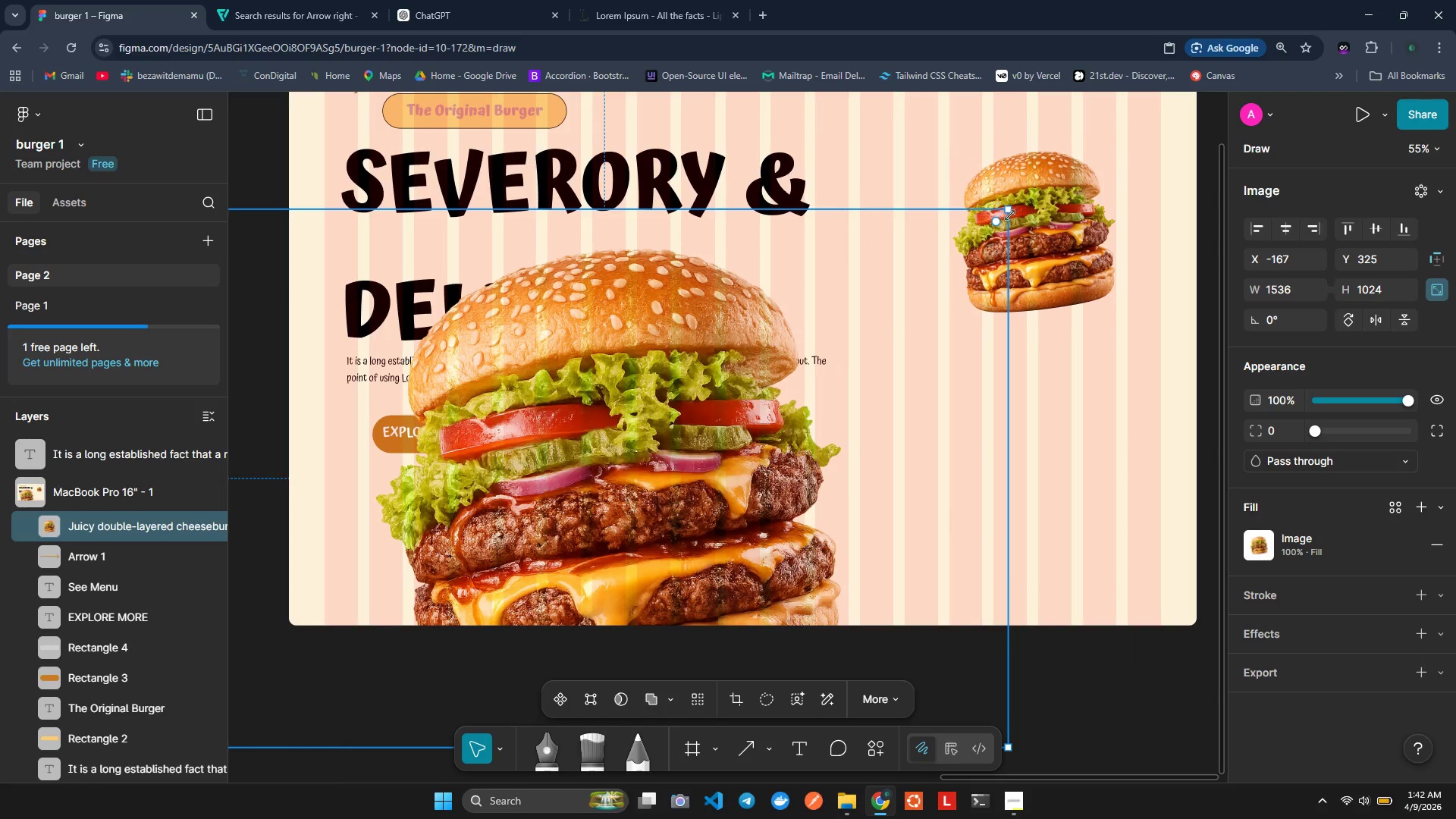 
left_click_drag(start_coordinate=[1011, 213], to_coordinate=[482, 589])
 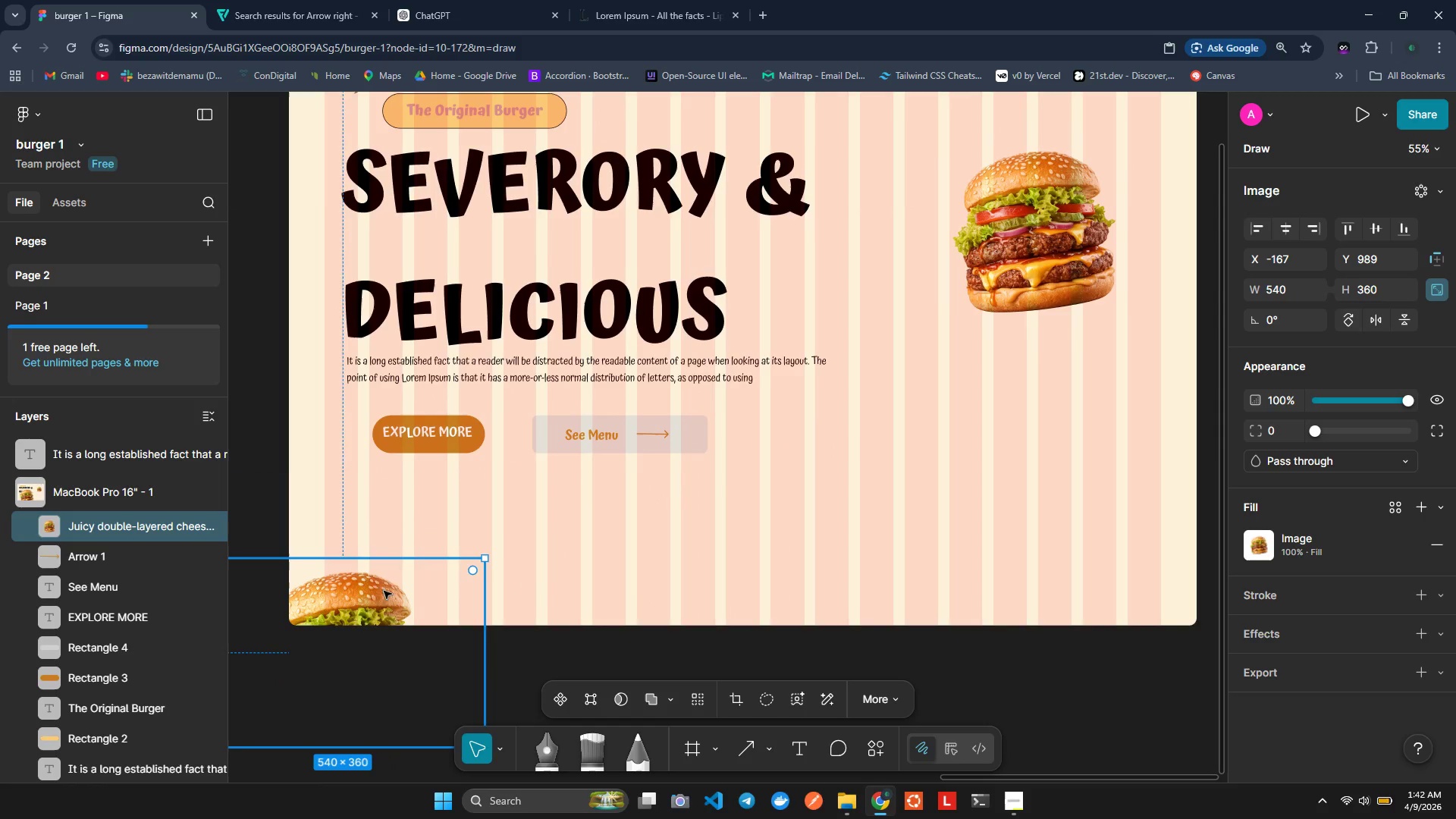 
left_click_drag(start_coordinate=[374, 599], to_coordinate=[596, 450])
 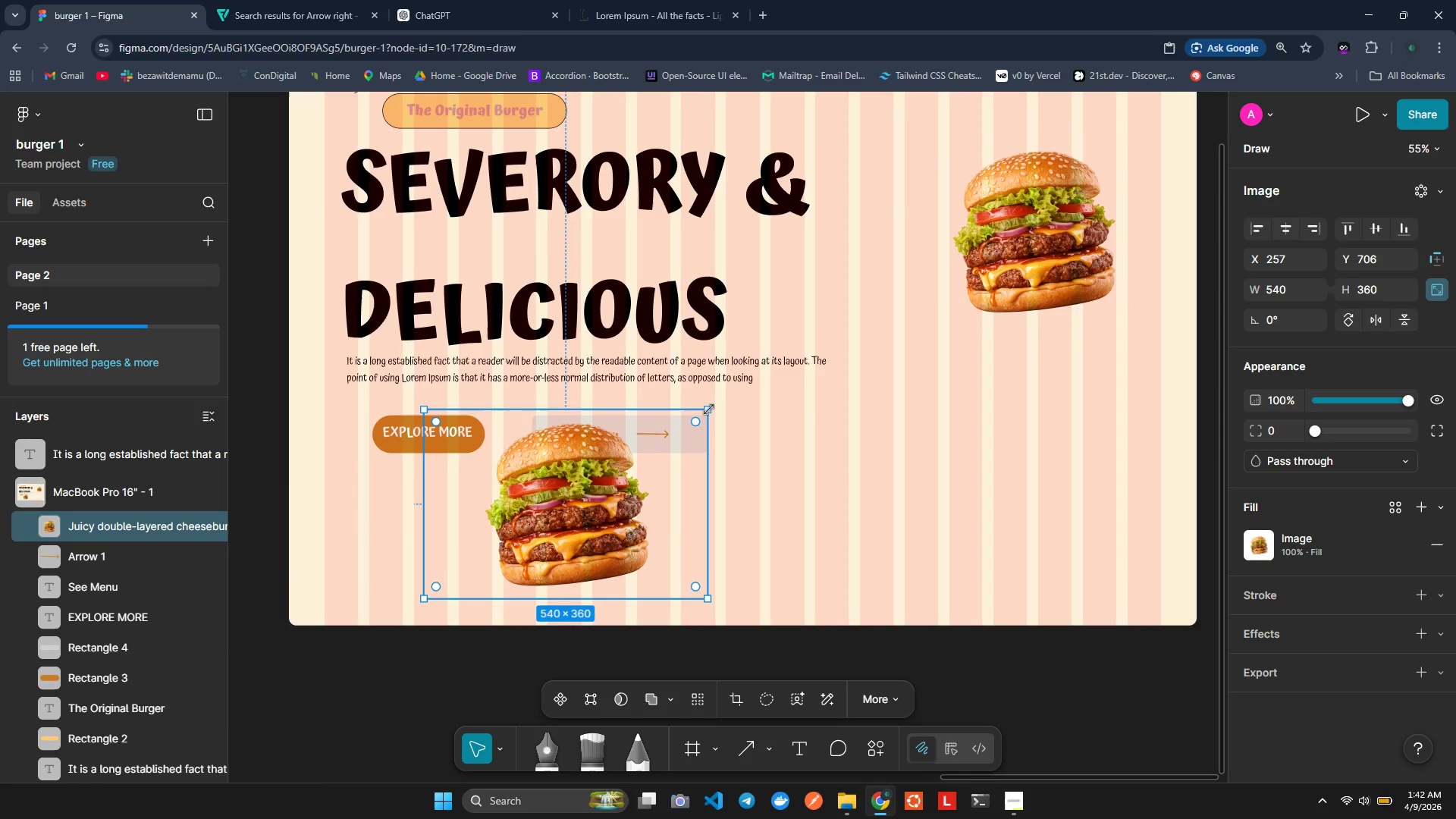 
left_click_drag(start_coordinate=[706, 410], to_coordinate=[549, 514])
 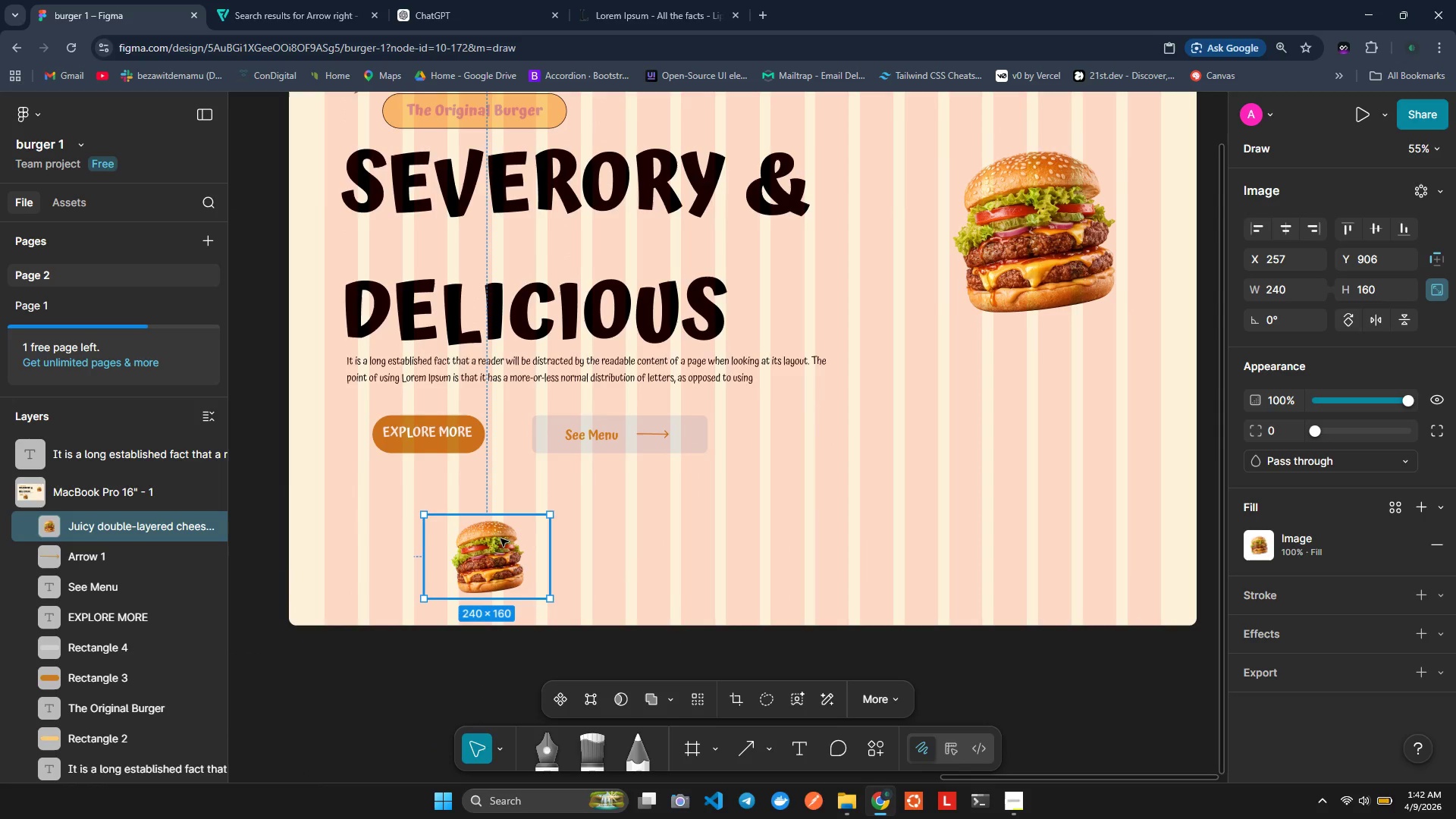 
left_click_drag(start_coordinate=[500, 538], to_coordinate=[454, 541])
 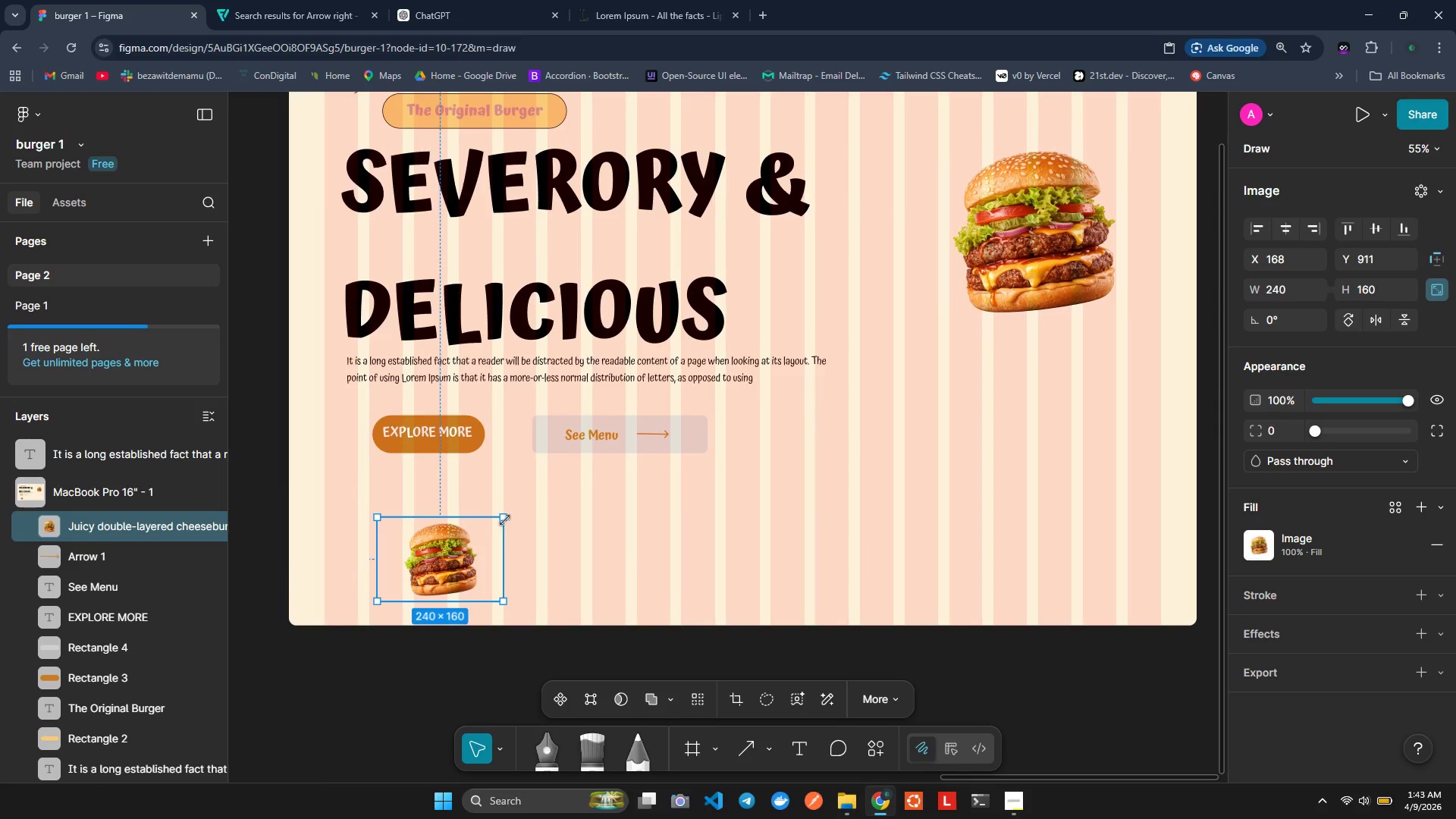 
left_click_drag(start_coordinate=[505, 518], to_coordinate=[515, 497])
 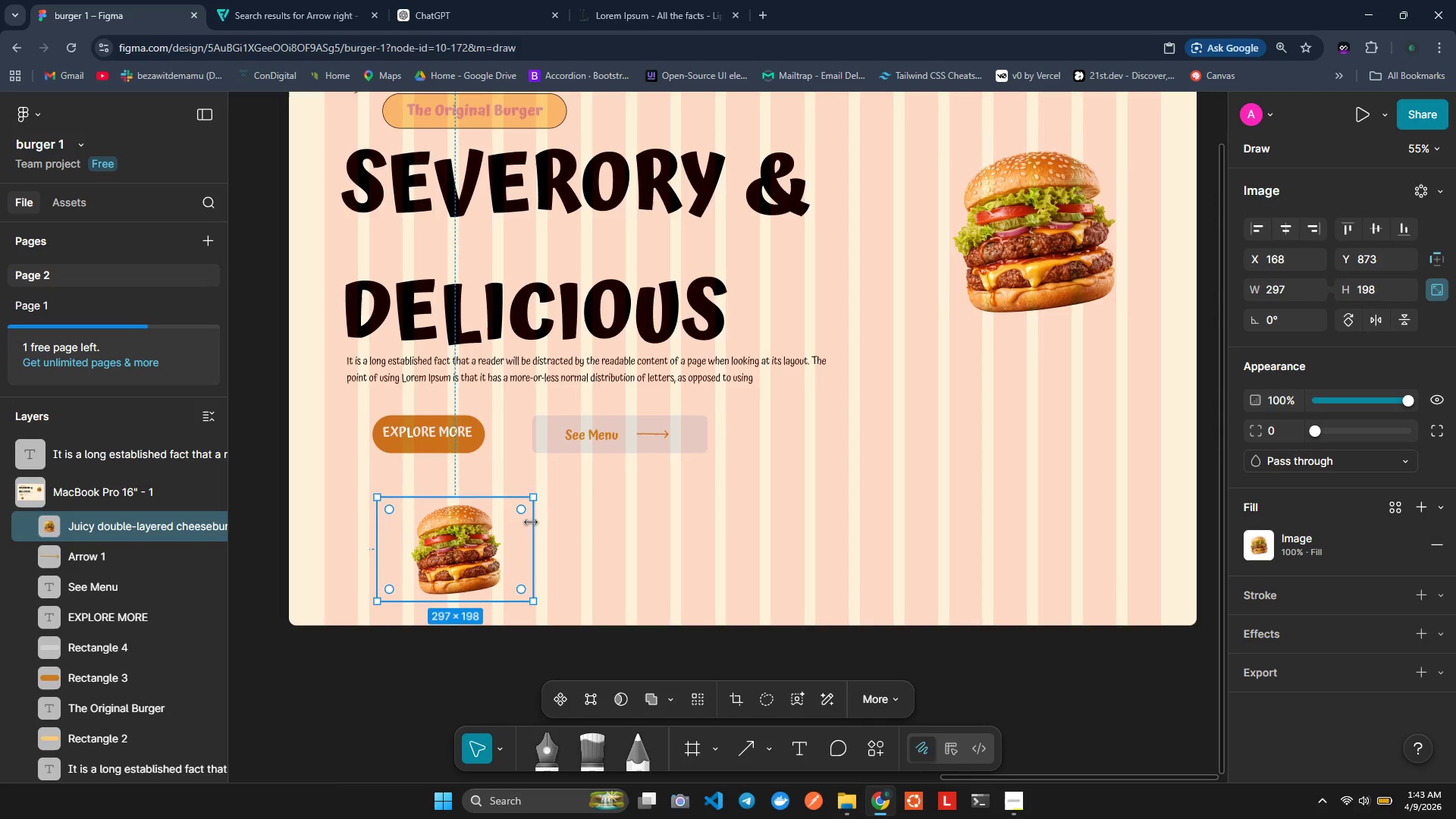 
left_click_drag(start_coordinate=[531, 522], to_coordinate=[497, 529])
 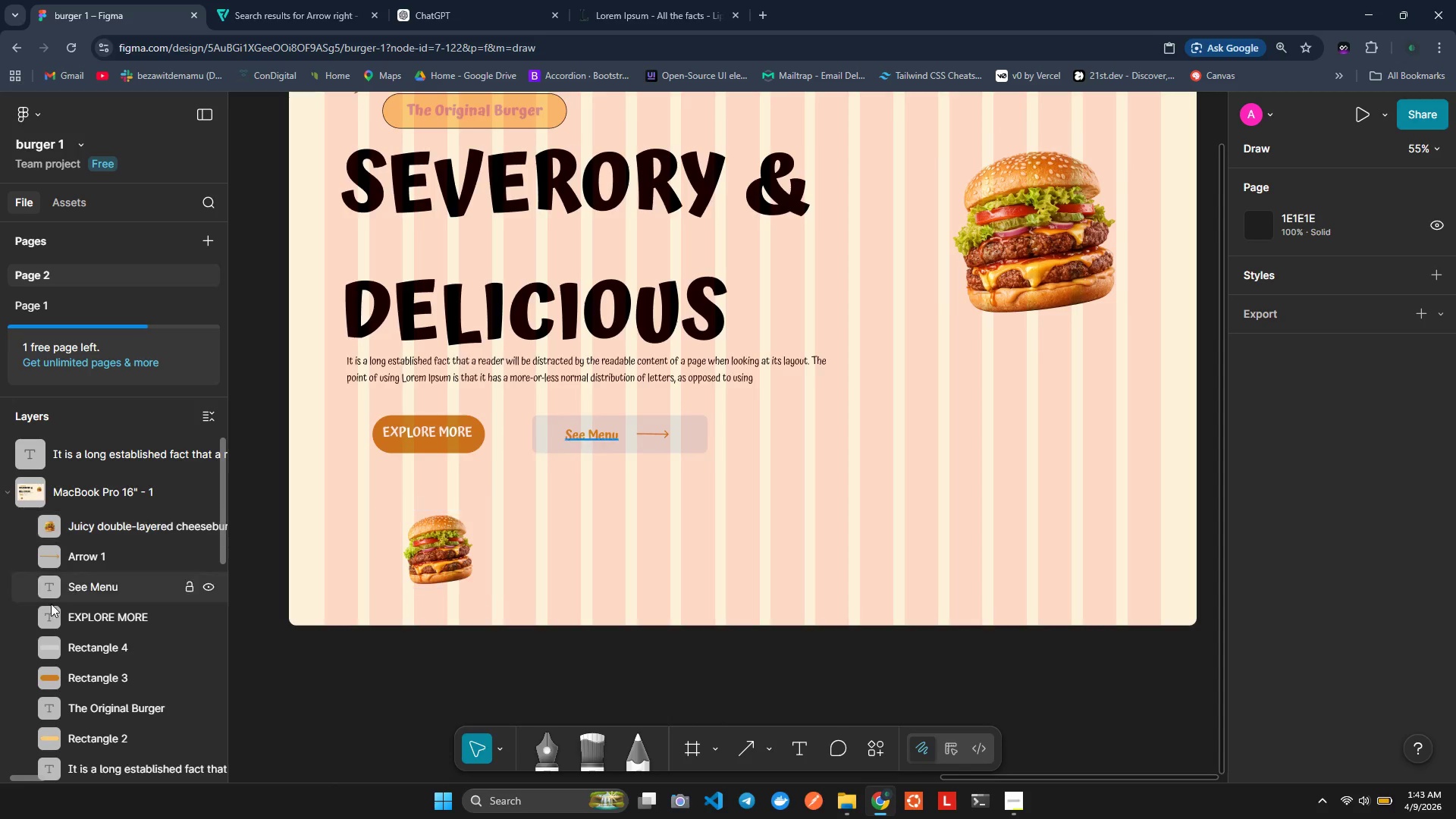 
left_click_drag(start_coordinate=[435, 549], to_coordinate=[406, 529])
 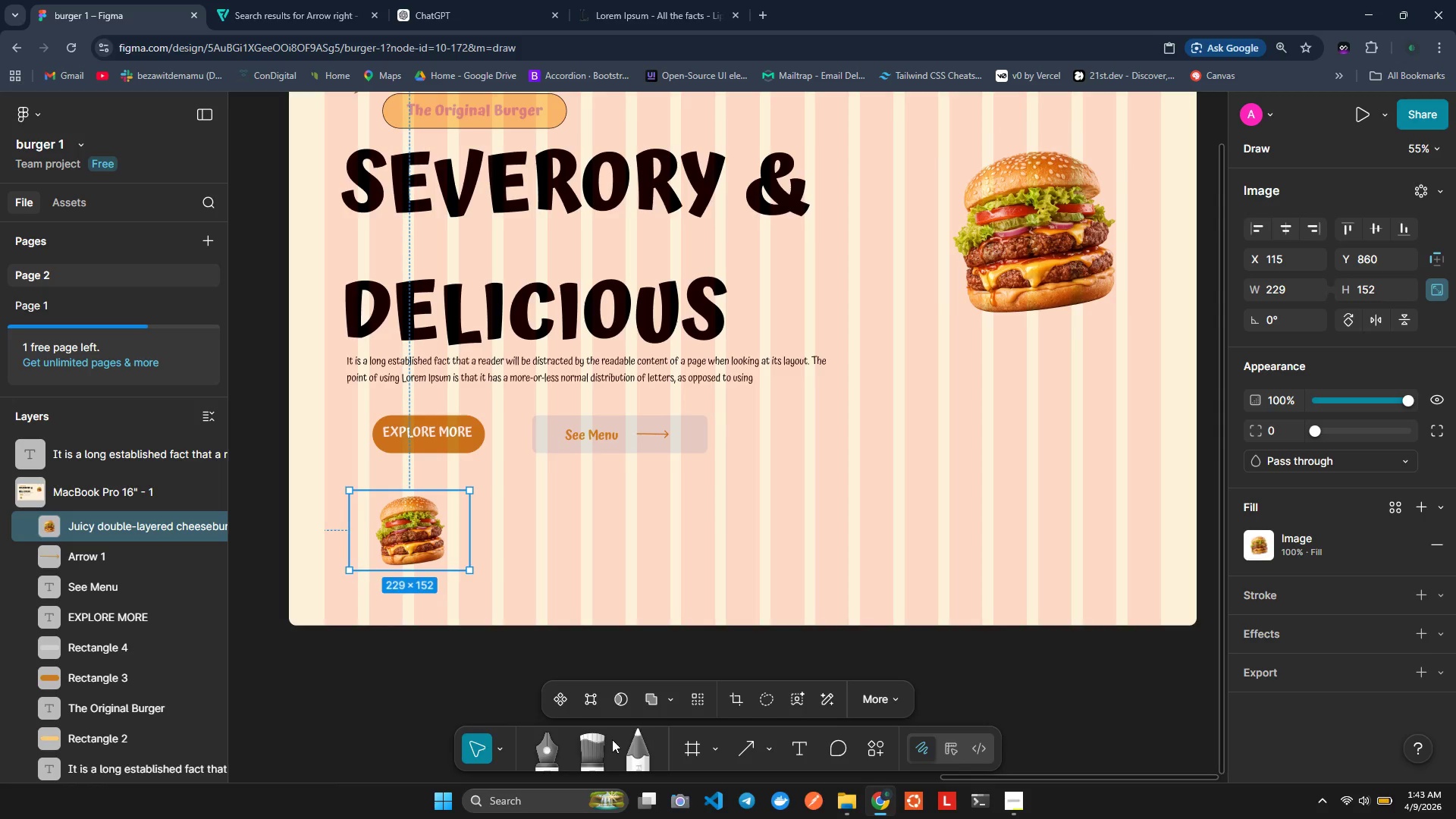 
wait(12.84)
 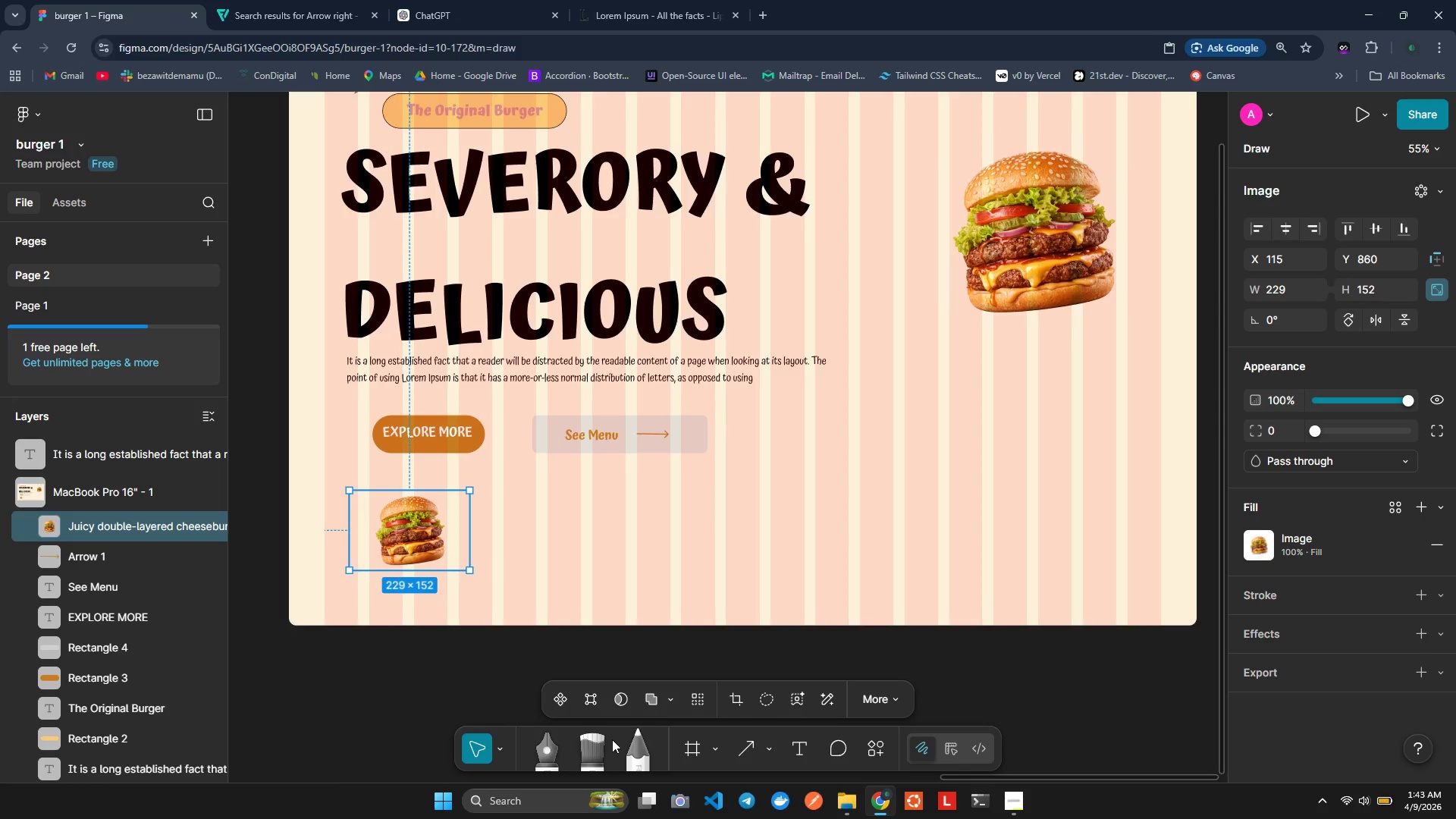 
left_click([770, 745])
 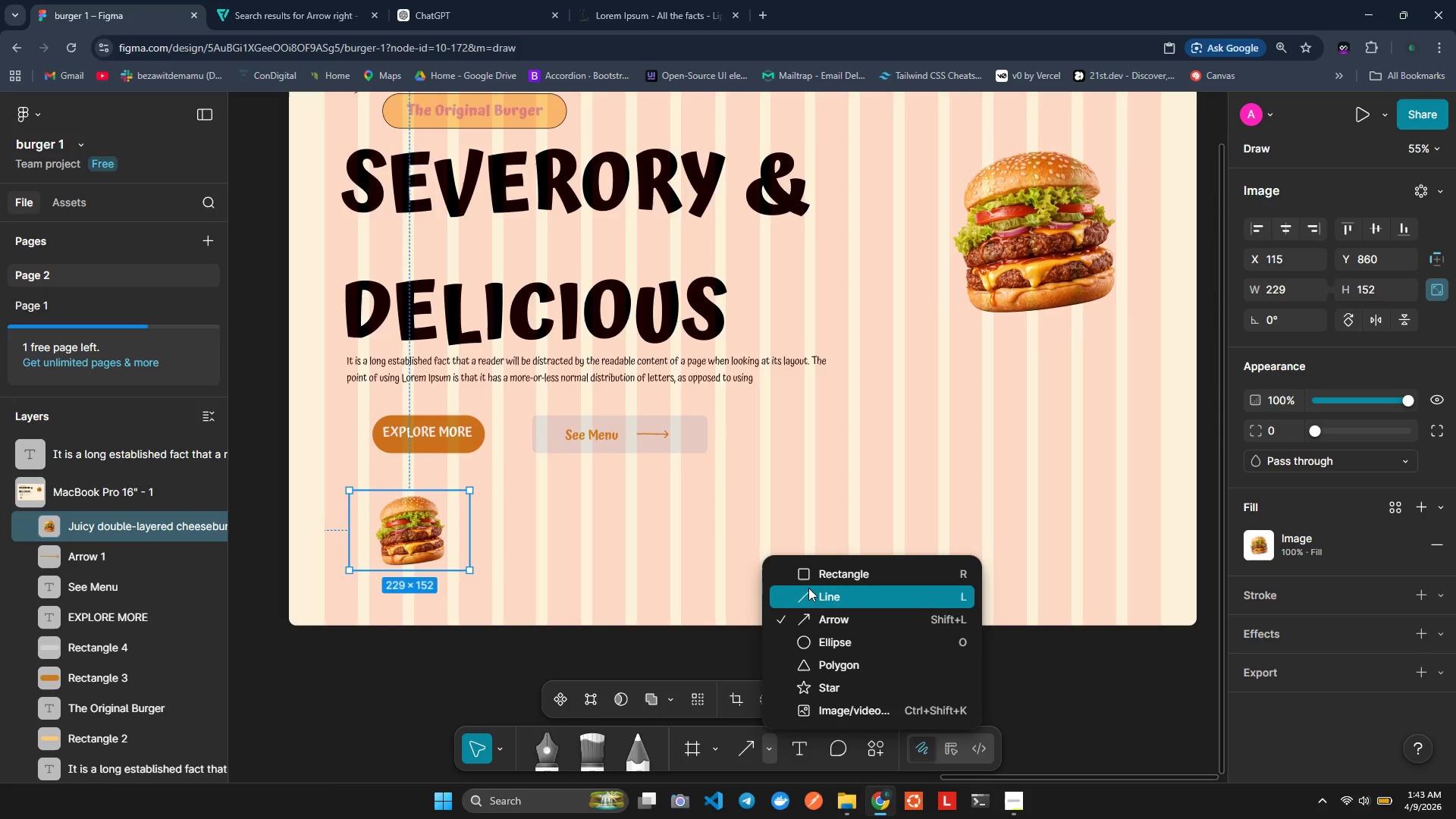 
left_click([811, 585])
 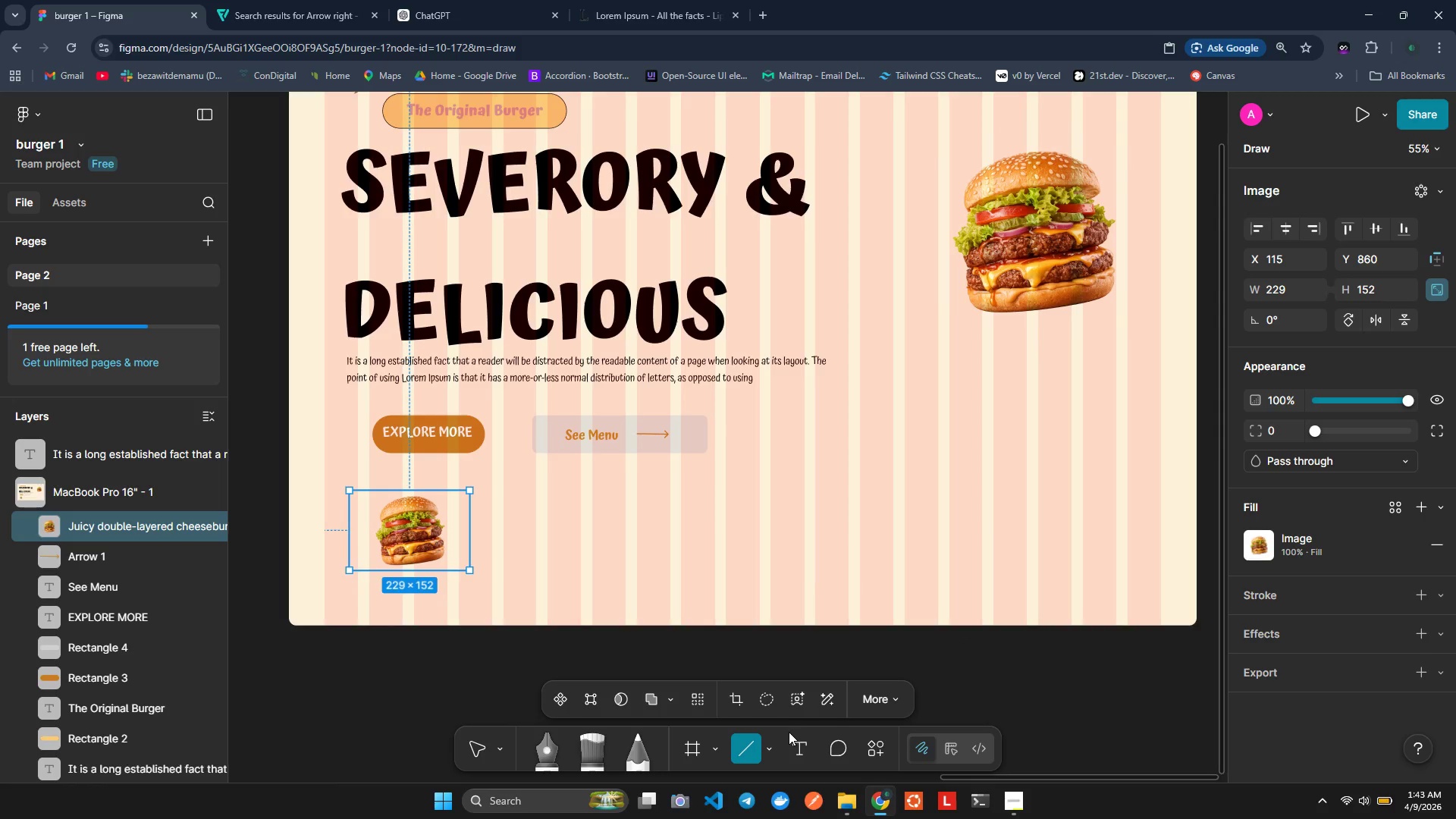 
left_click([777, 751])
 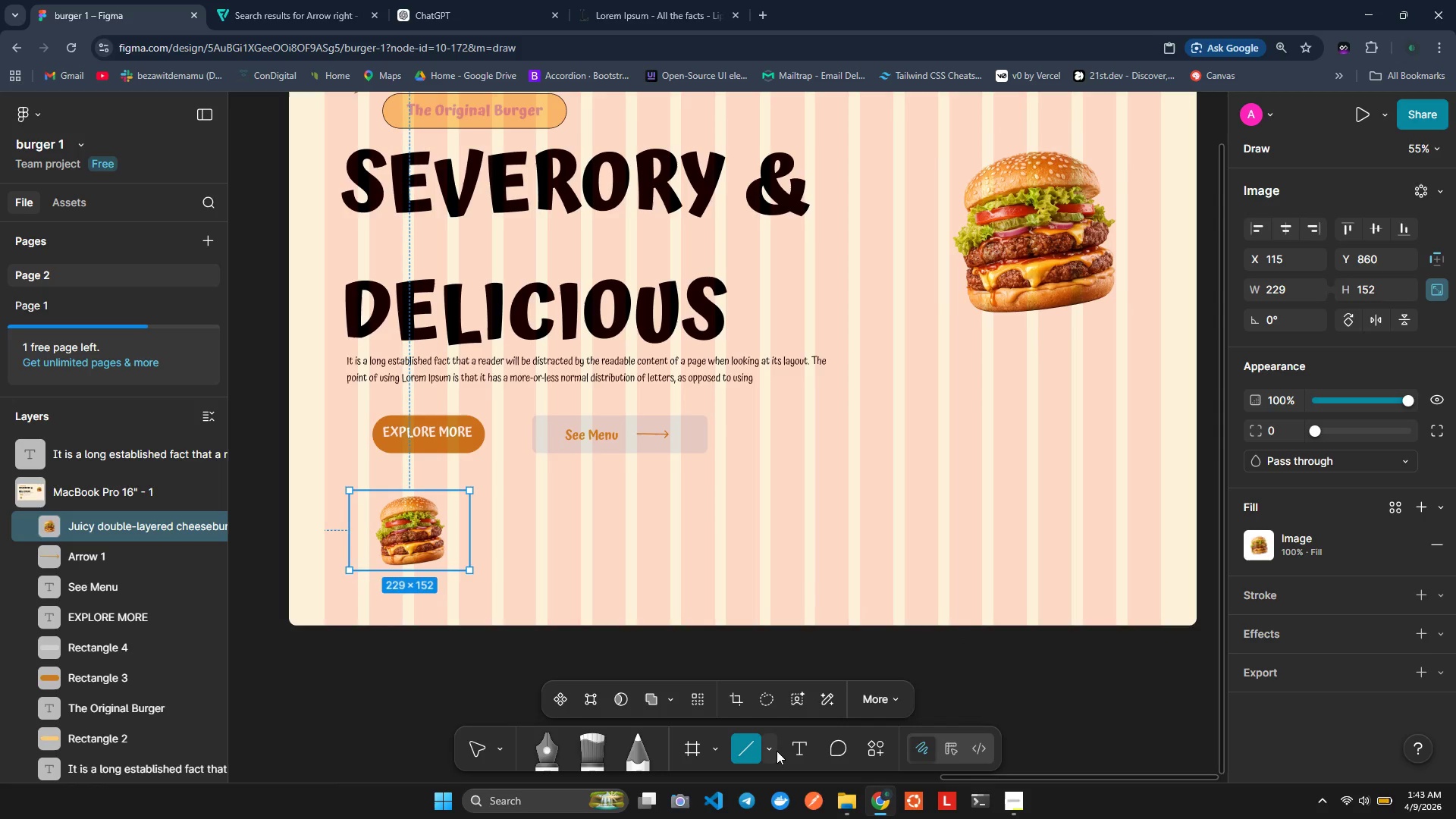 
left_click_drag(start_coordinate=[777, 751], to_coordinate=[806, 563])
 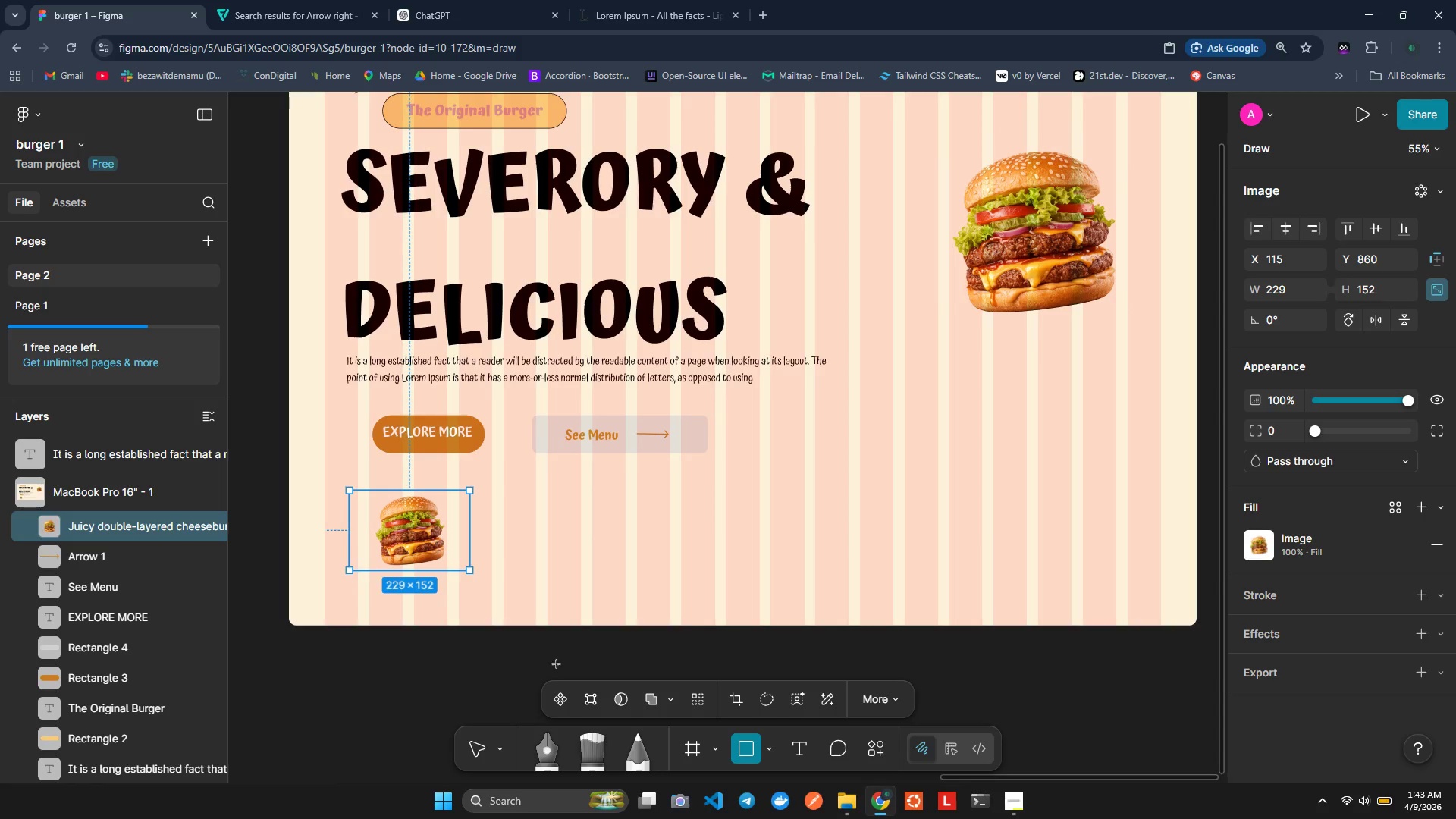 
left_click([806, 563])
 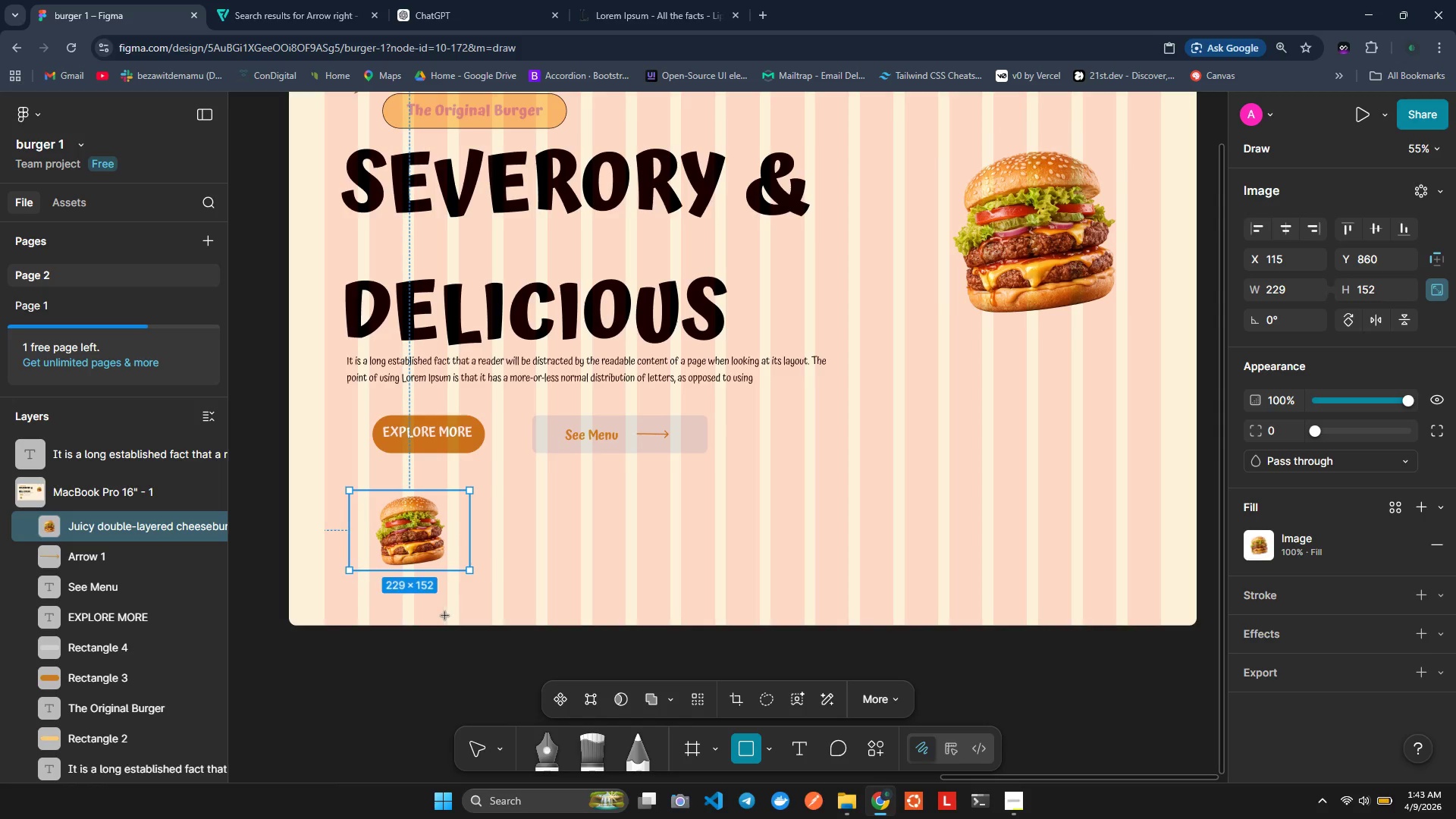 
left_click_drag(start_coordinate=[439, 535], to_coordinate=[581, 598])
 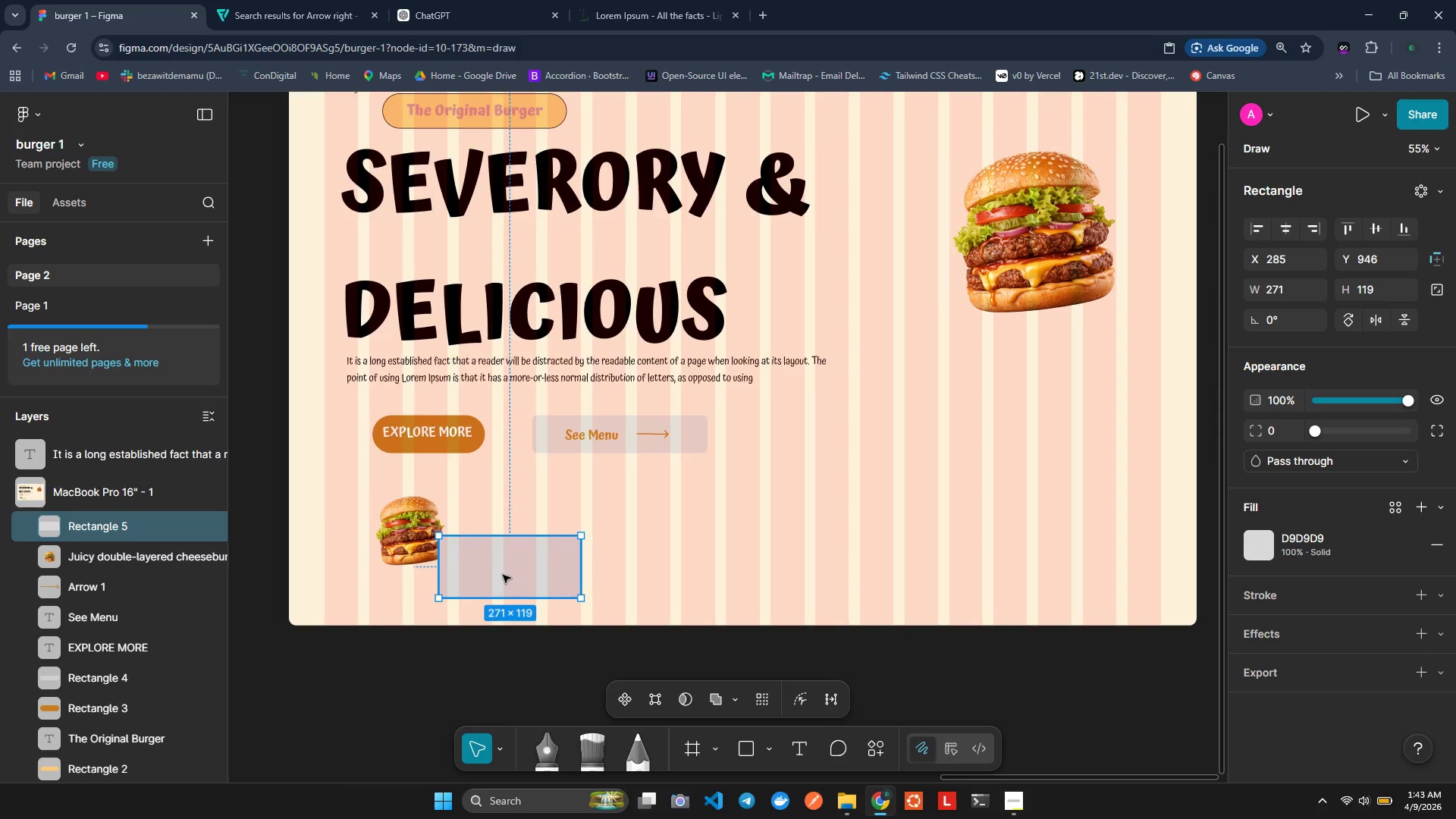 
left_click_drag(start_coordinate=[503, 575], to_coordinate=[485, 562])
 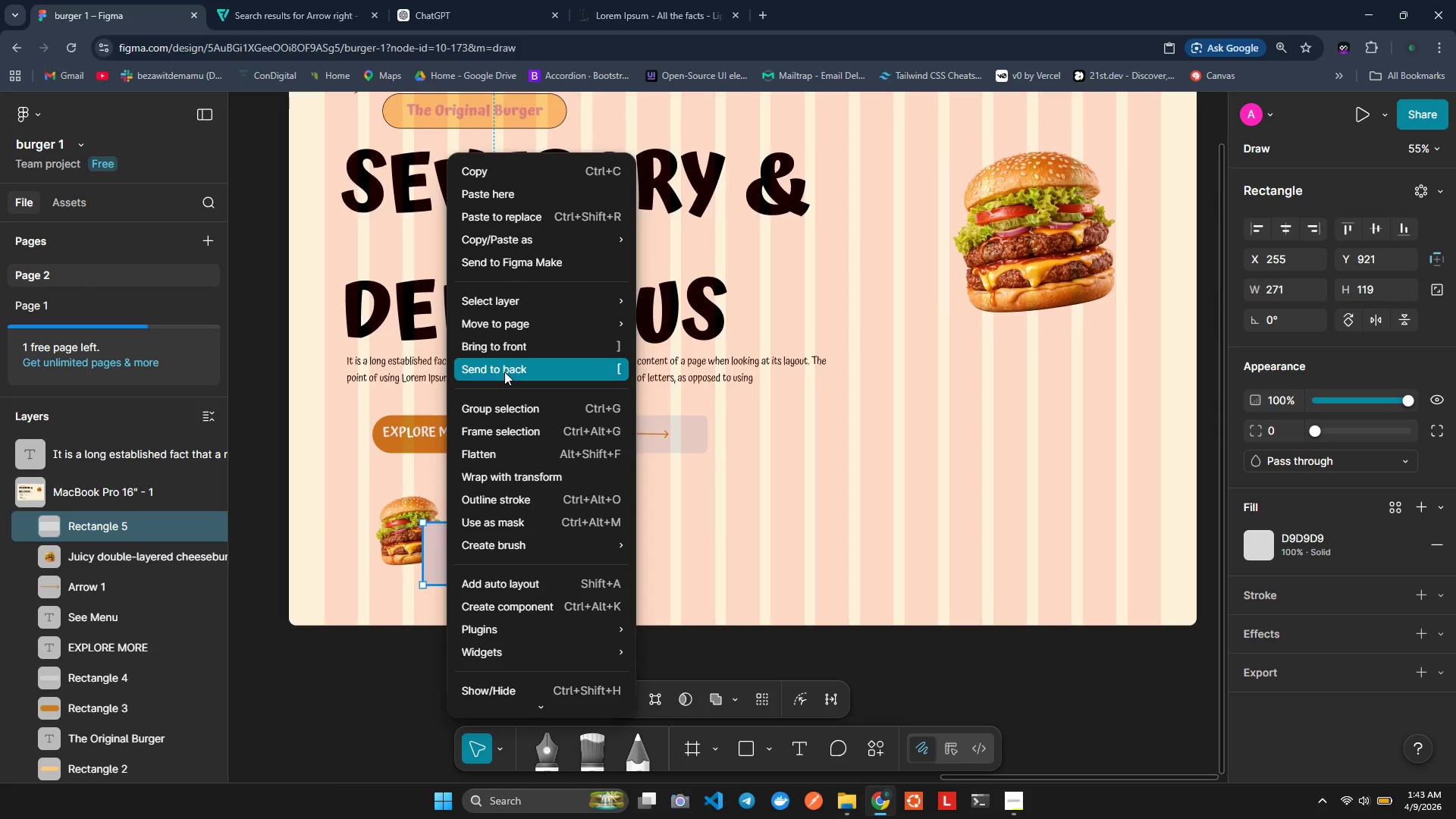 
left_click([504, 372])
 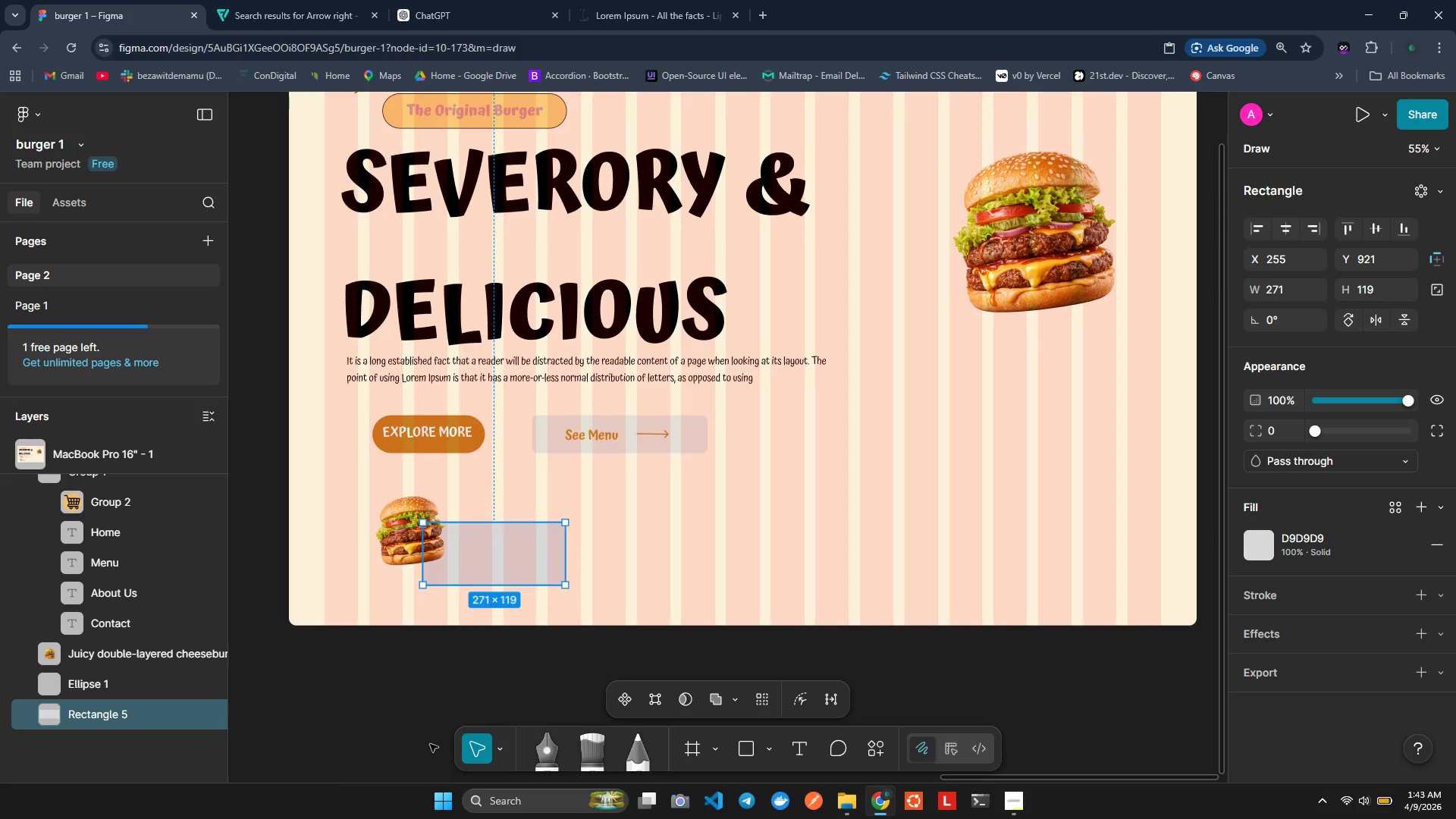 
left_click([417, 688])
 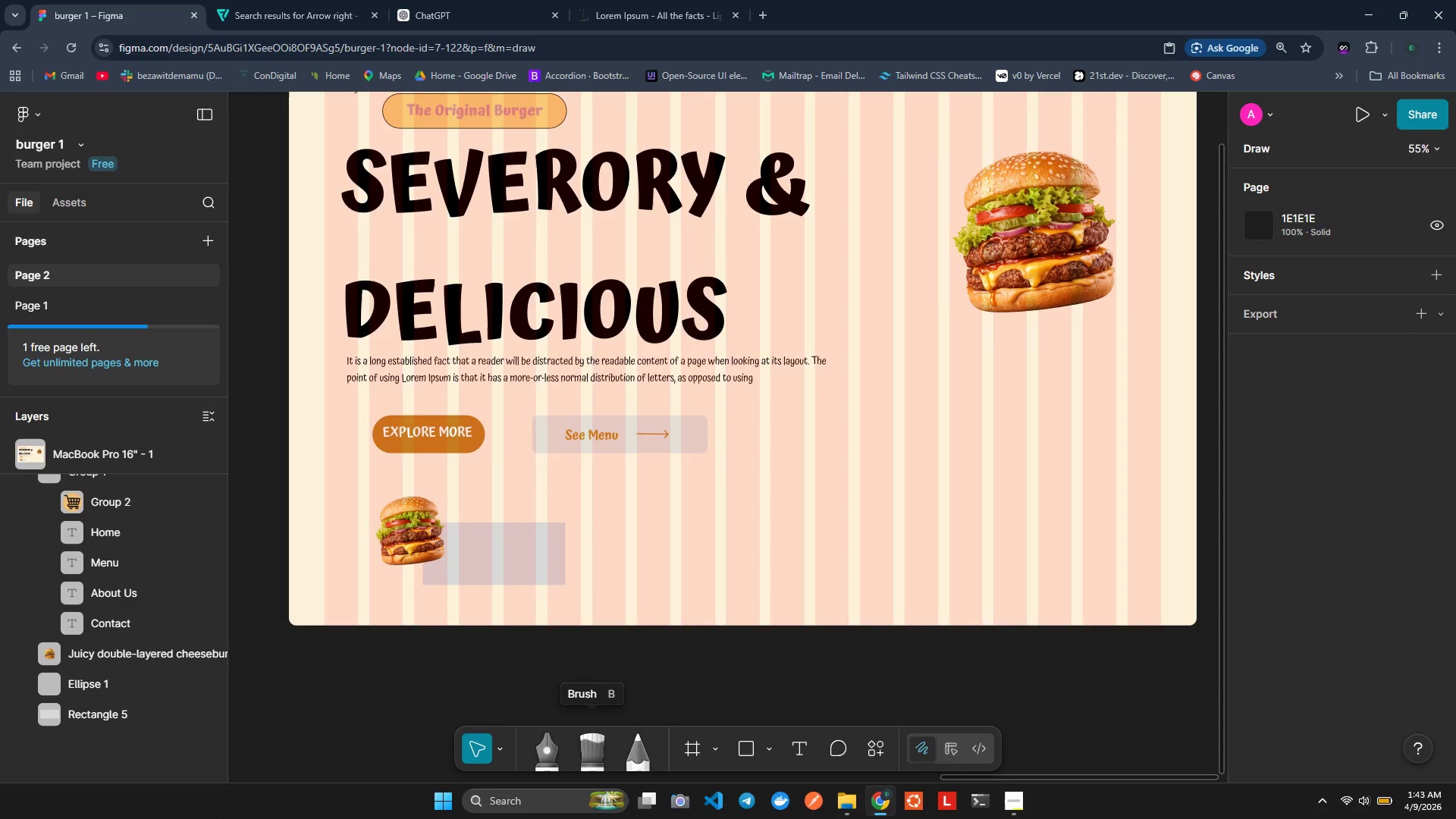 
wait(7.83)
 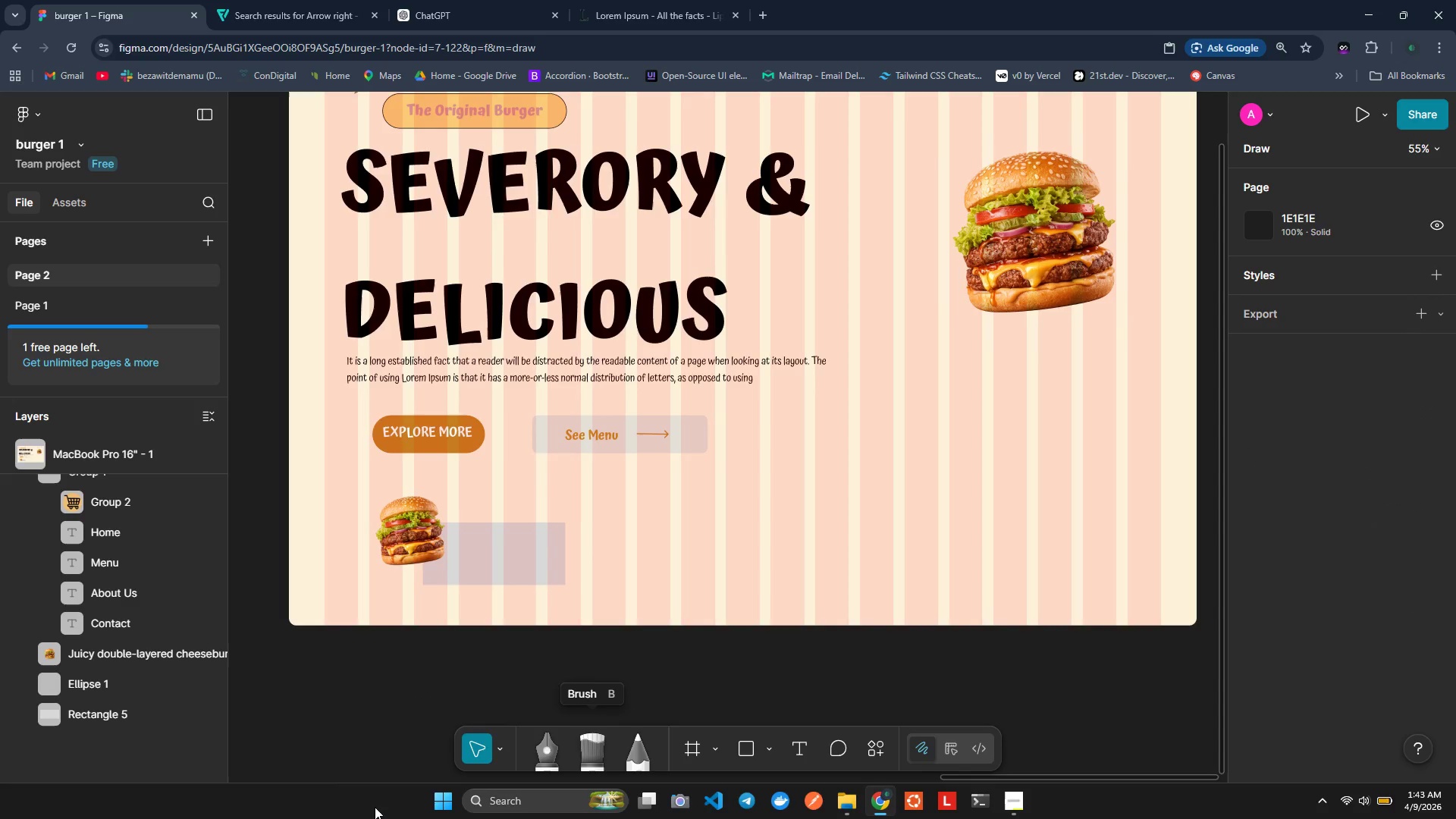 
left_click([545, 540])
 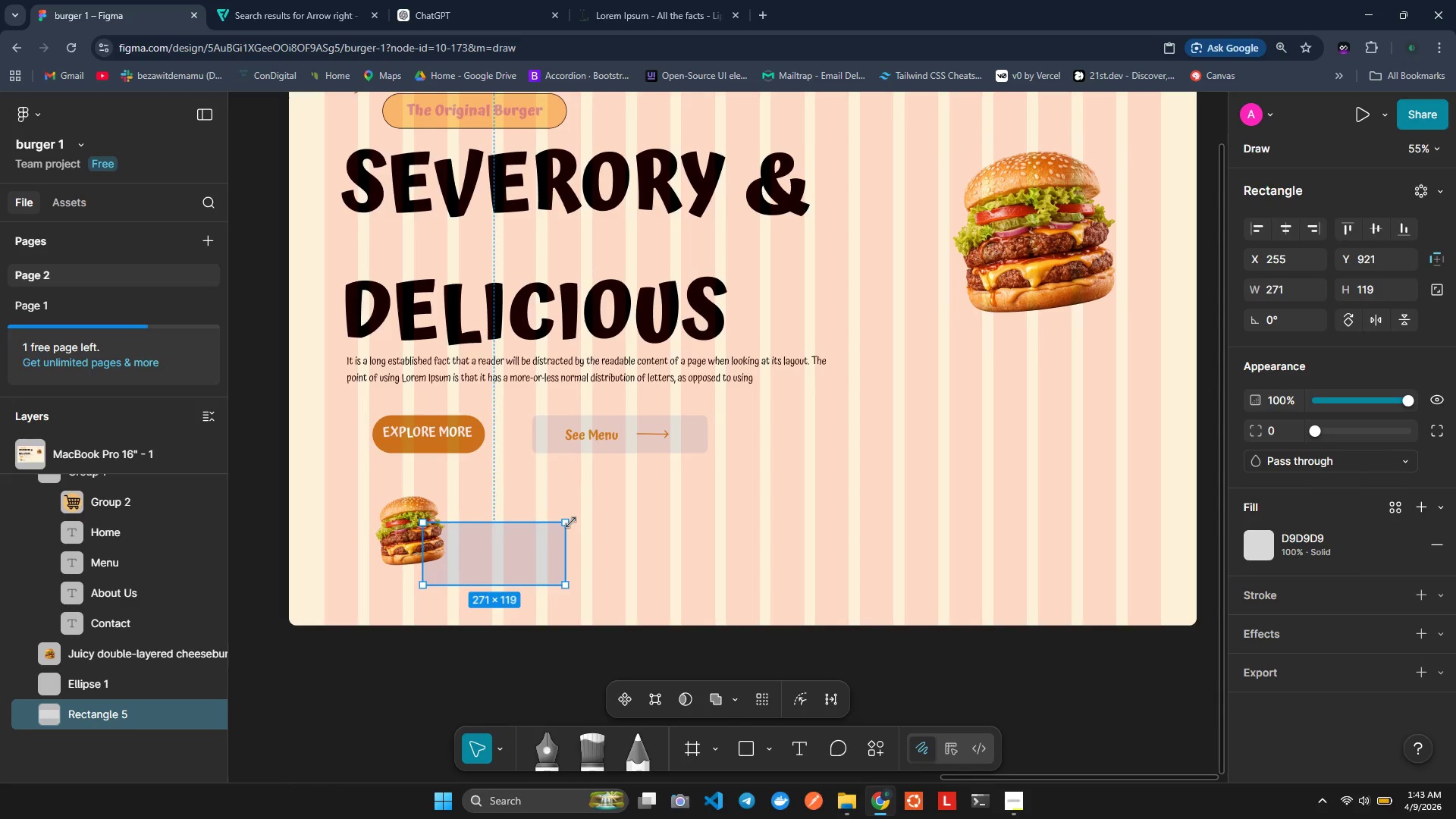 
left_click_drag(start_coordinate=[571, 522], to_coordinate=[580, 513])
 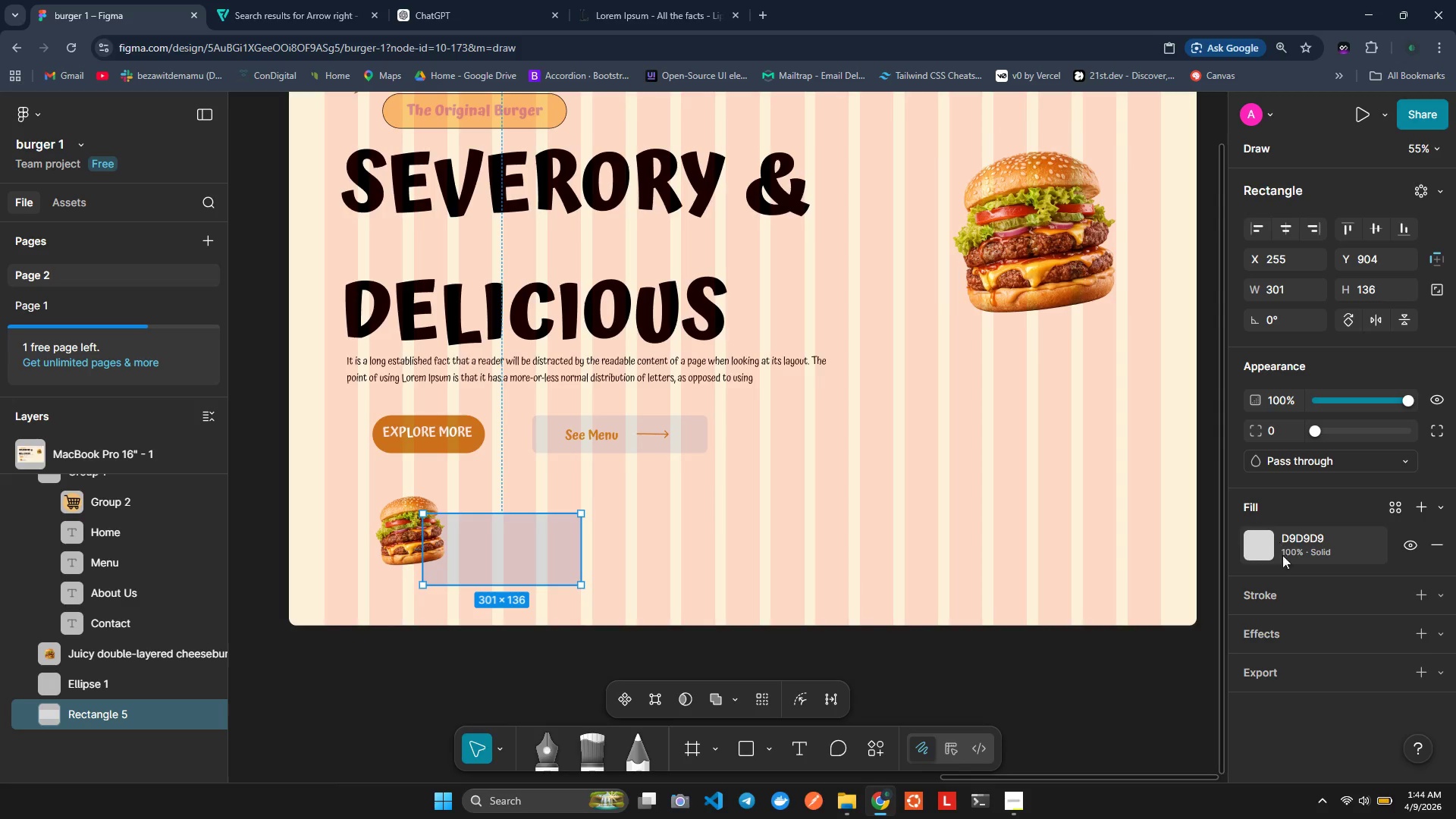 
left_click_drag(start_coordinate=[1314, 435], to_coordinate=[1343, 438])
 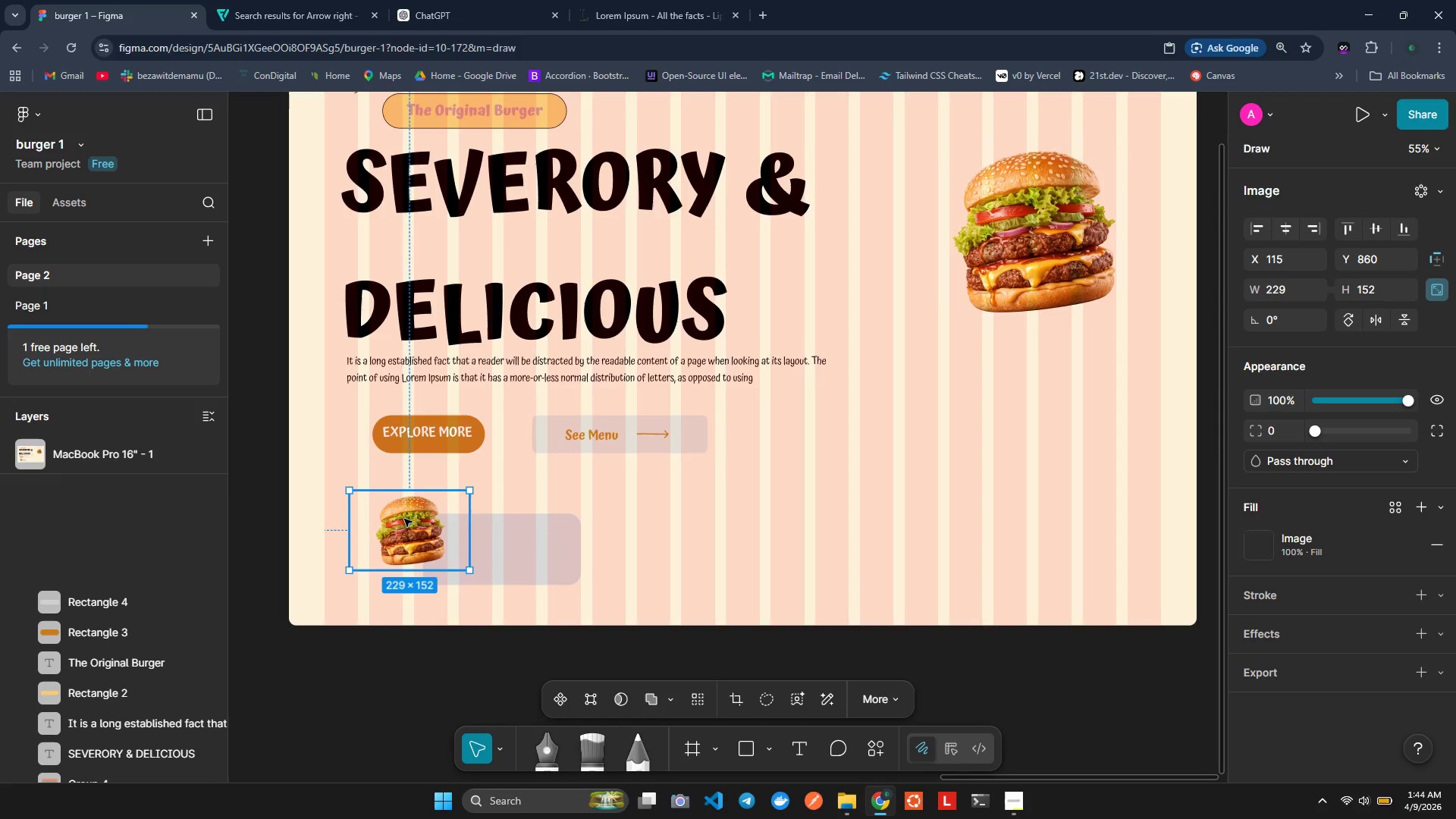 
left_click_drag(start_coordinate=[467, 569], to_coordinate=[453, 558])
 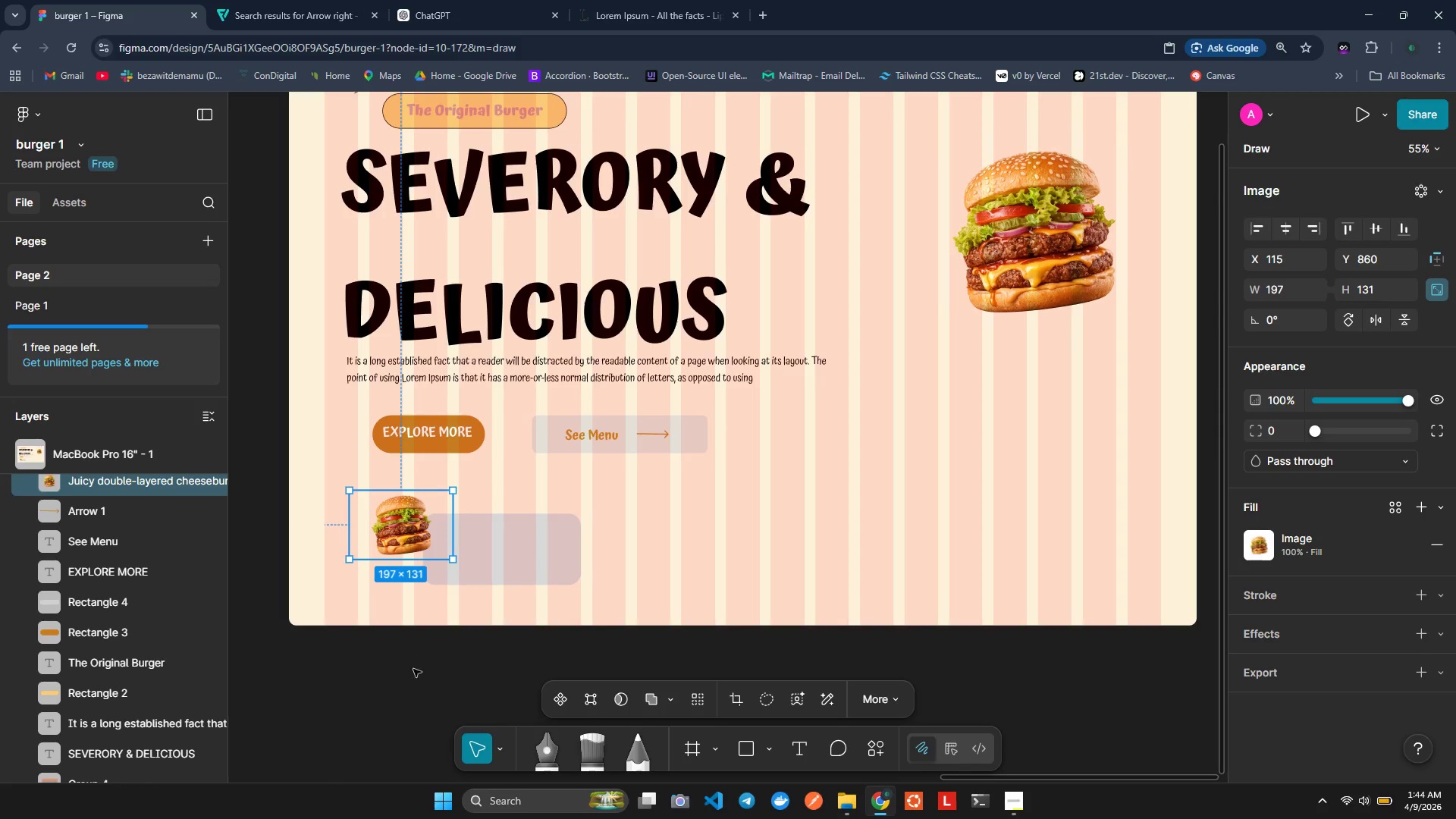 
left_click([417, 686])
 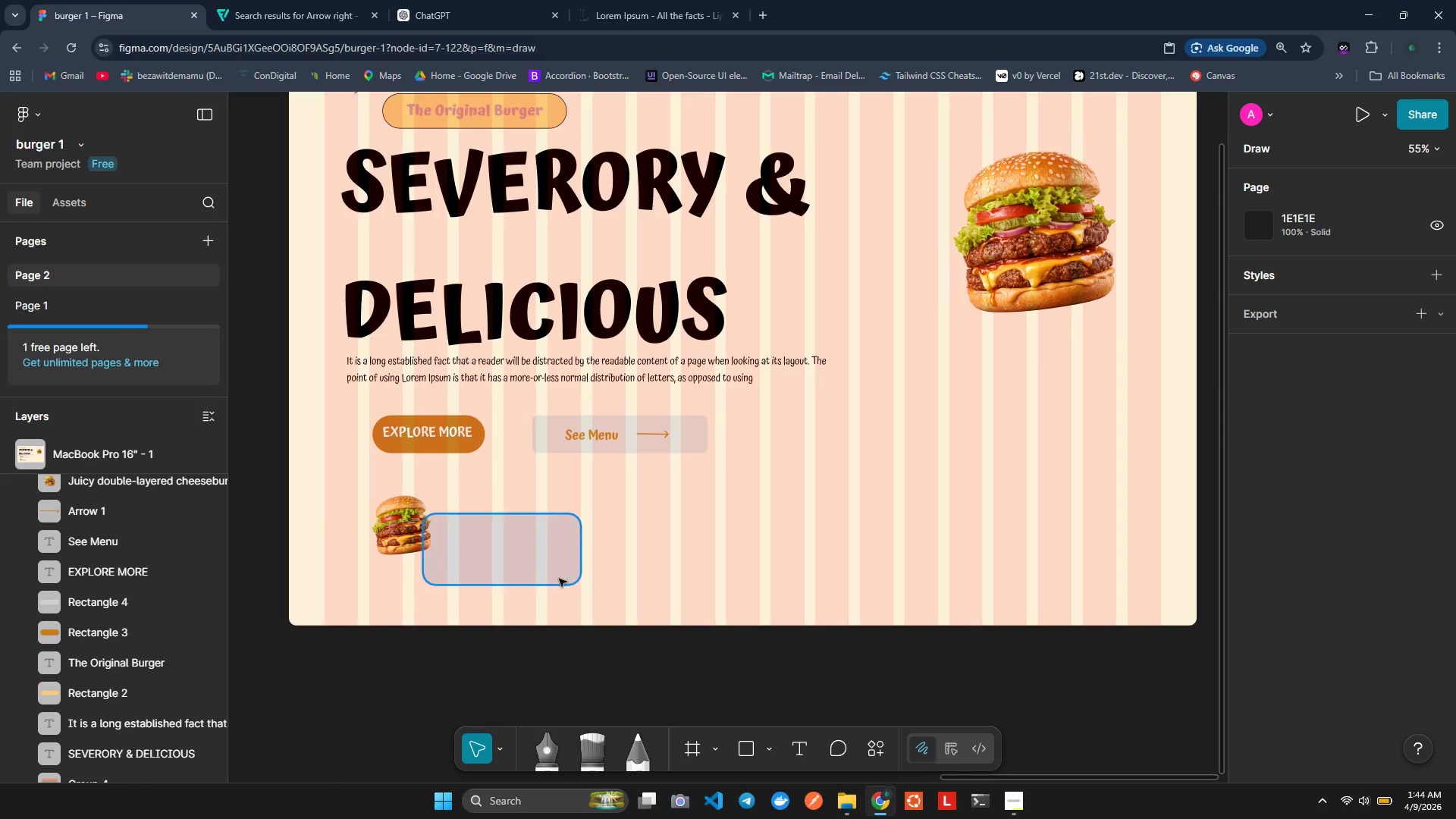 
left_click_drag(start_coordinate=[545, 568], to_coordinate=[522, 563])
 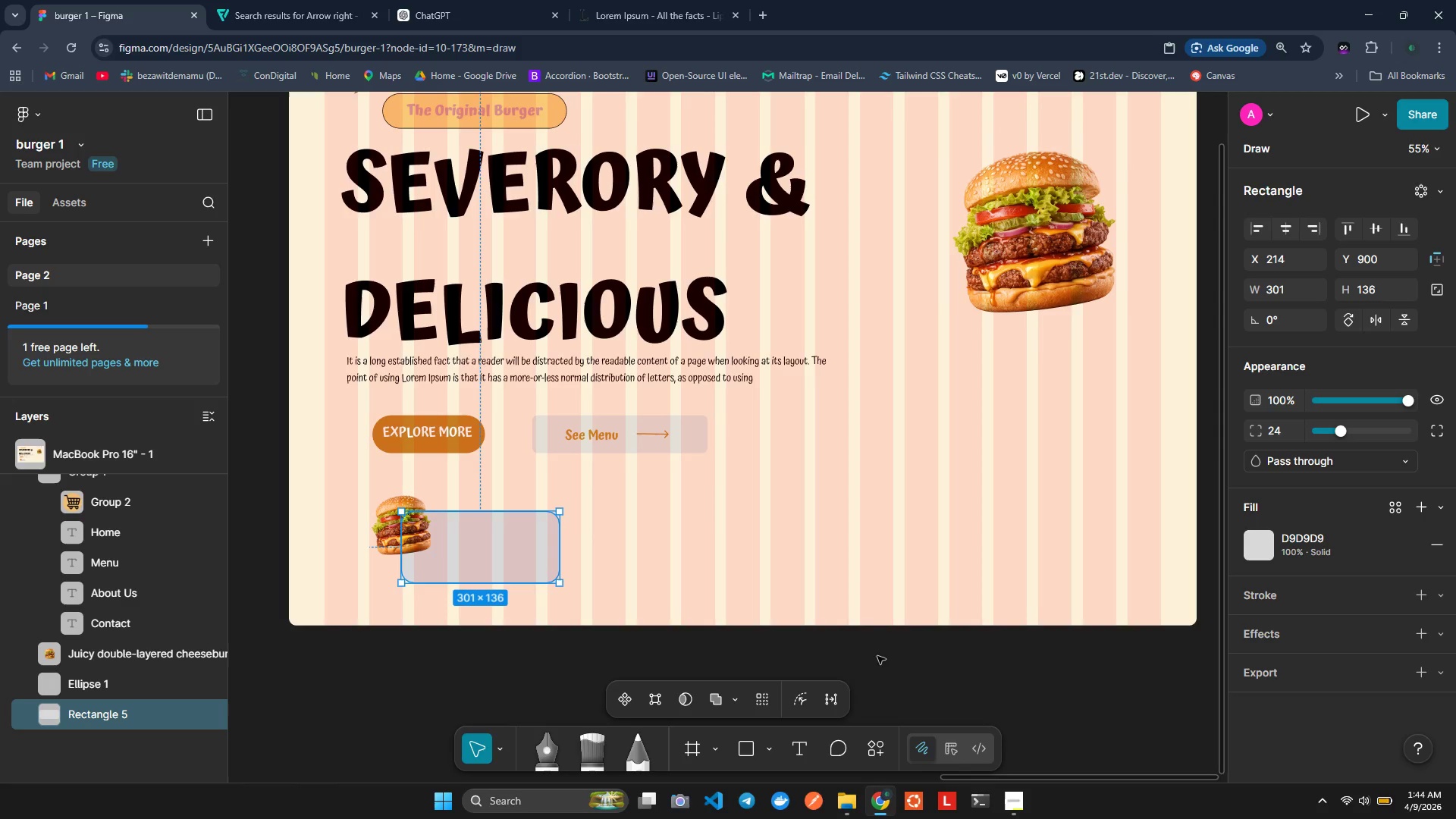 
wait(15.84)
 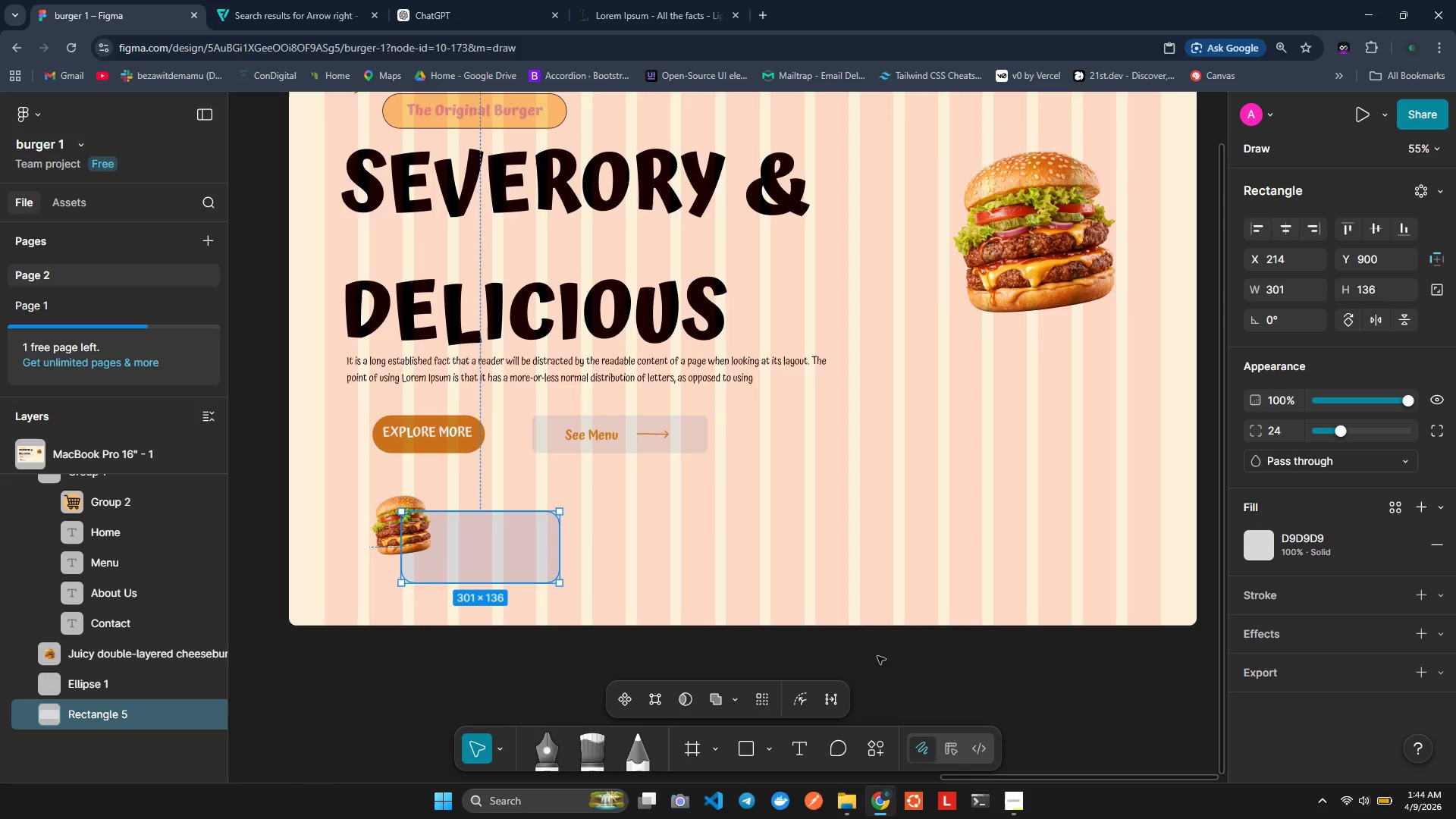 
left_click([1307, 598])
 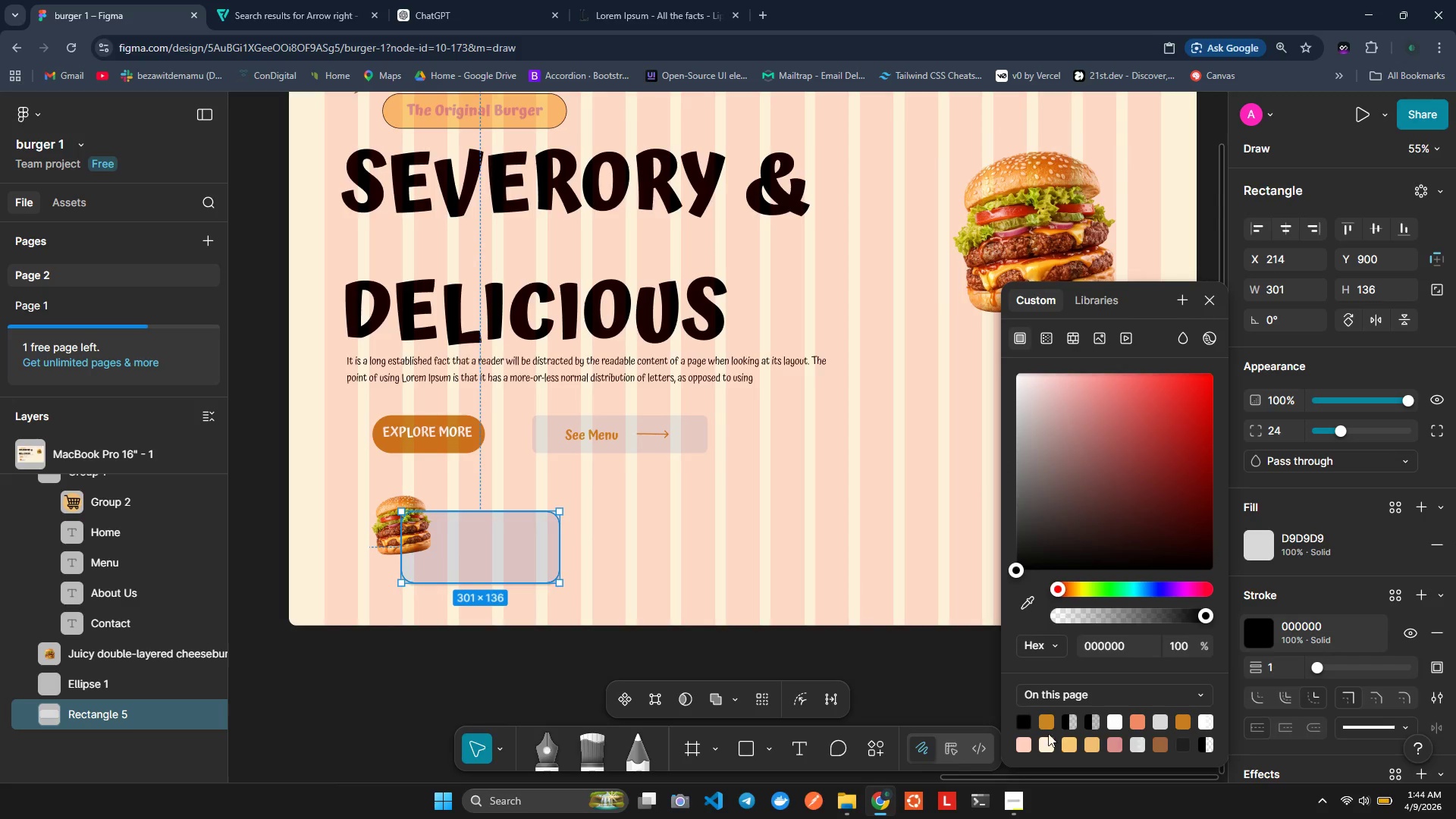 
left_click([1055, 723])
 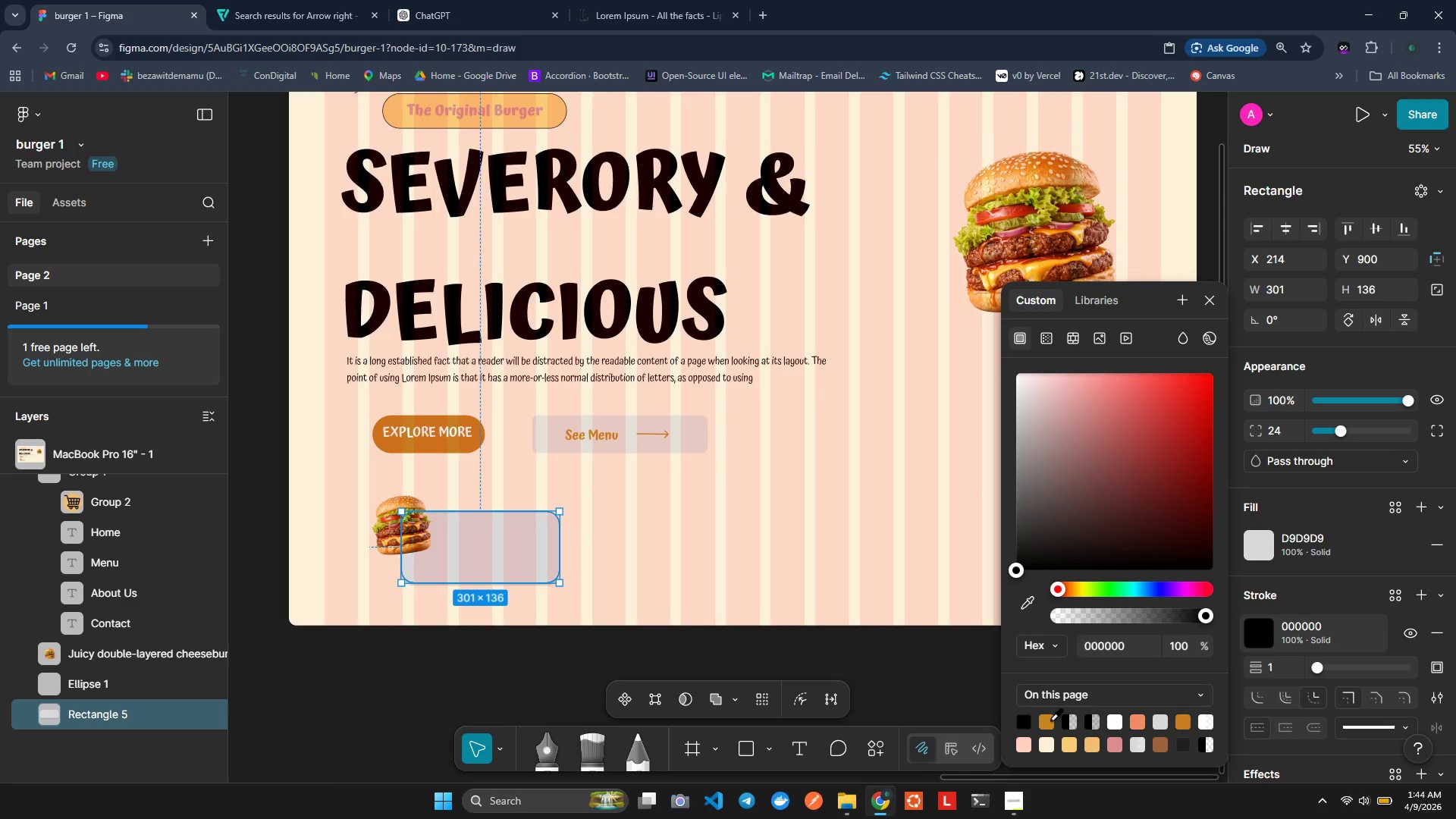 
left_click([1050, 720])
 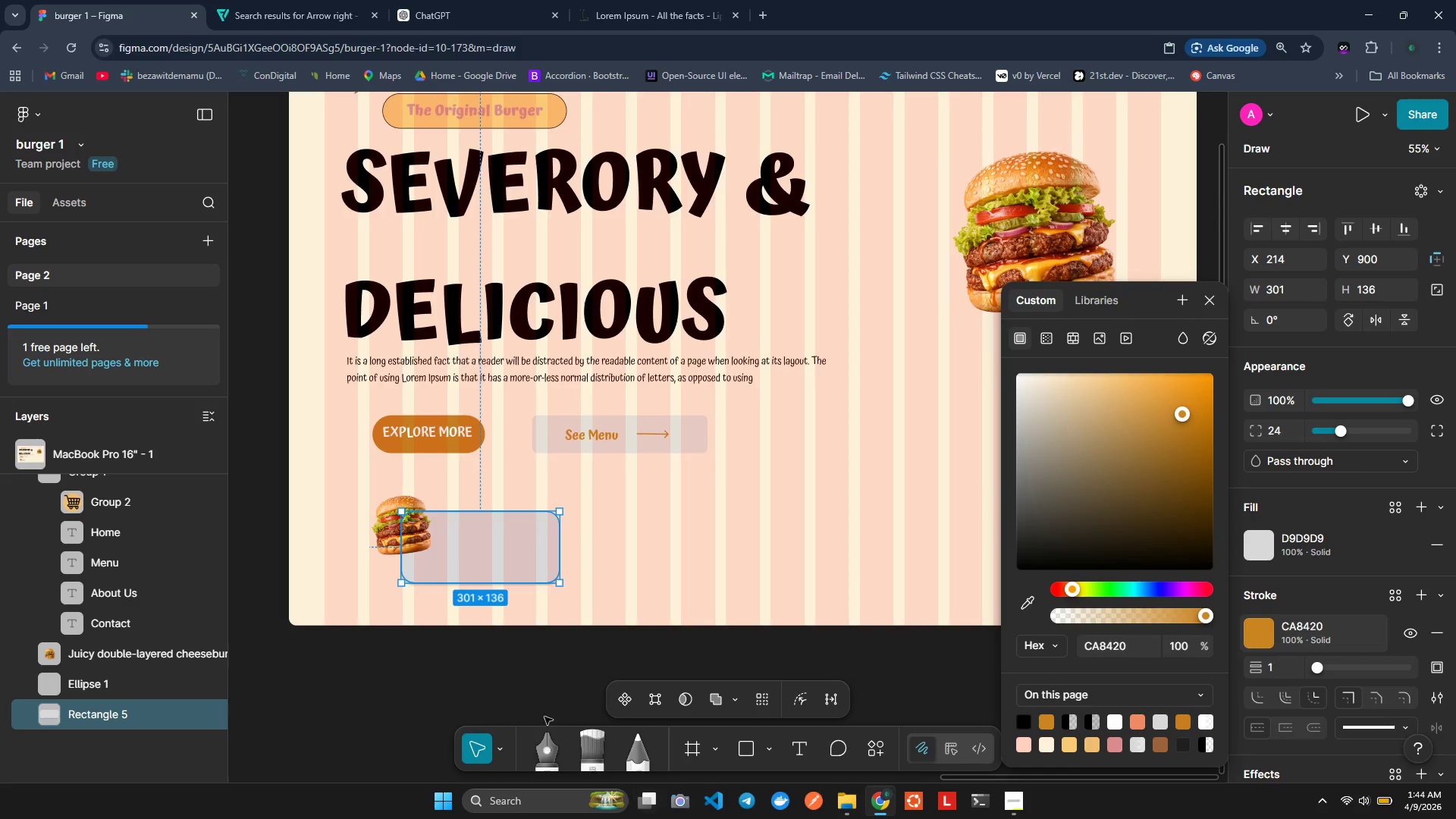 
left_click([441, 682])
 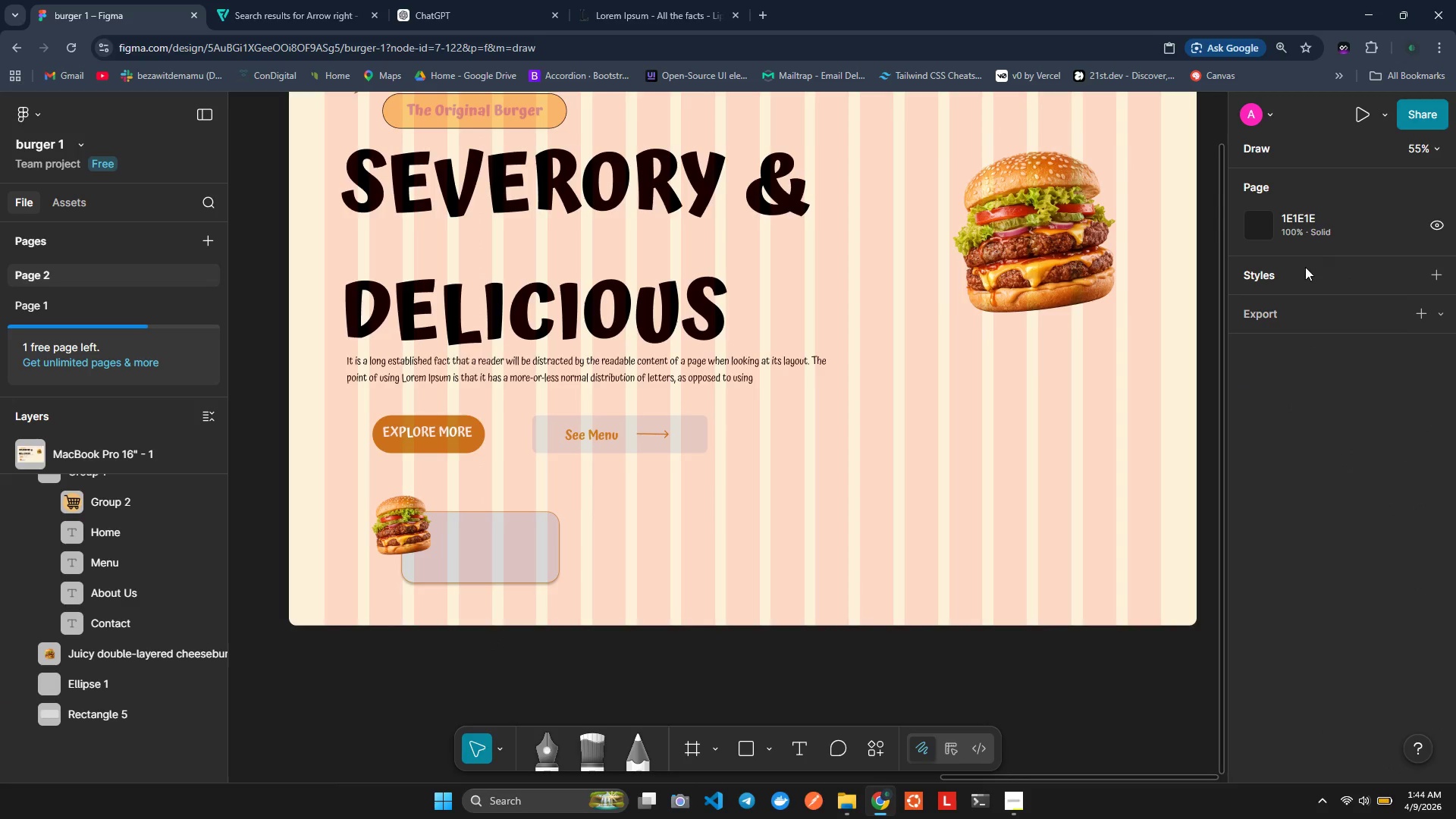 
wait(5.45)
 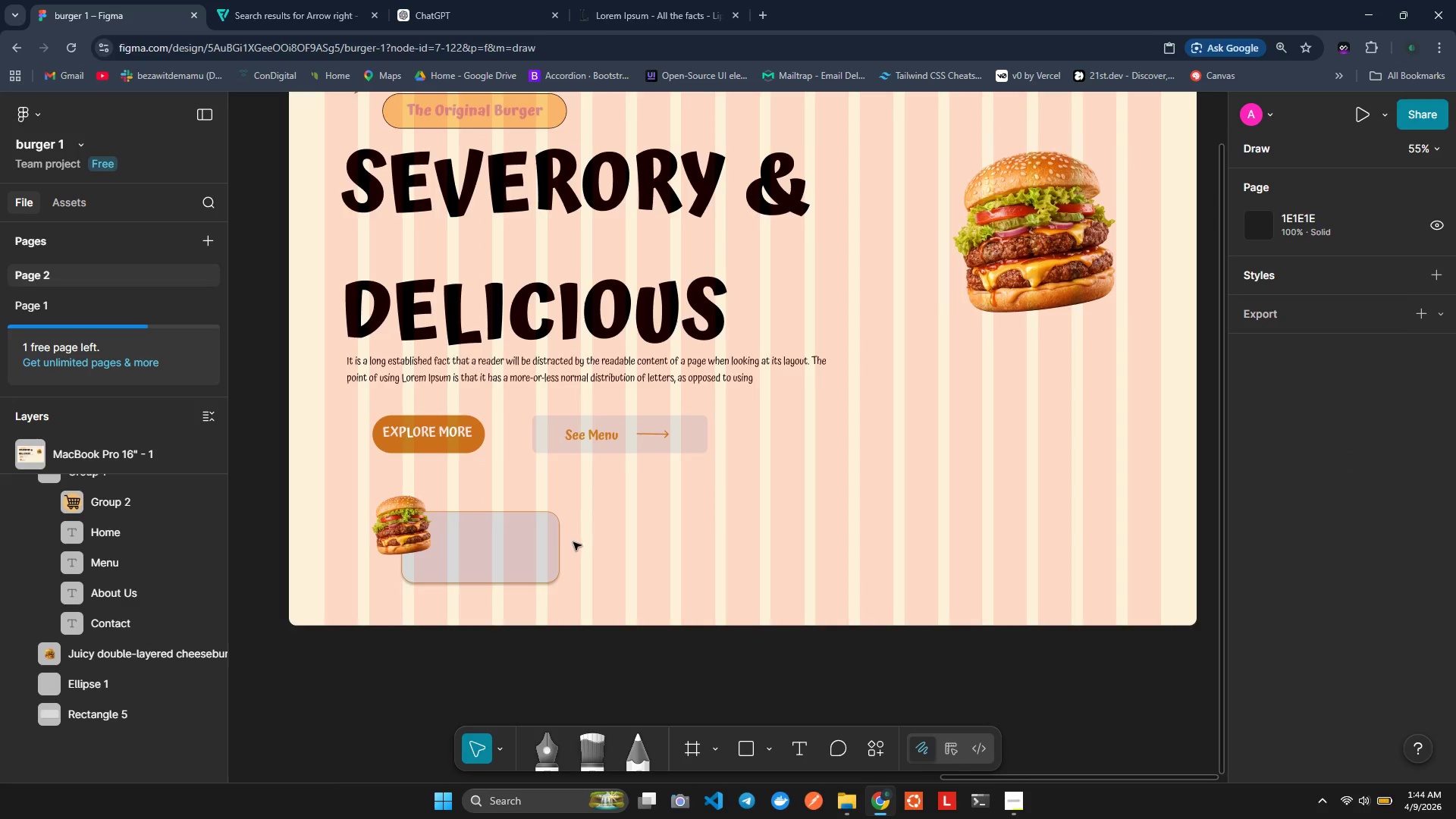 
left_click([415, 711])
 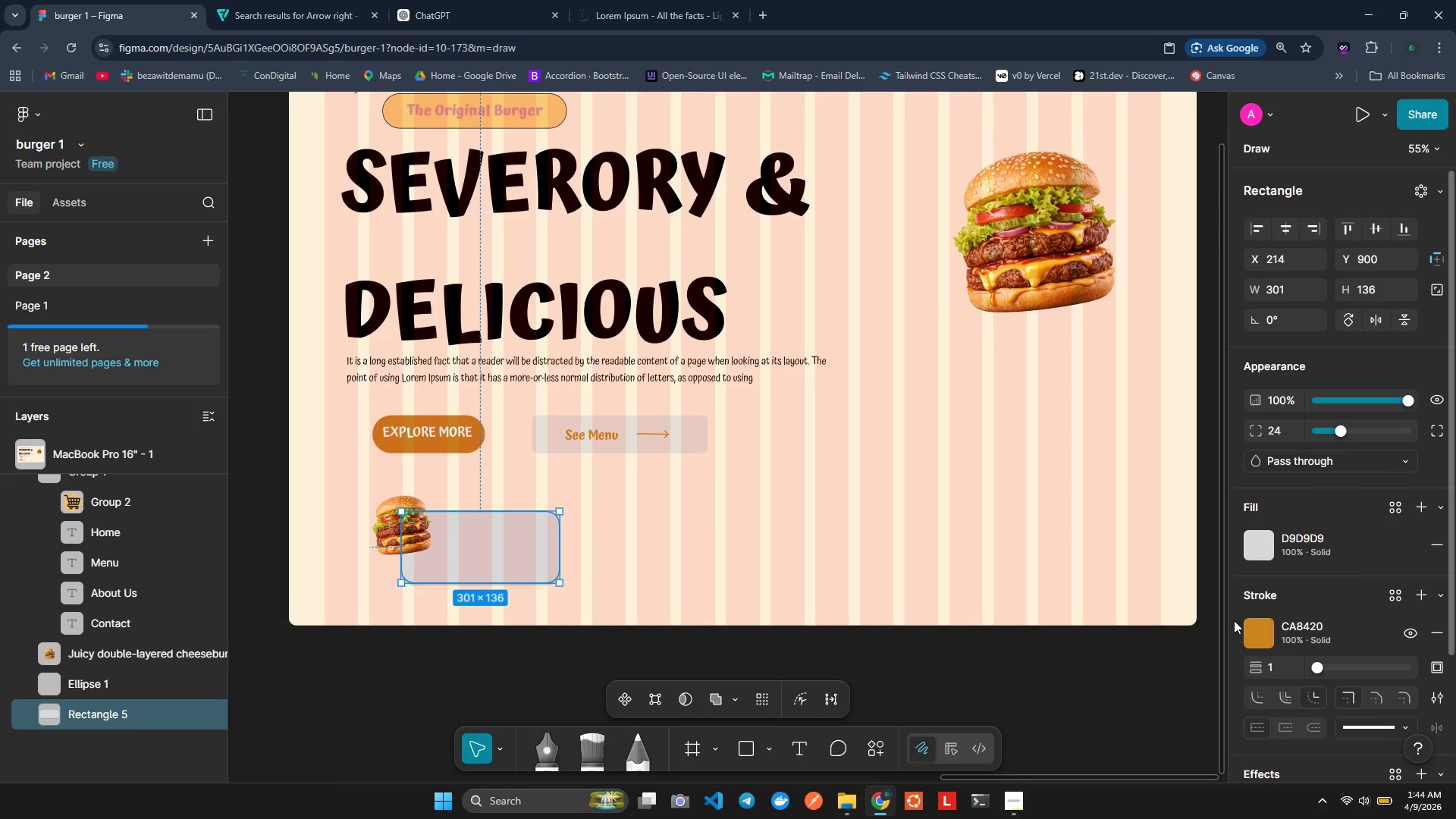 
left_click([1270, 543])
 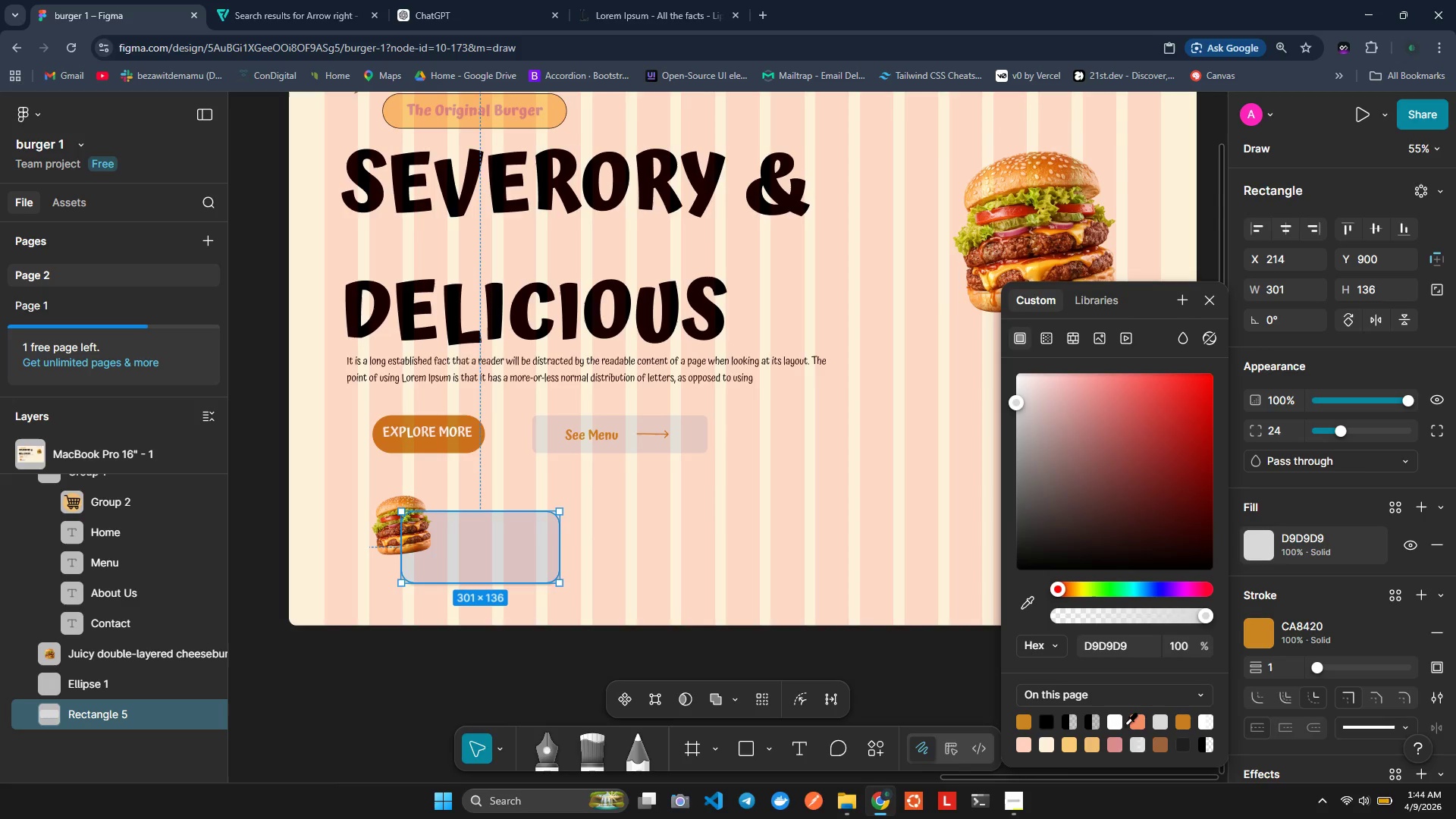 
left_click([1186, 724])
 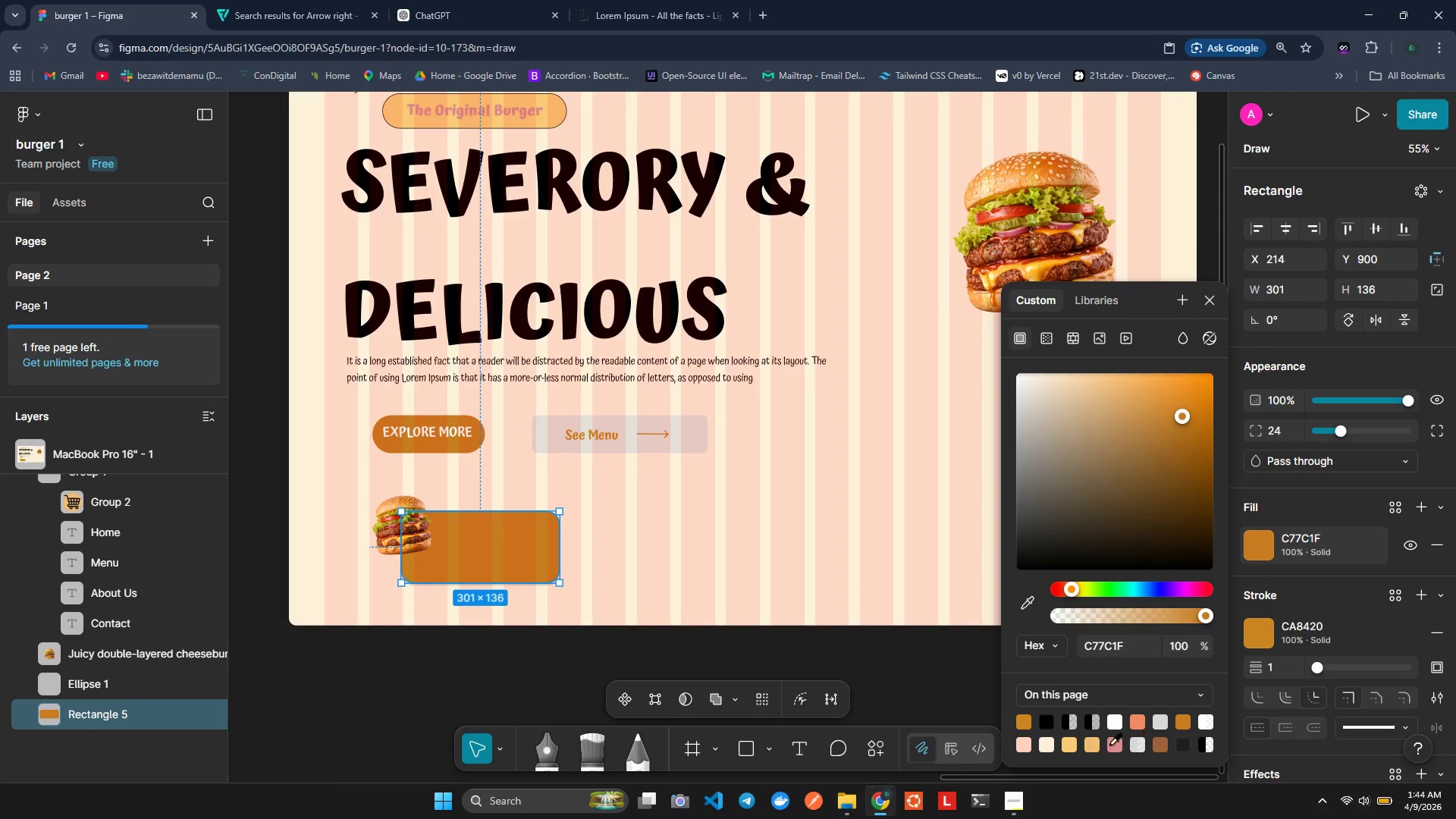 
left_click([1078, 746])
 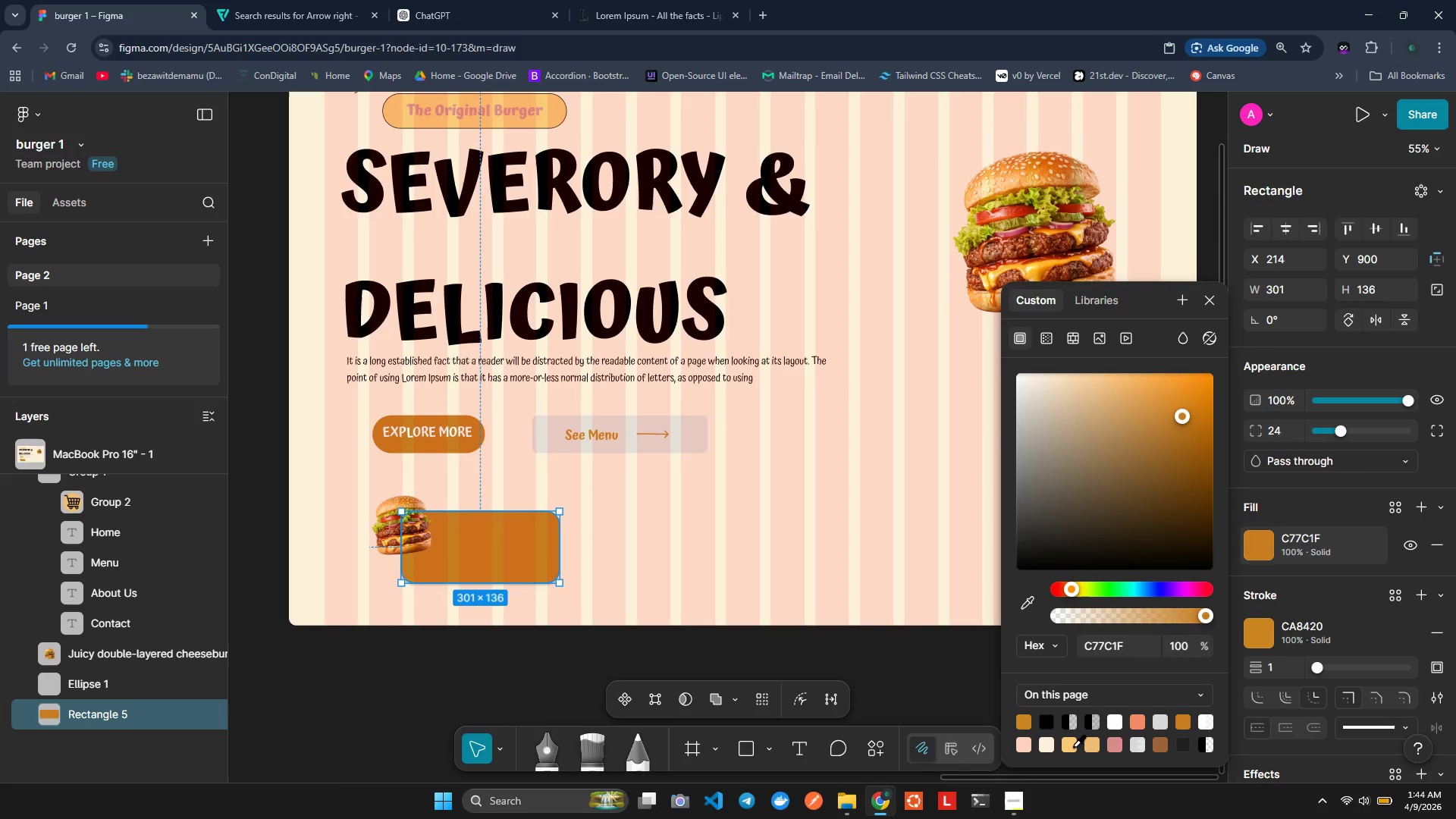 
left_click([1065, 746])
 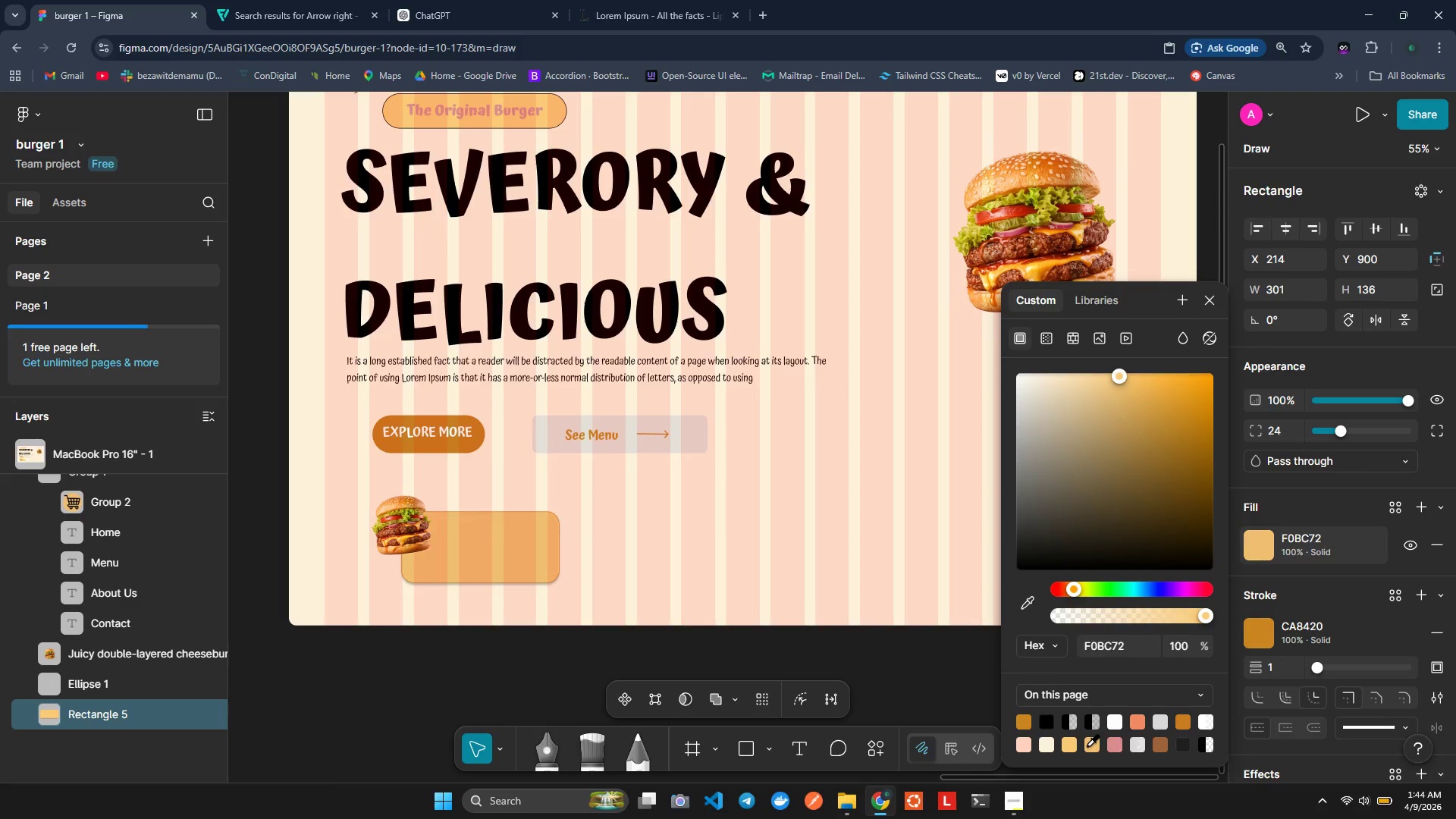 
left_click([1093, 745])
 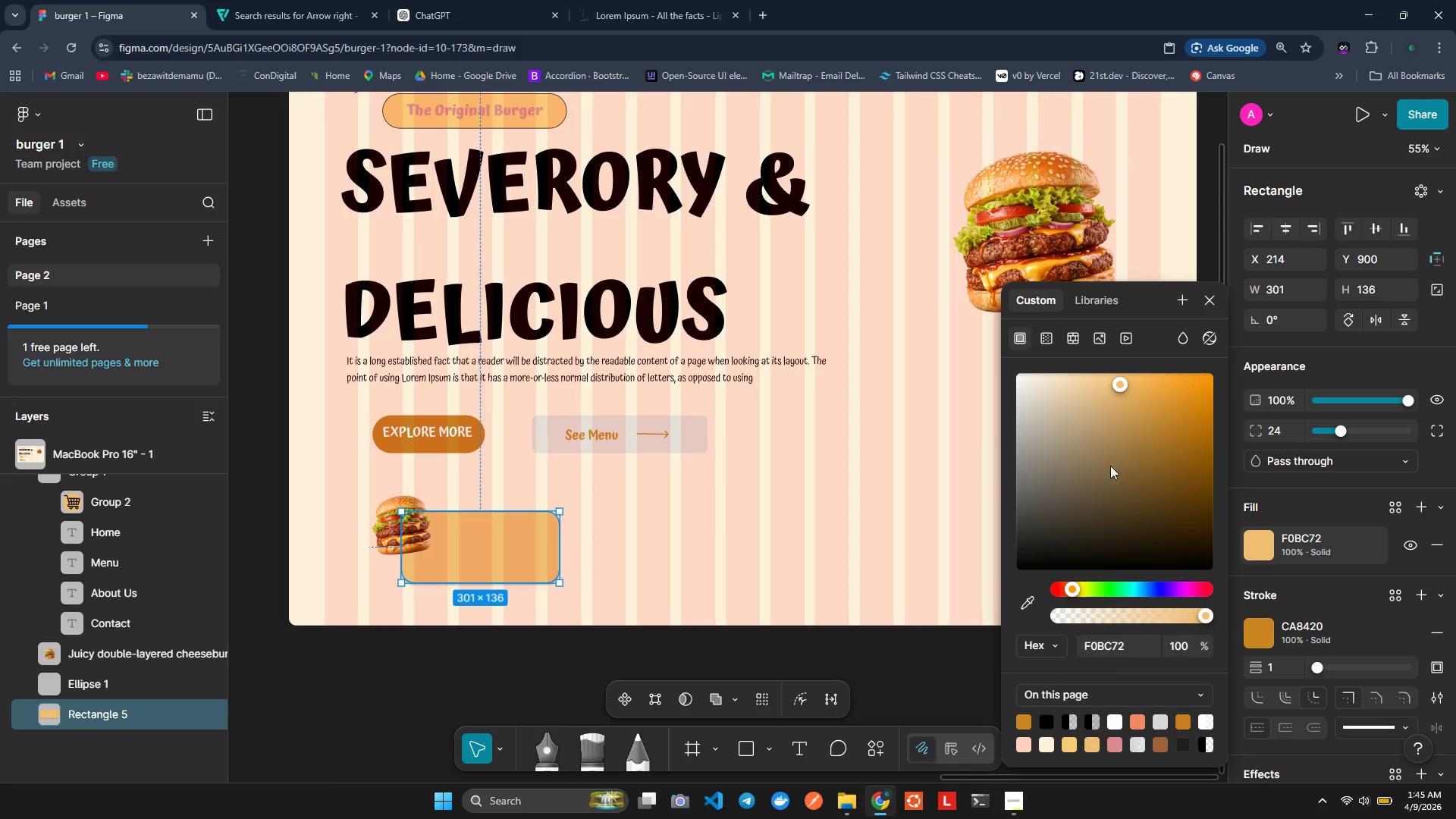 
left_click_drag(start_coordinate=[1119, 388], to_coordinate=[1097, 391])
 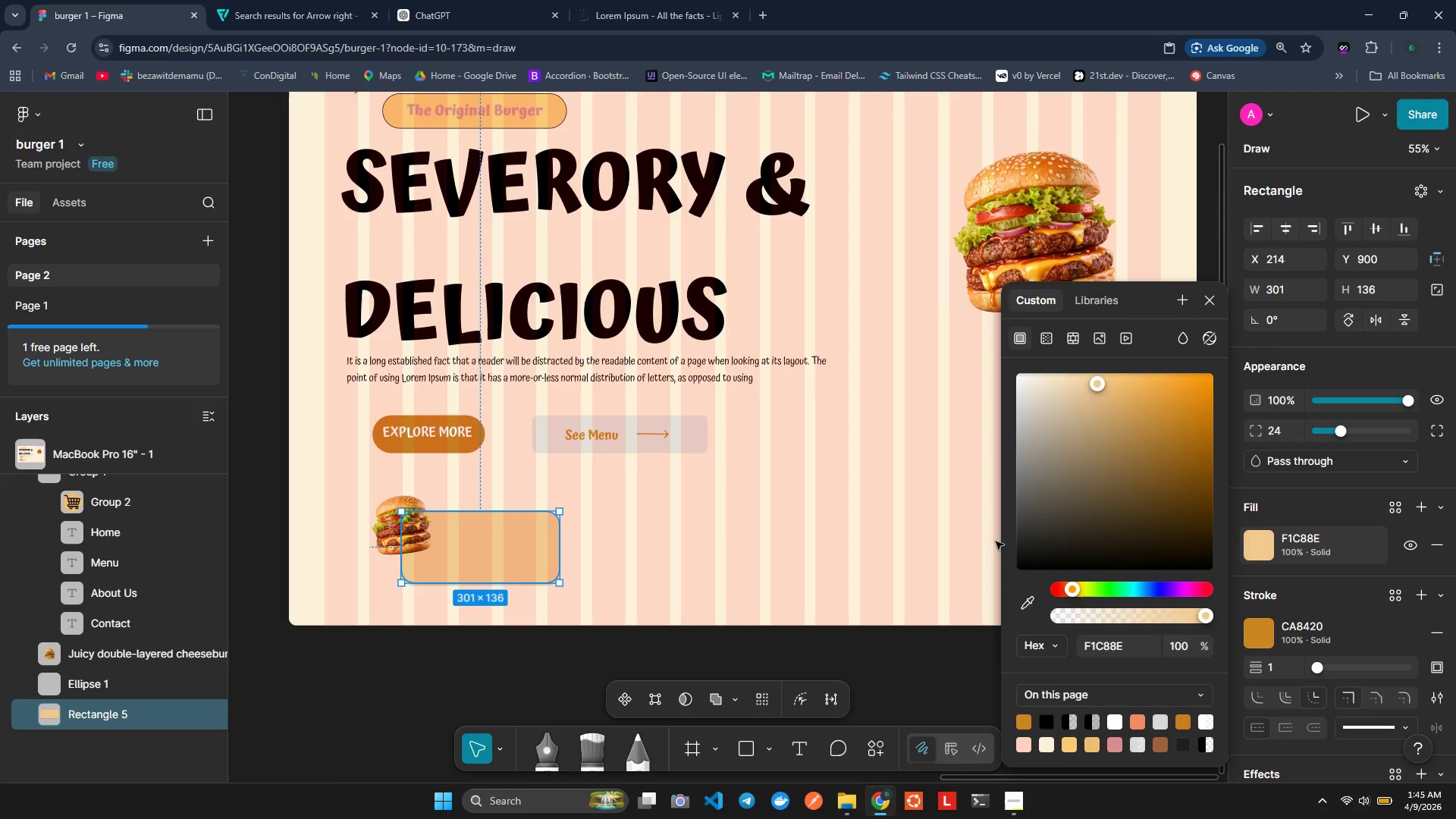 
key(Space)
 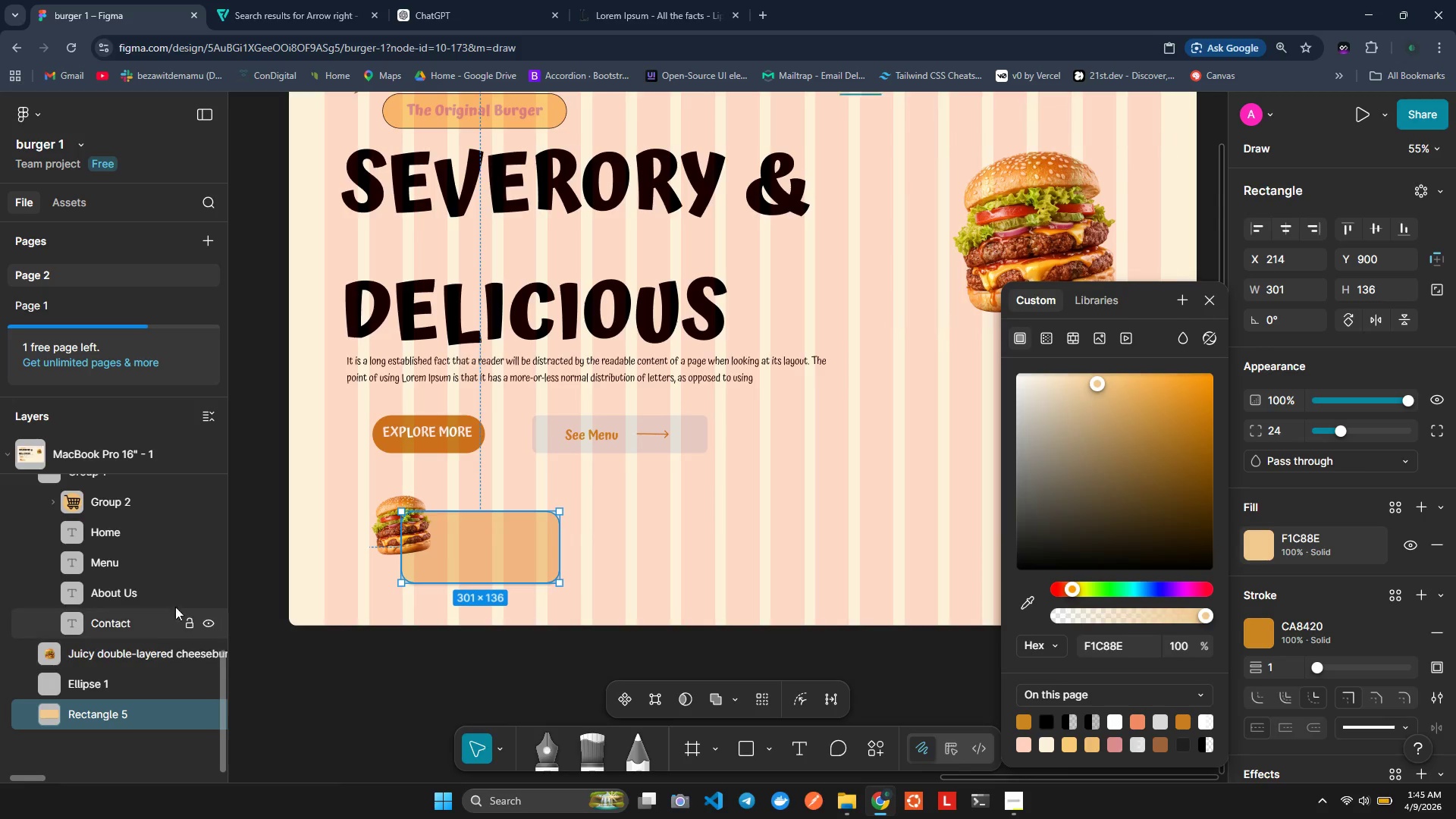 
wait(10.0)
 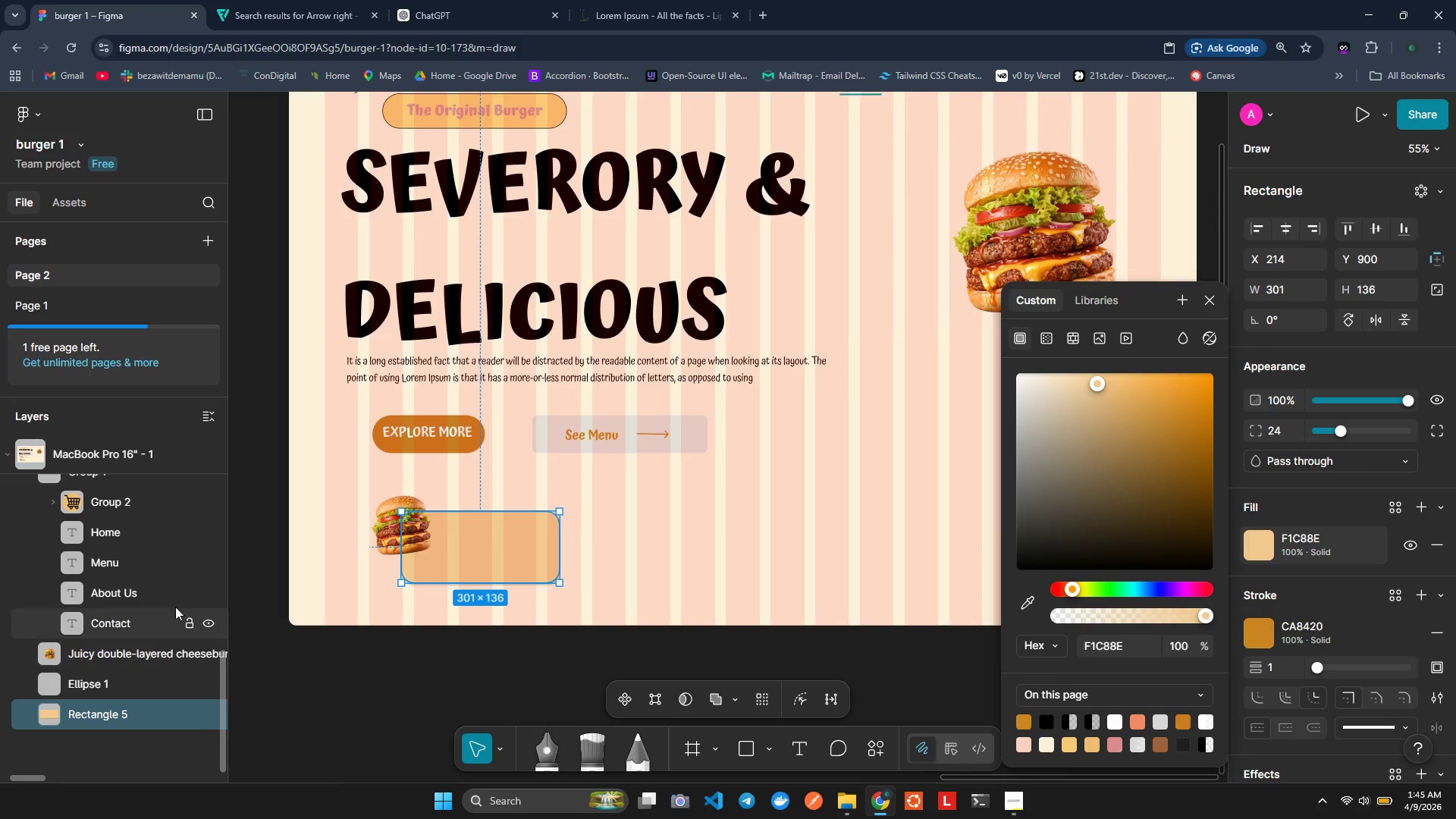 
left_click([1260, 635])
 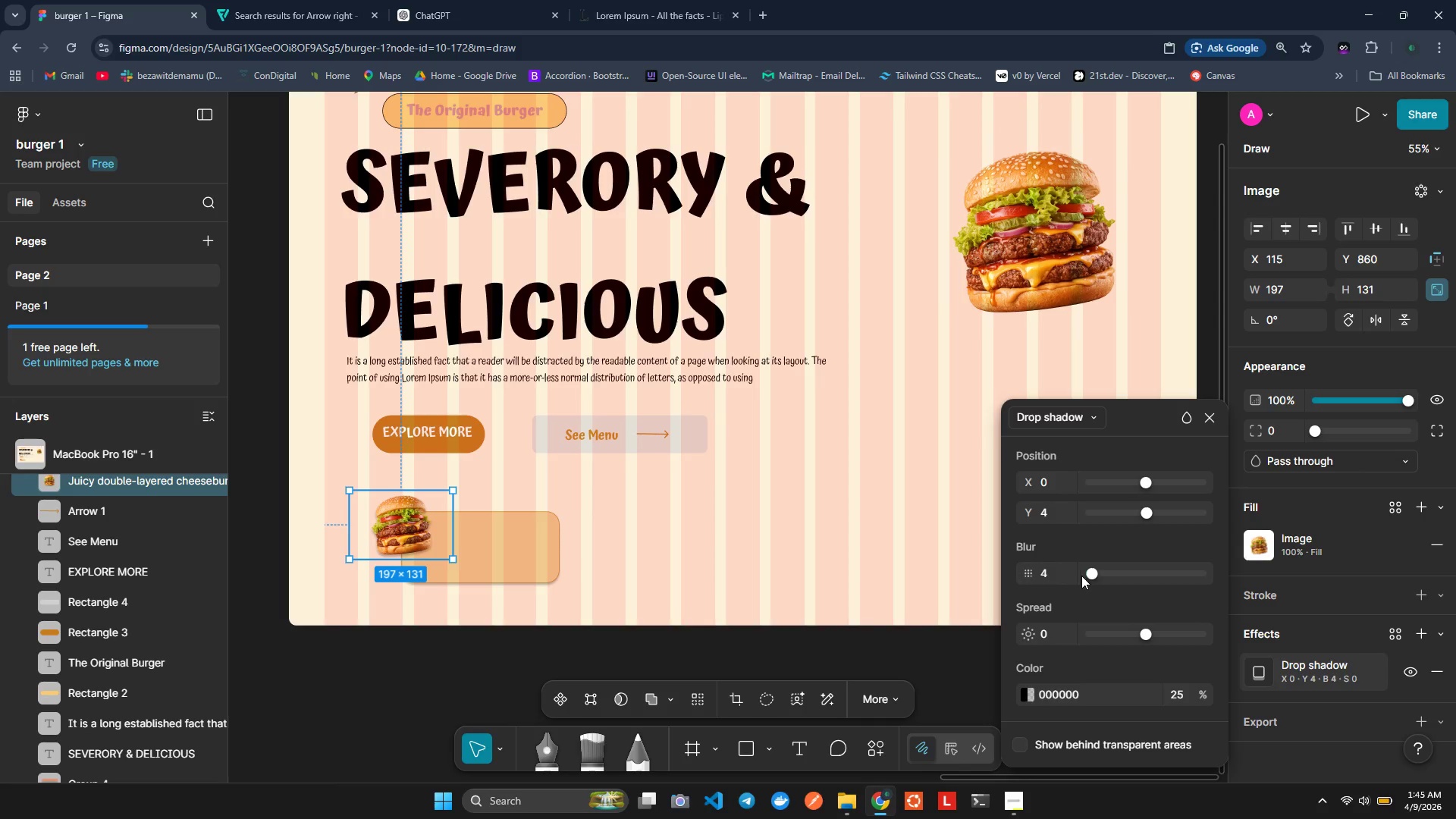 
wait(6.62)
 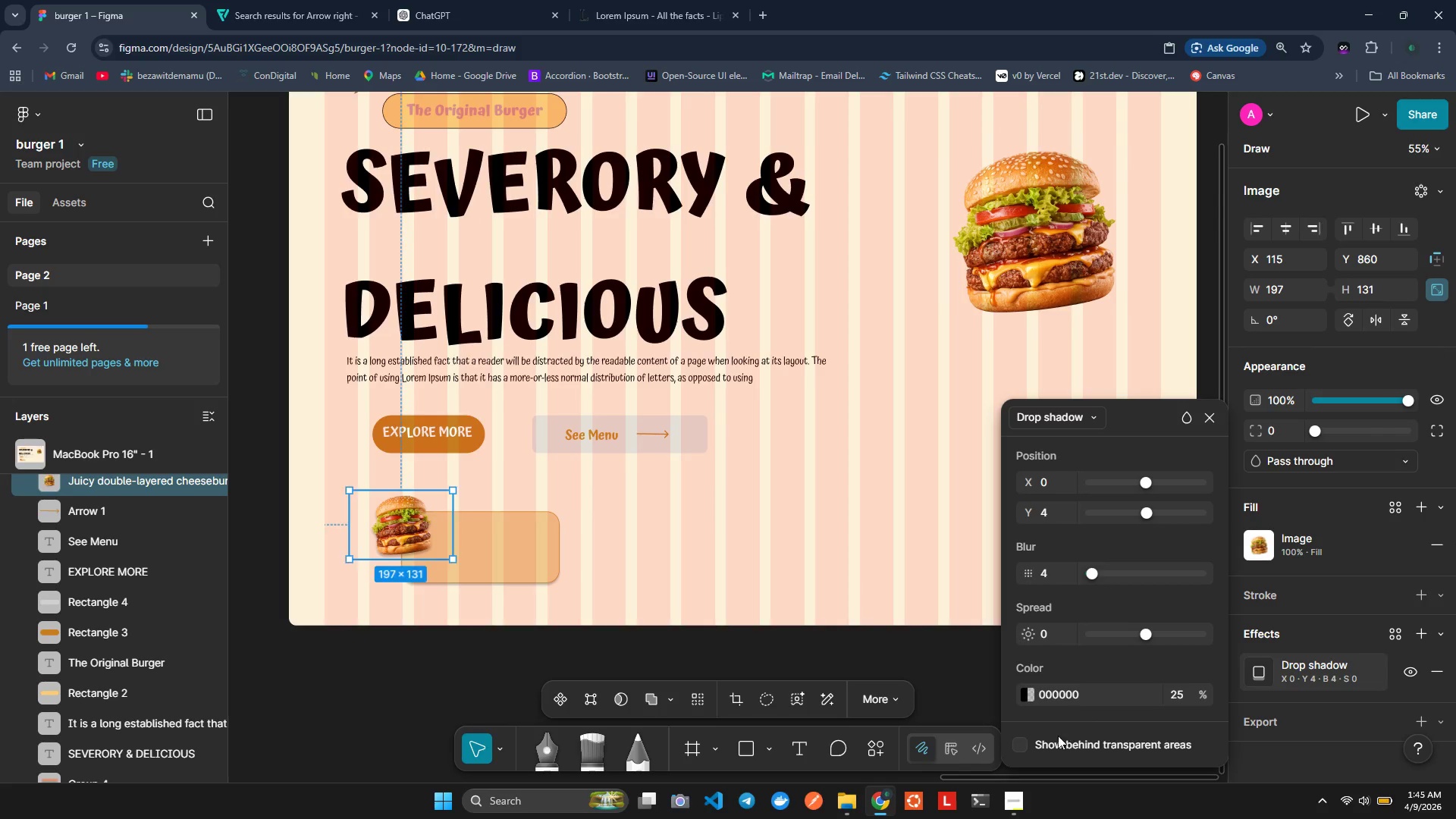 
left_click_drag(start_coordinate=[1143, 635], to_coordinate=[1148, 635])
 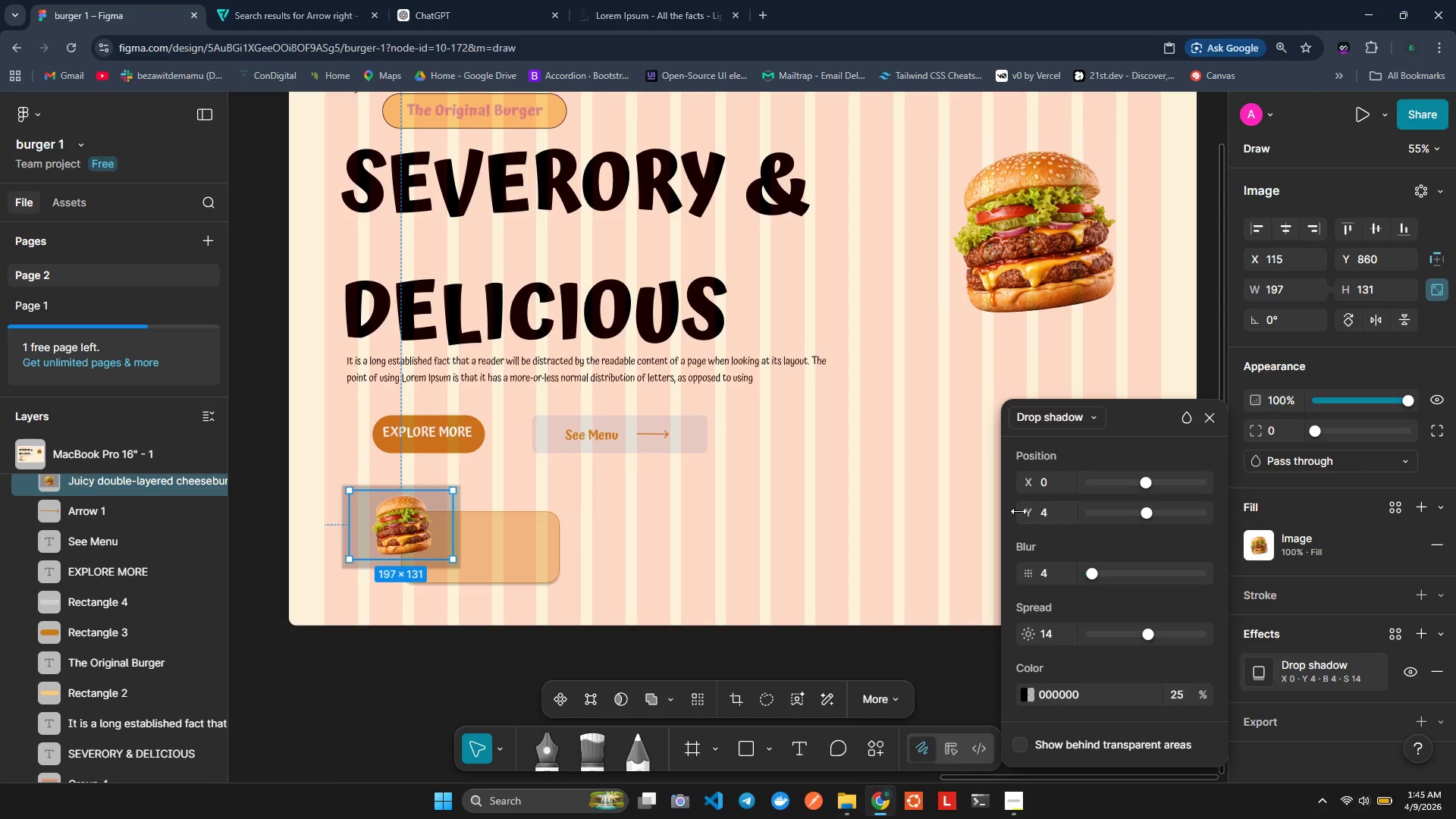 
left_click([1029, 570])
 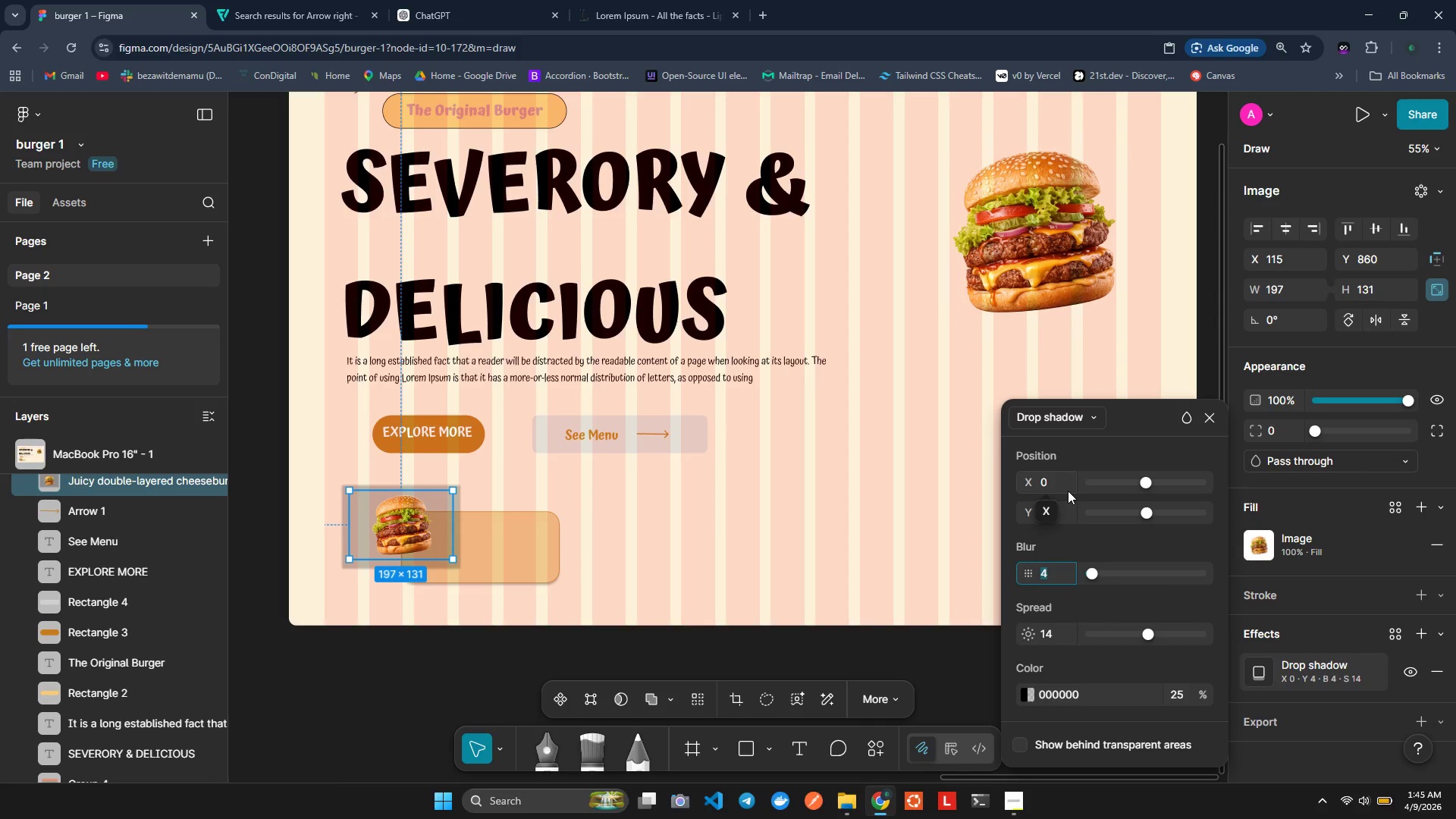 
wait(8.81)
 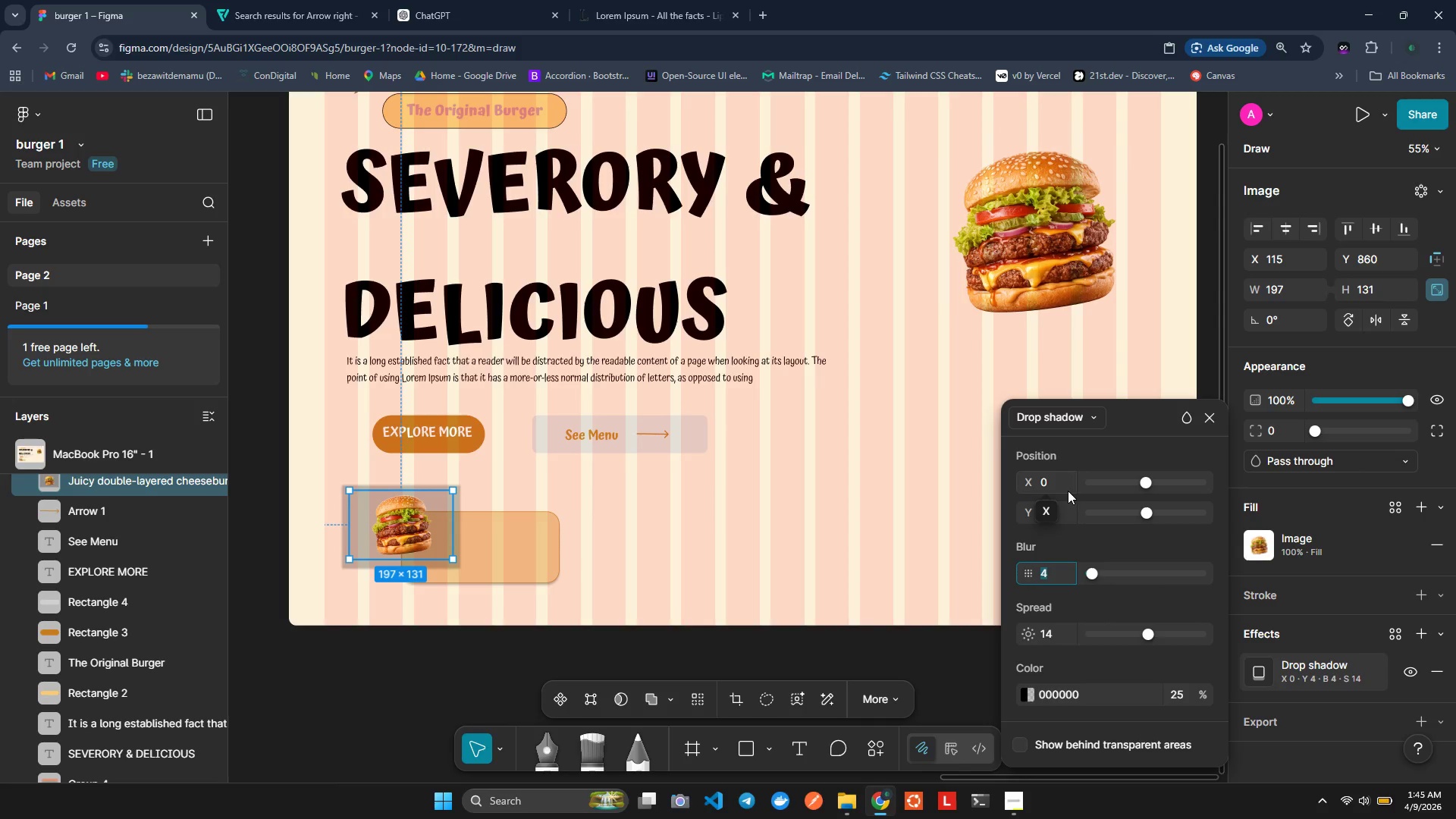 
left_click_drag(start_coordinate=[1144, 484], to_coordinate=[1150, 488])
 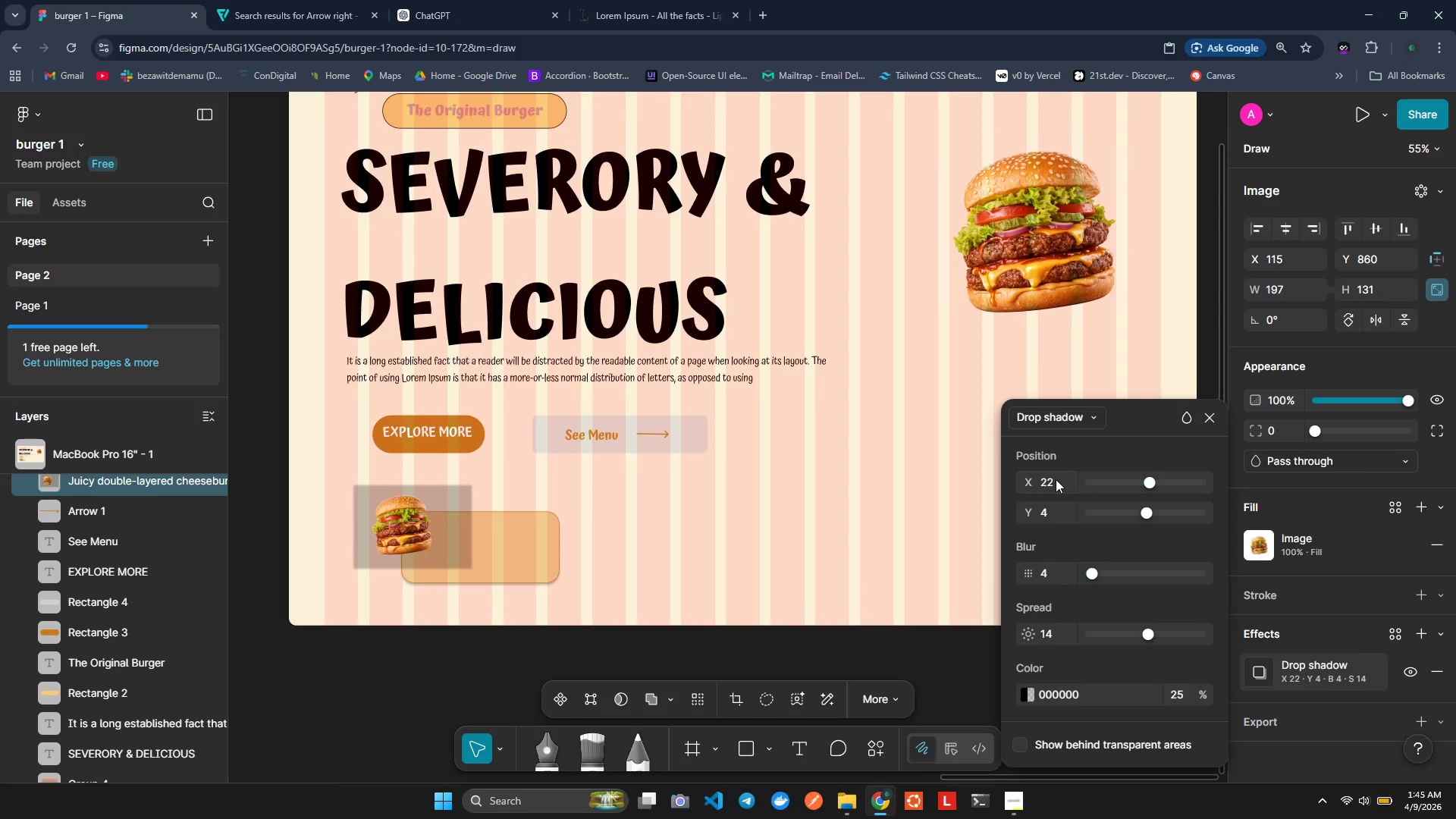 
left_click([1048, 482])
 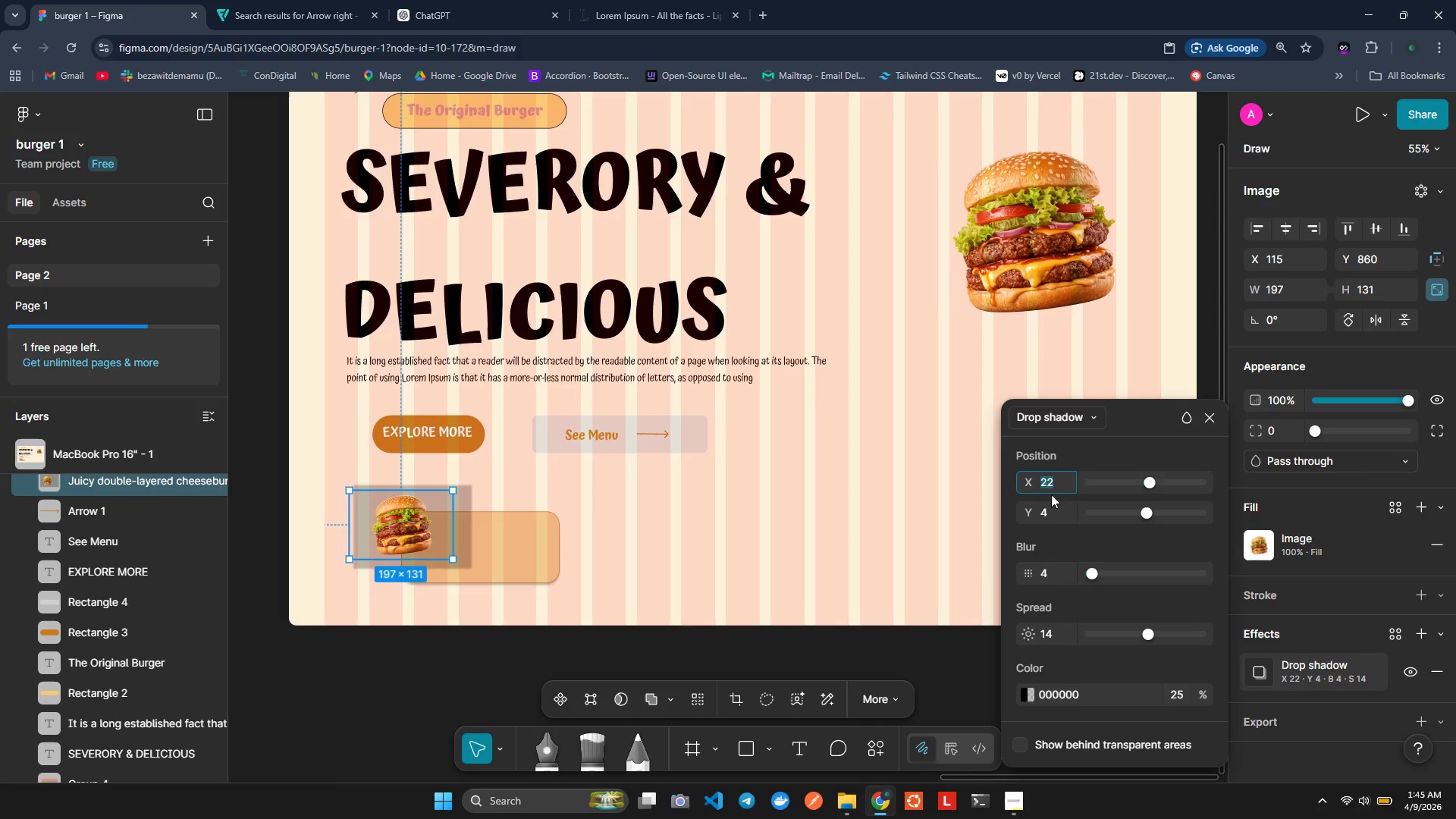 
type(15)
 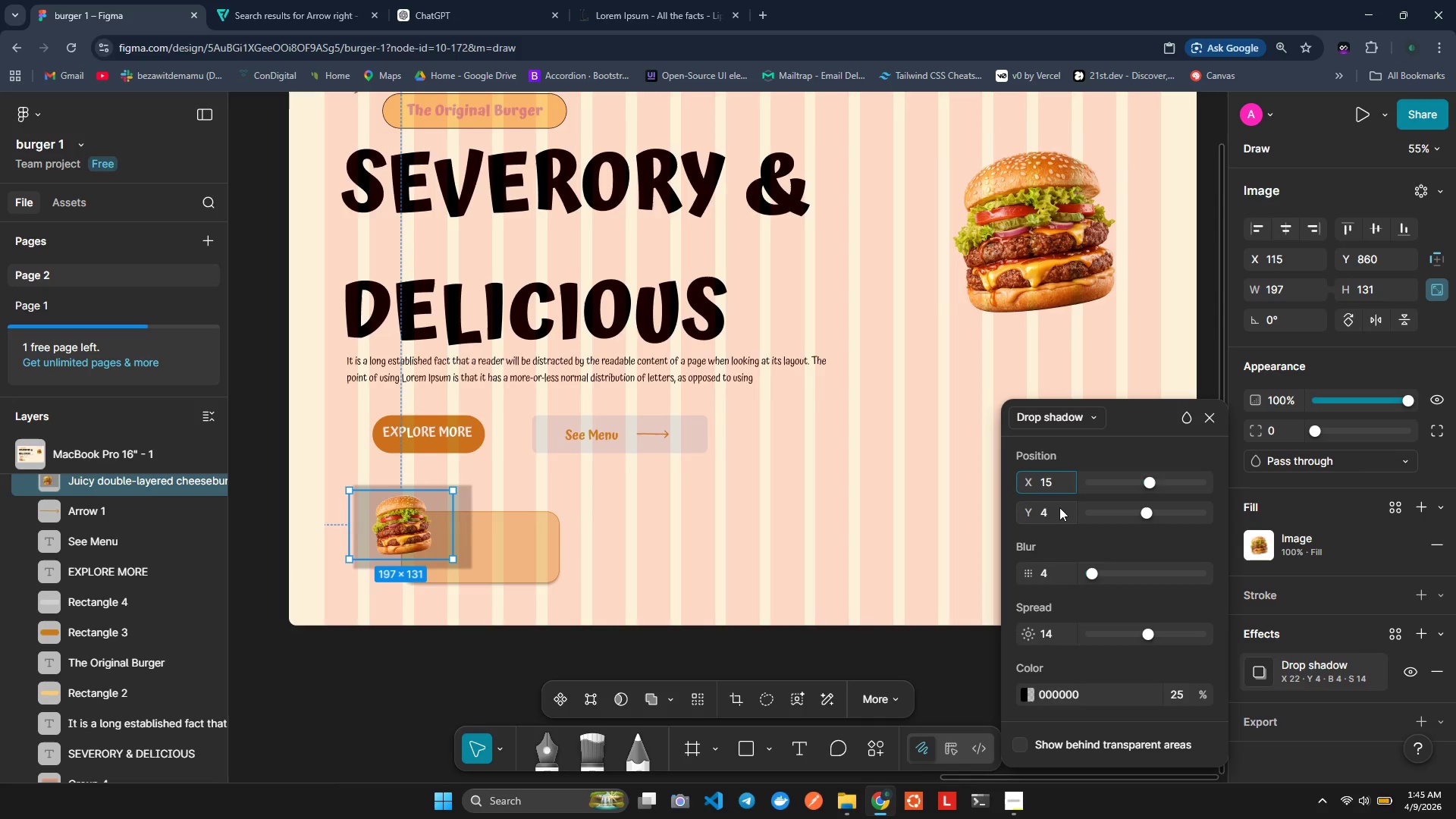 
double_click([1056, 507])
 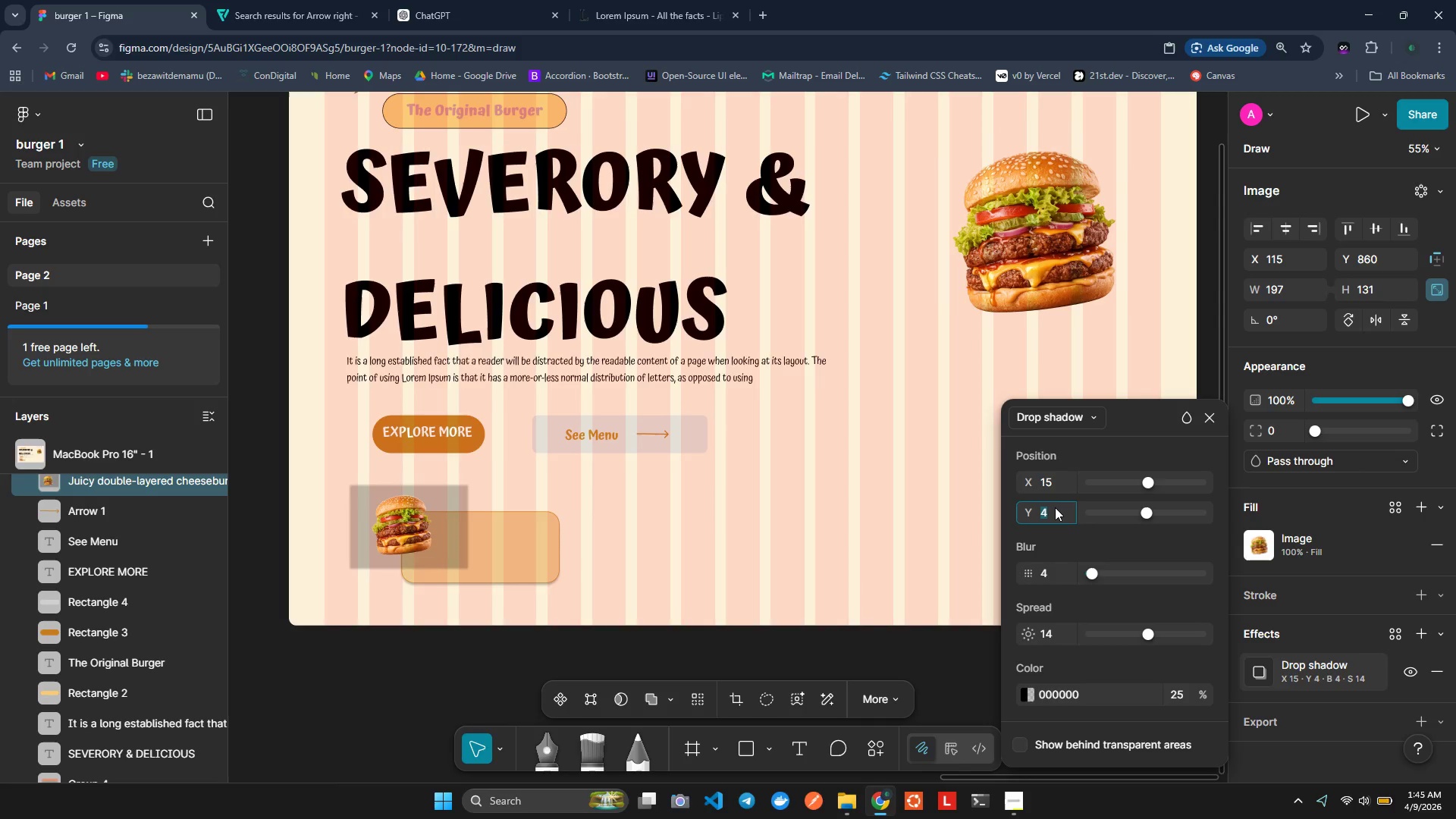 
type(35)
 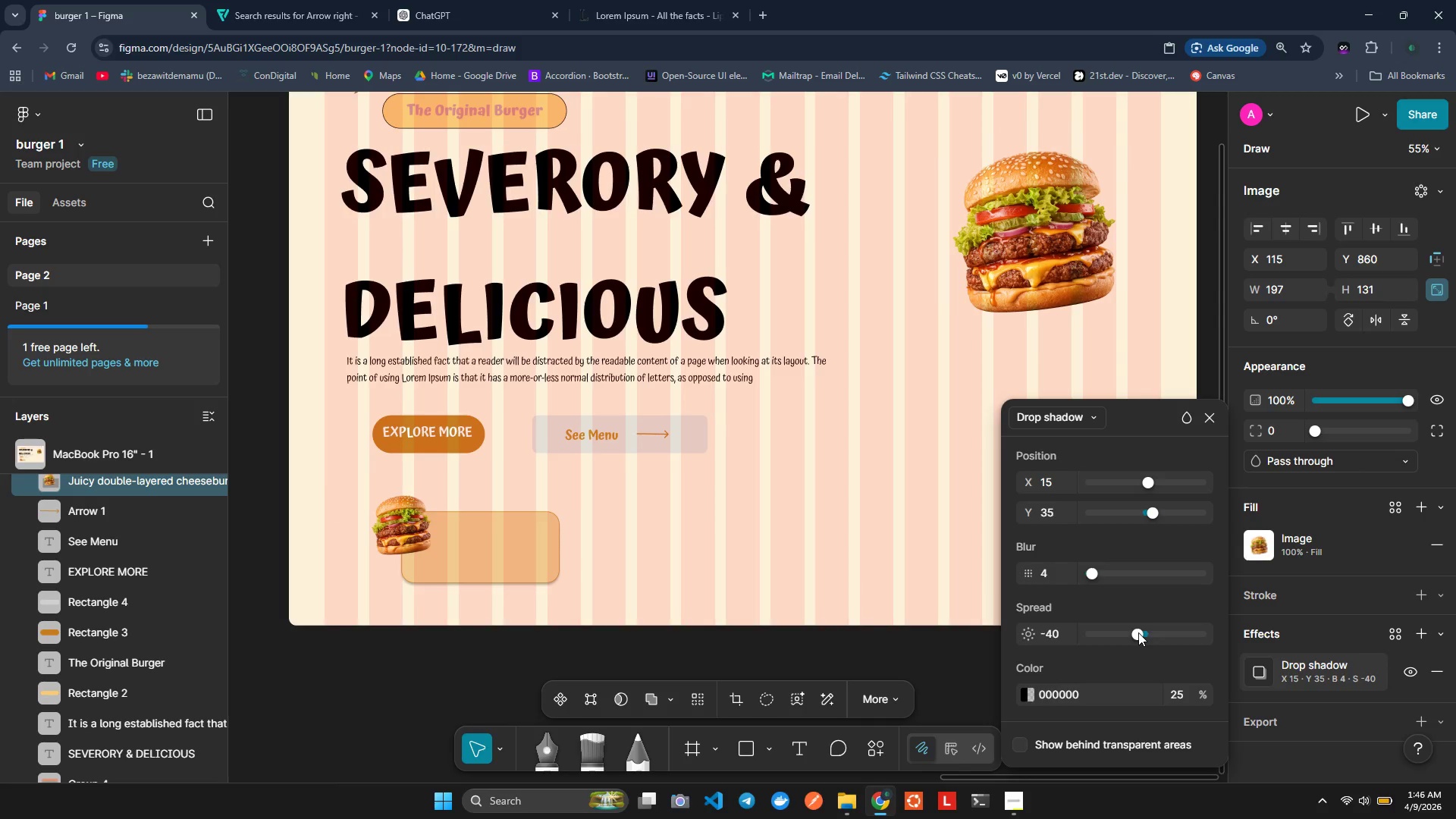 
wait(22.03)
 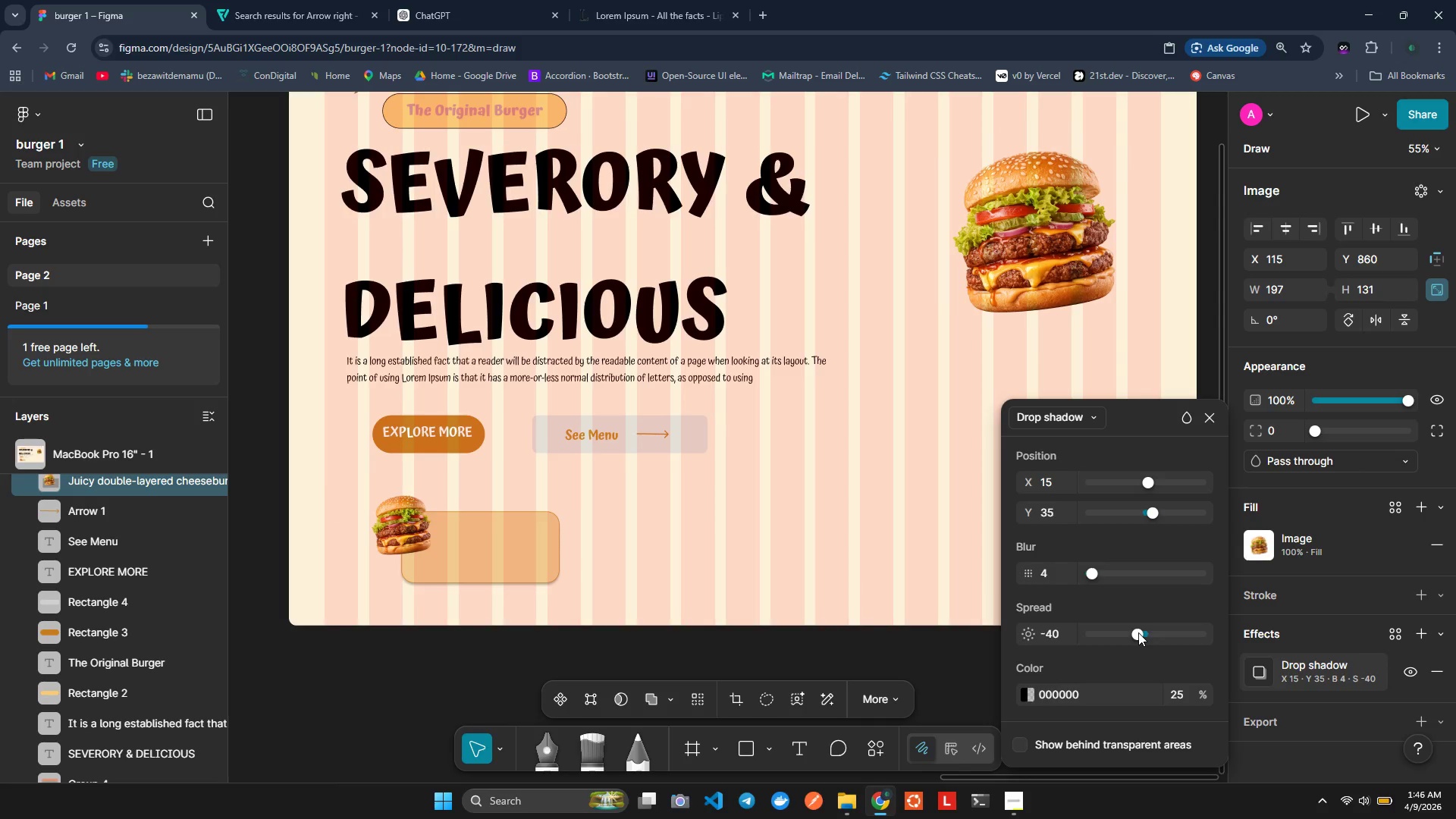 
left_click_drag(start_coordinate=[1097, 575], to_coordinate=[1109, 581])
 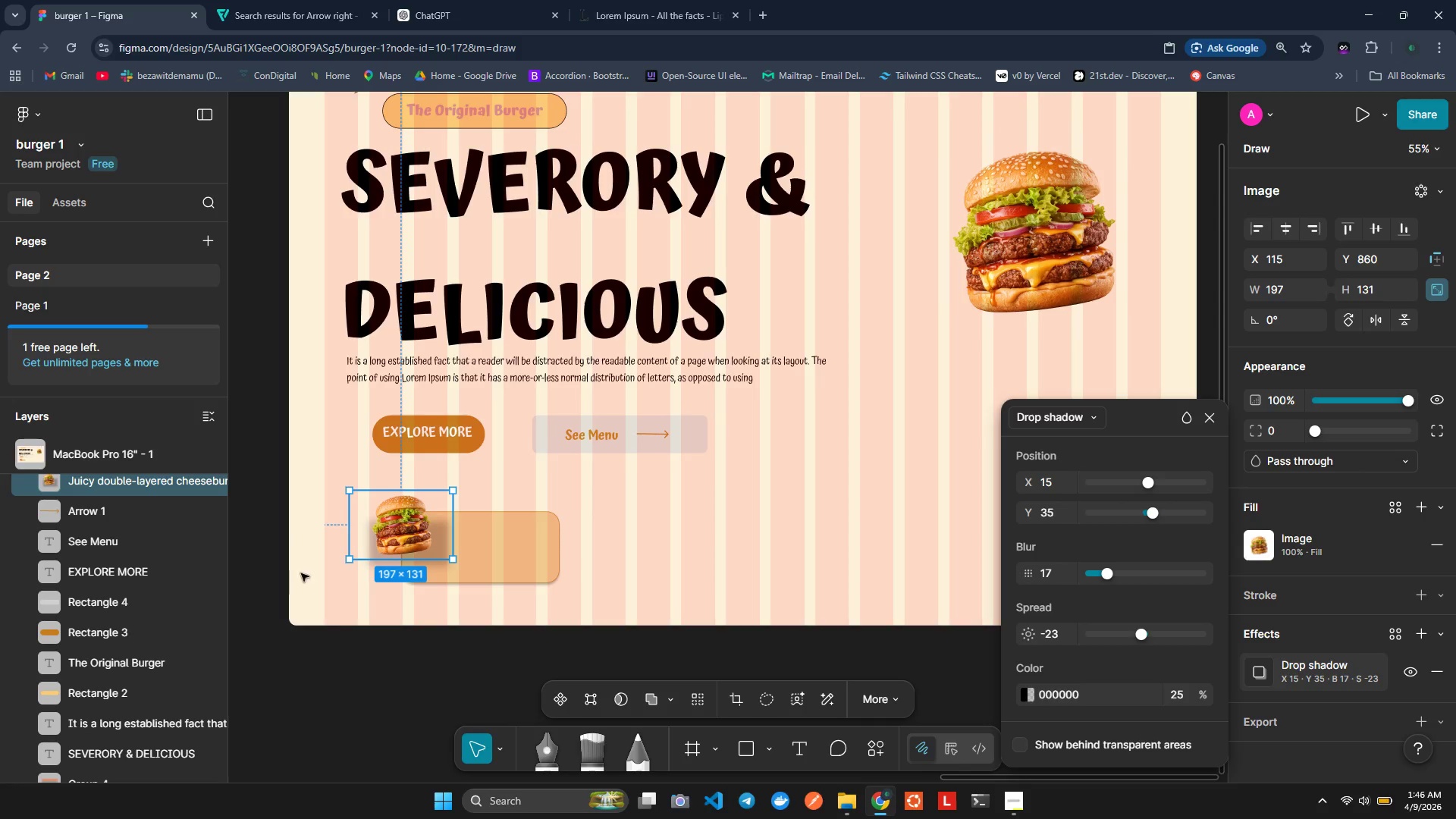 
wait(9.47)
 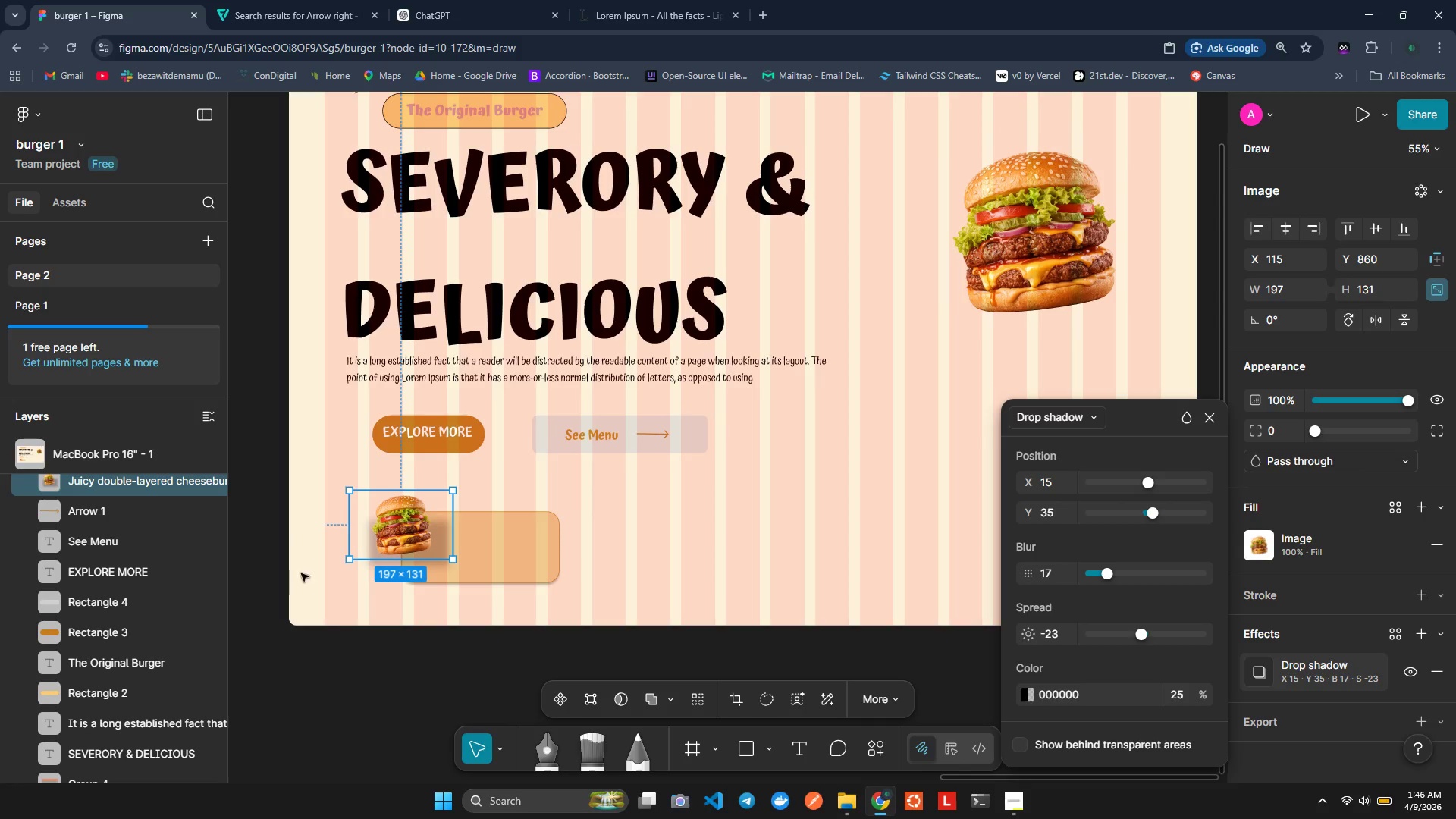 
key(Space)
 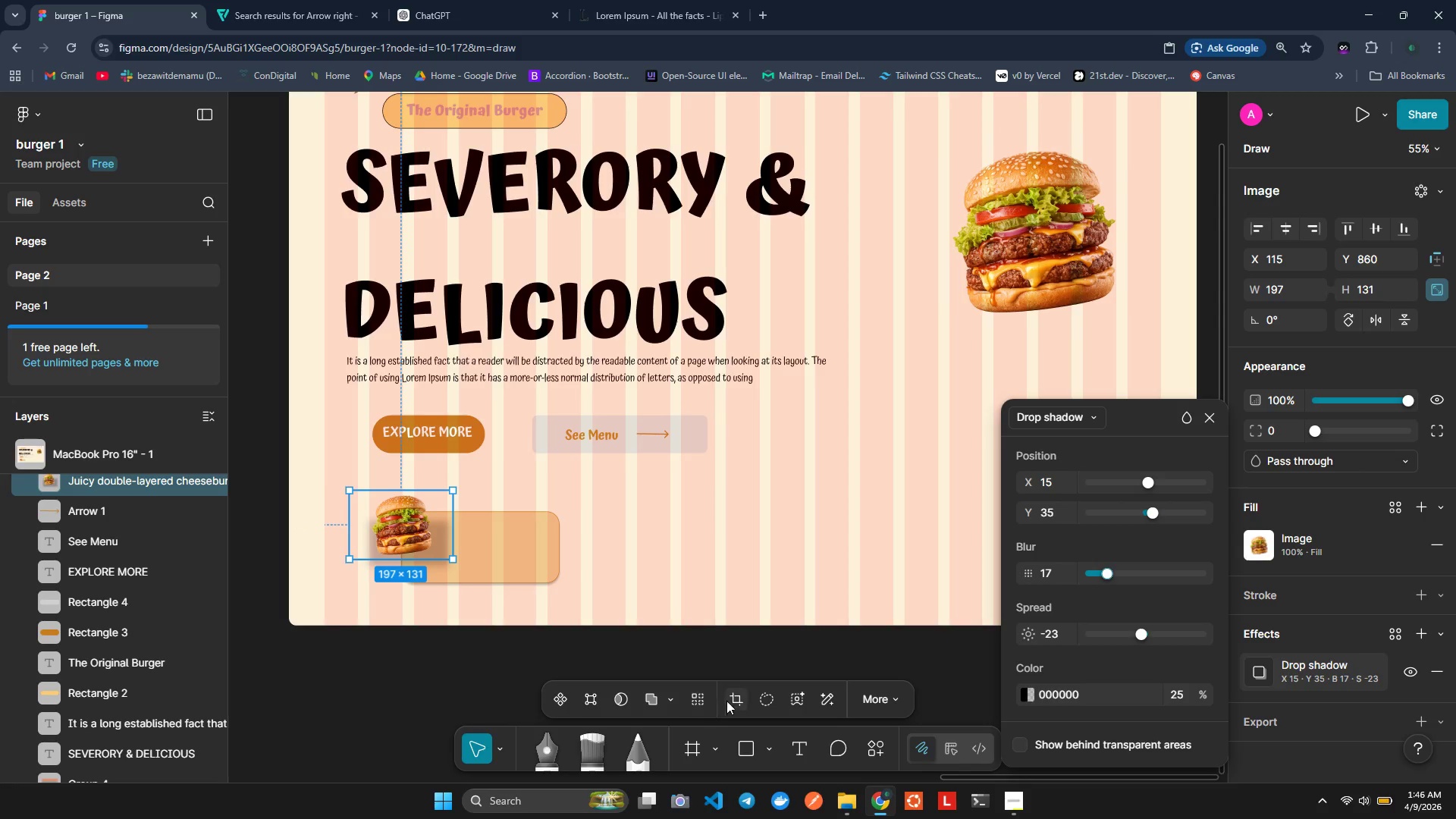 
wait(5.47)
 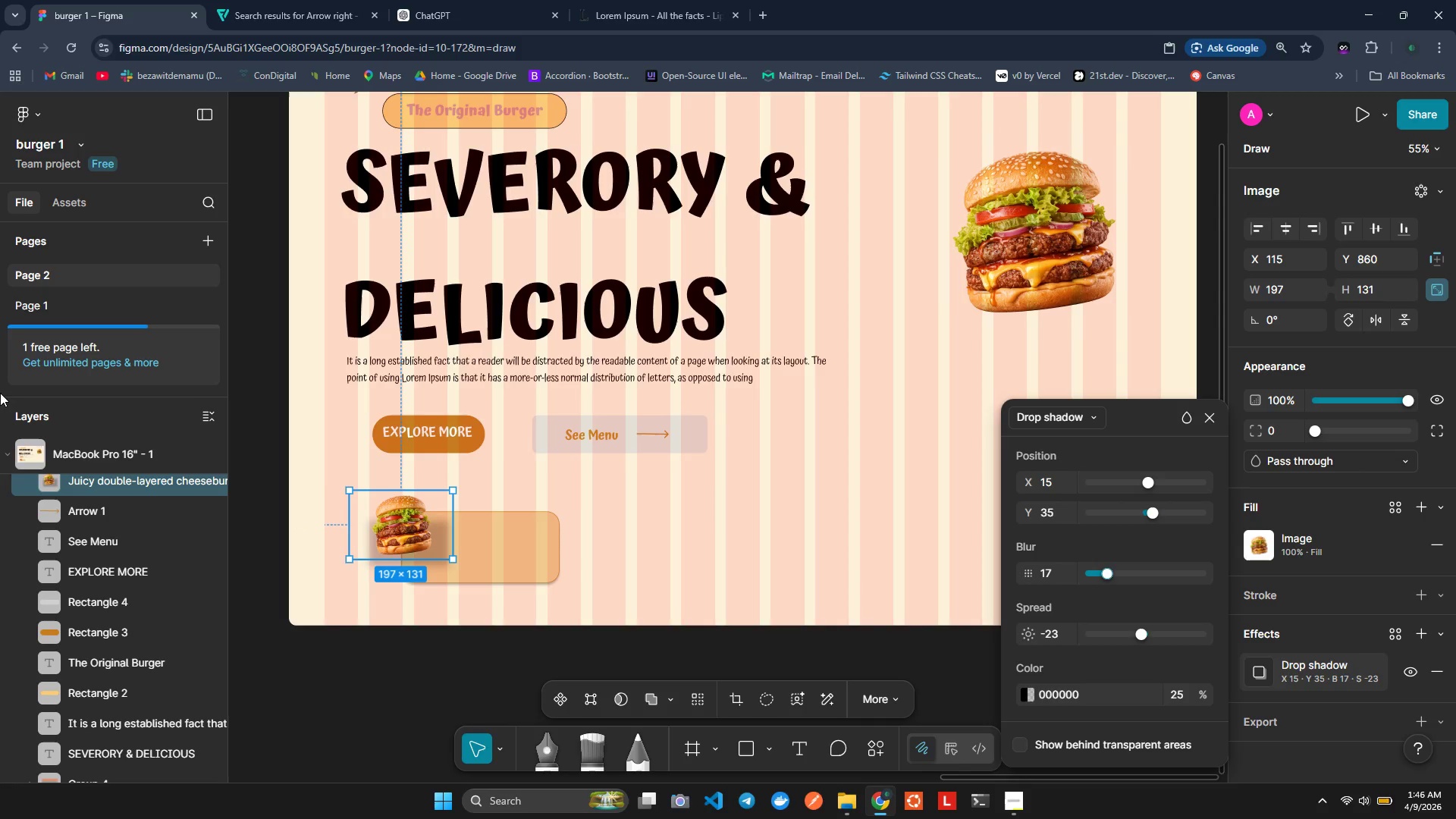 
left_click([798, 750])
 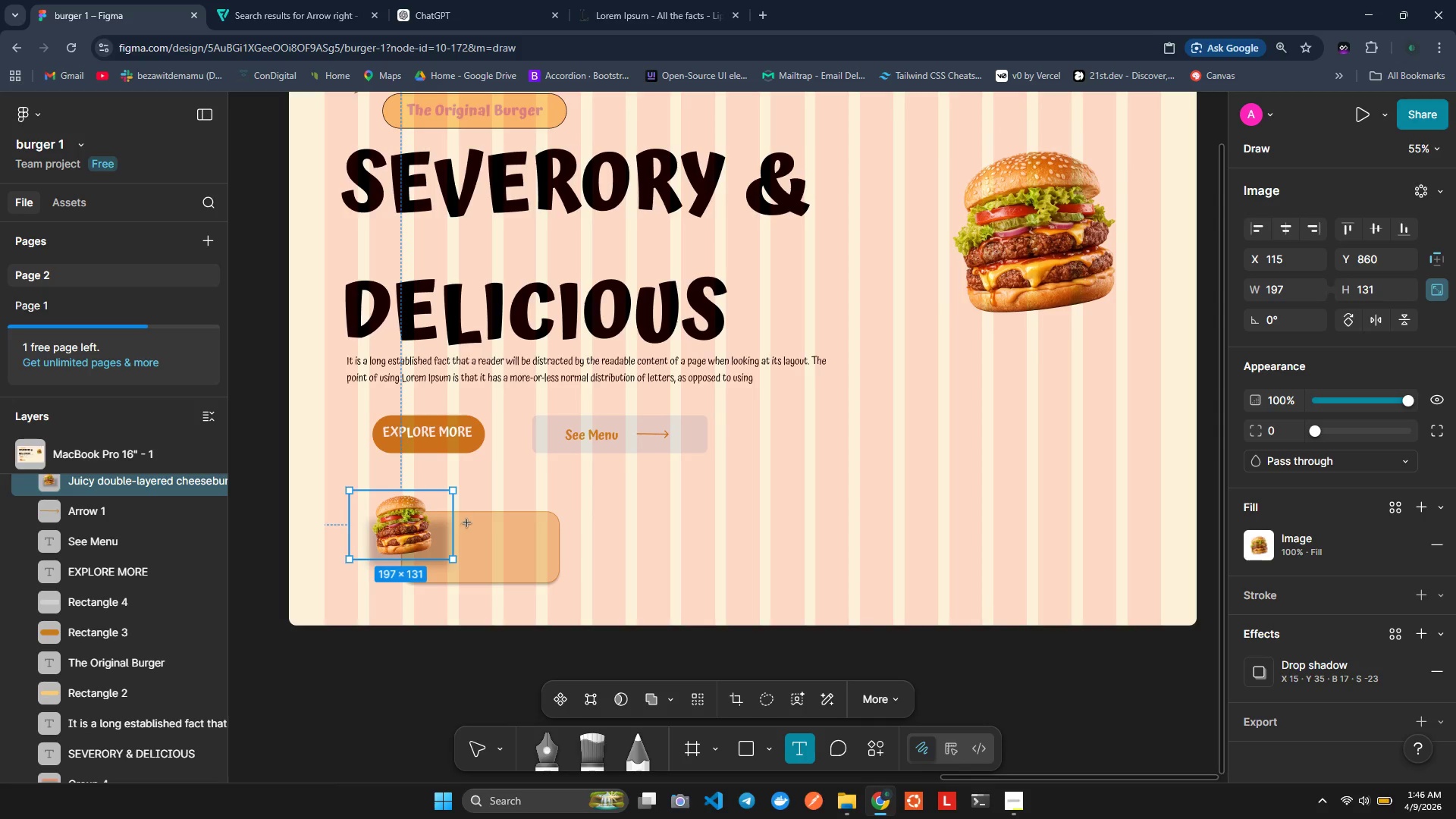 
left_click_drag(start_coordinate=[615, 519], to_coordinate=[643, 545])
 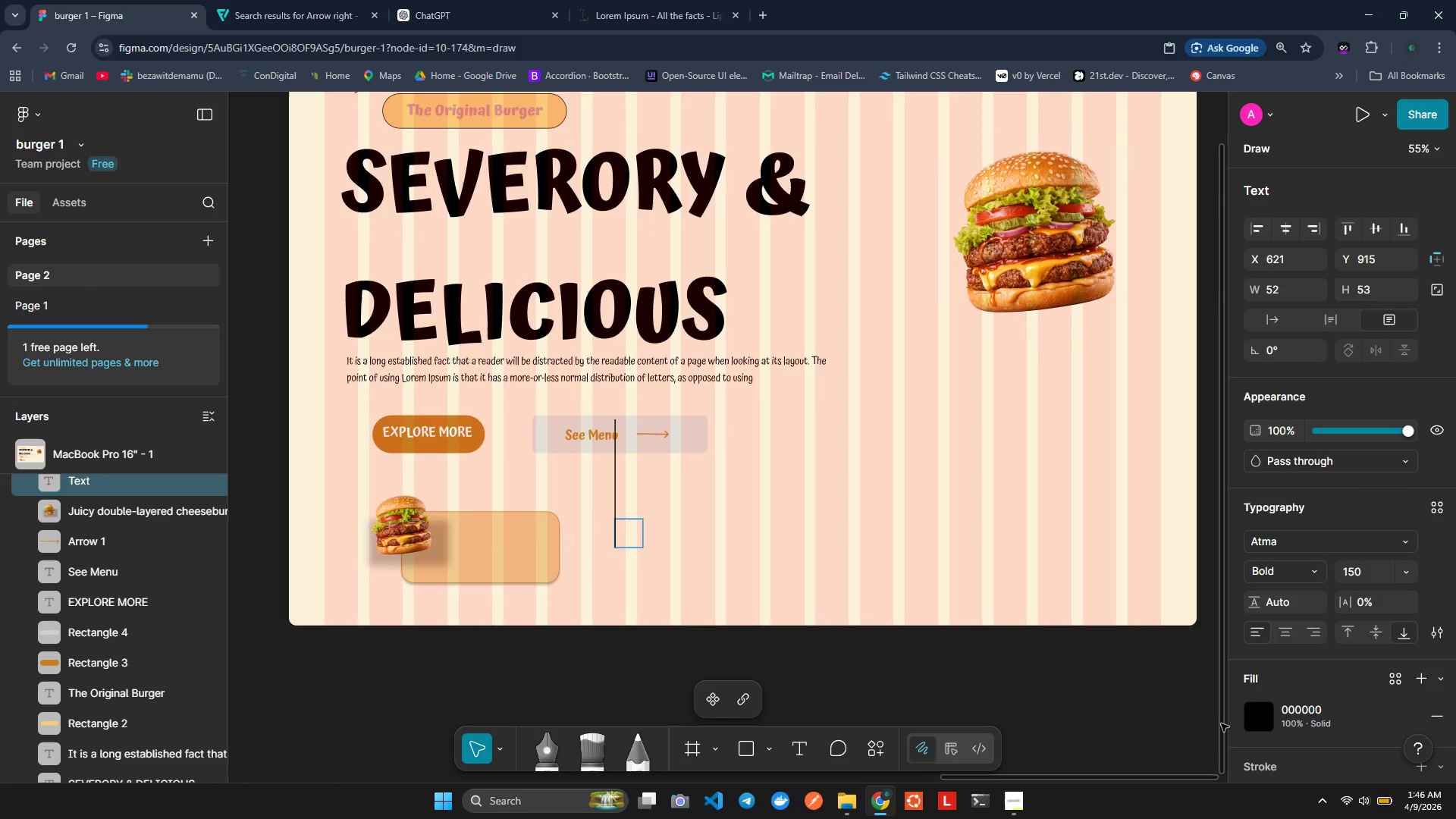 
left_click([1271, 699])
 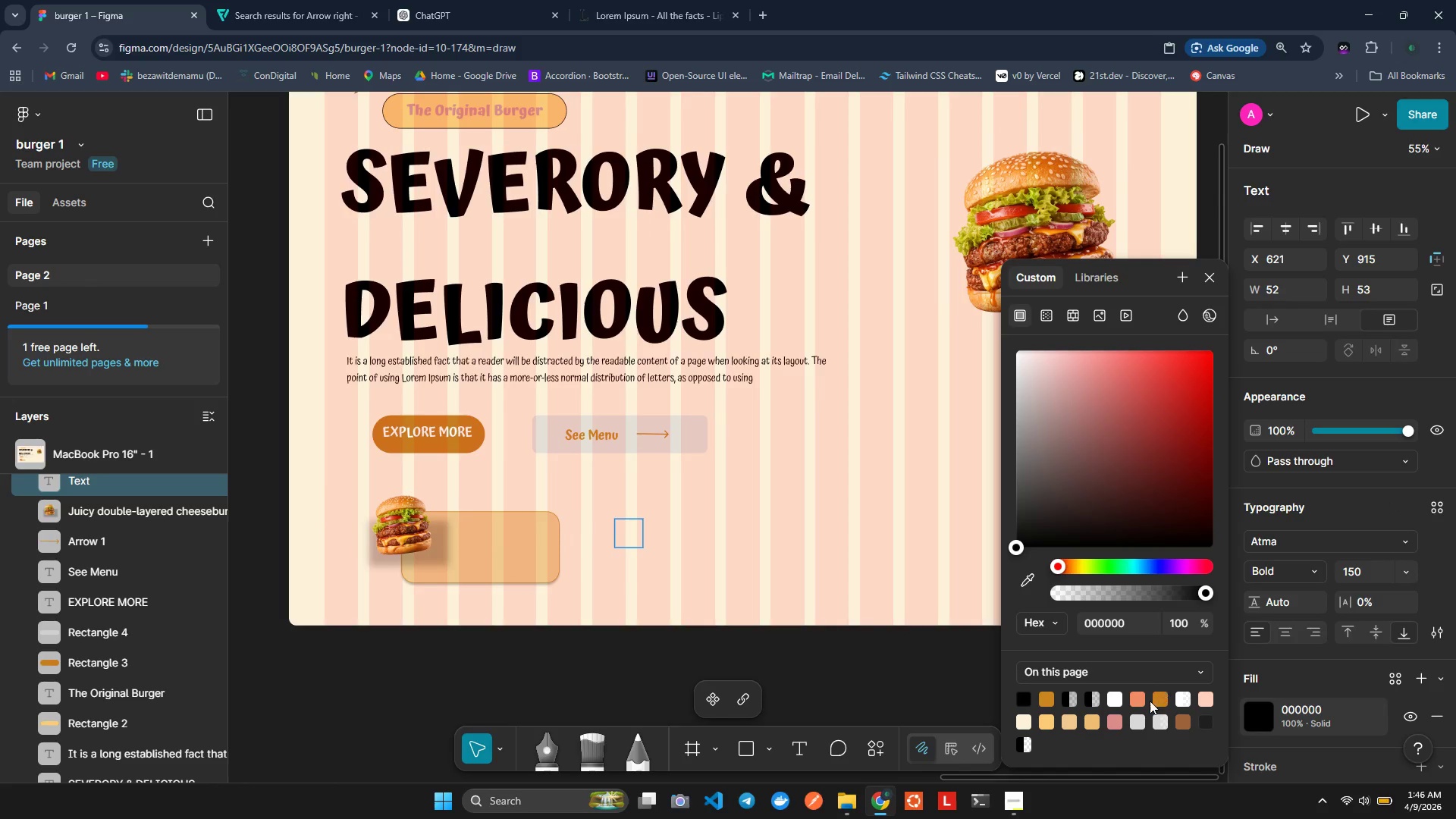 
left_click([1159, 699])
 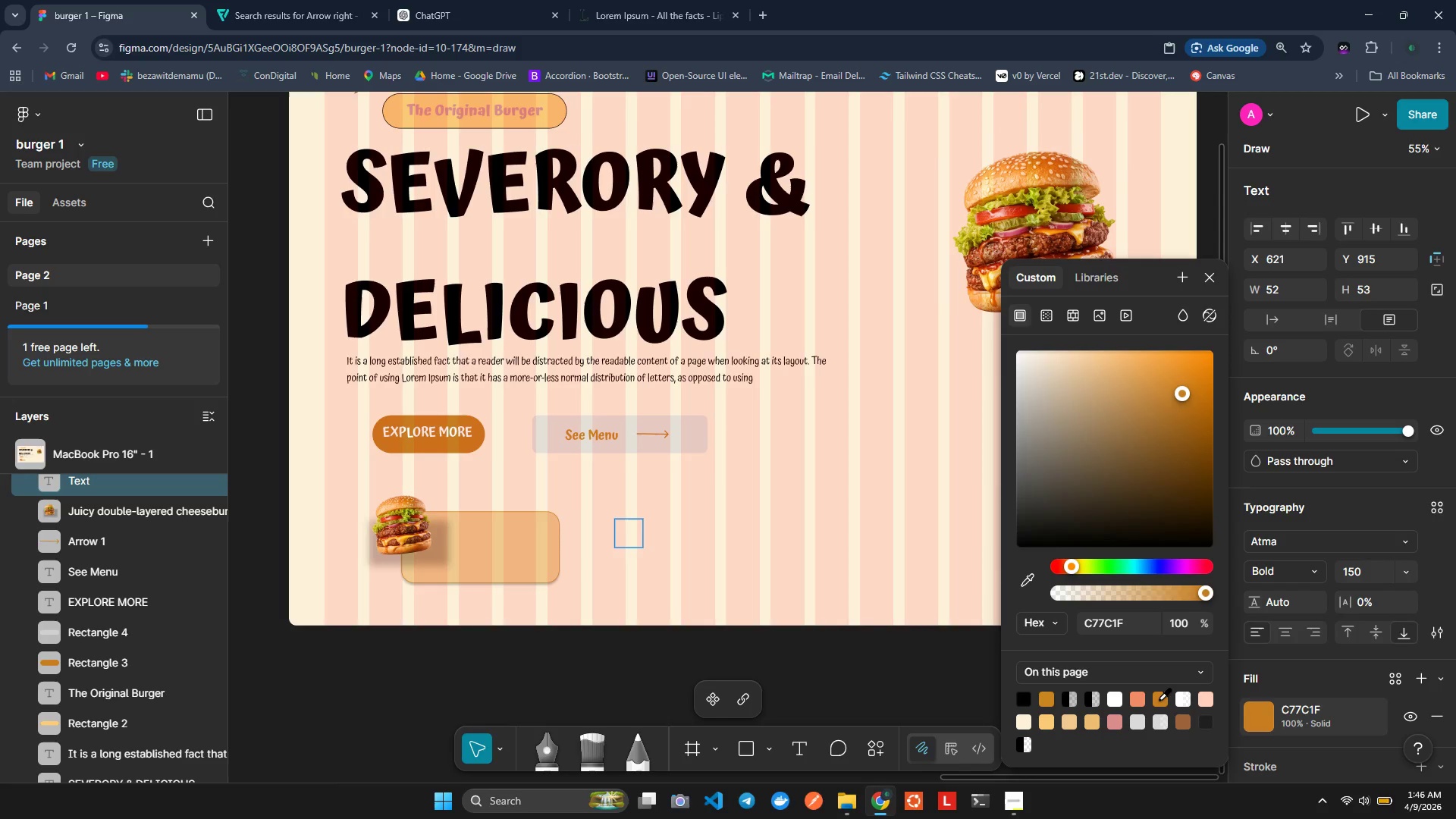 
left_click([1160, 699])
 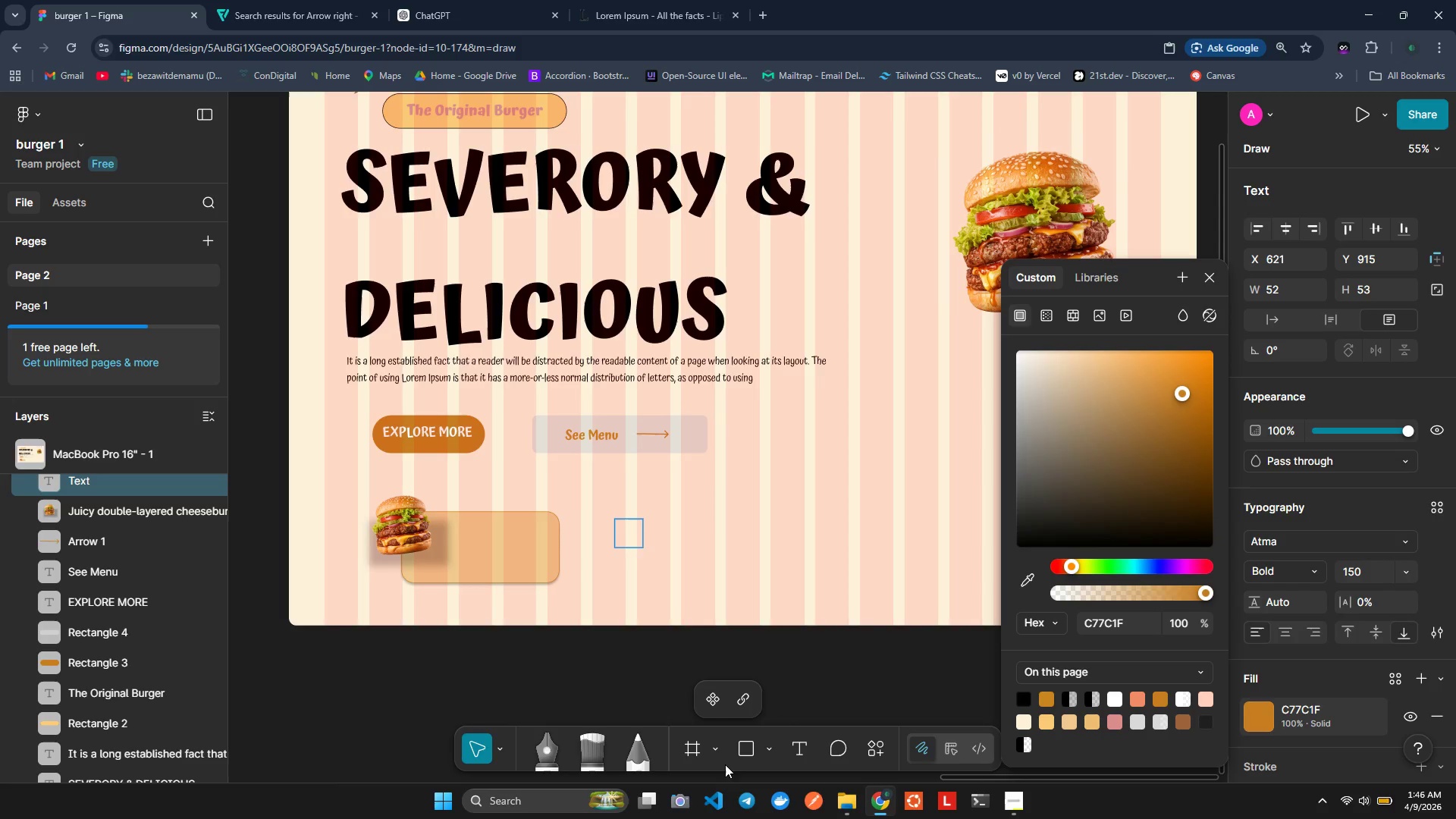 
left_click([745, 746])
 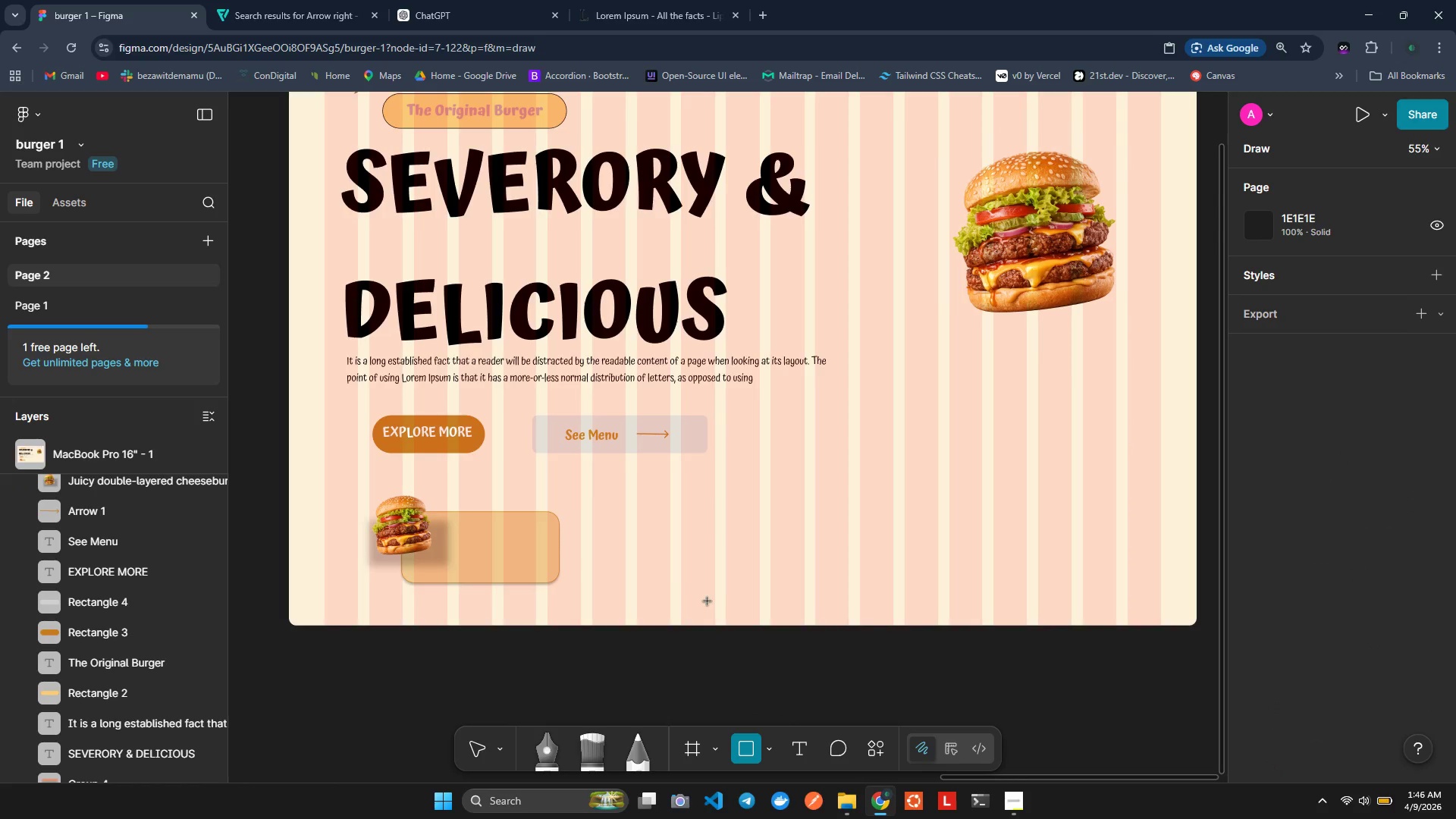 
left_click_drag(start_coordinate=[615, 529], to_coordinate=[654, 565])
 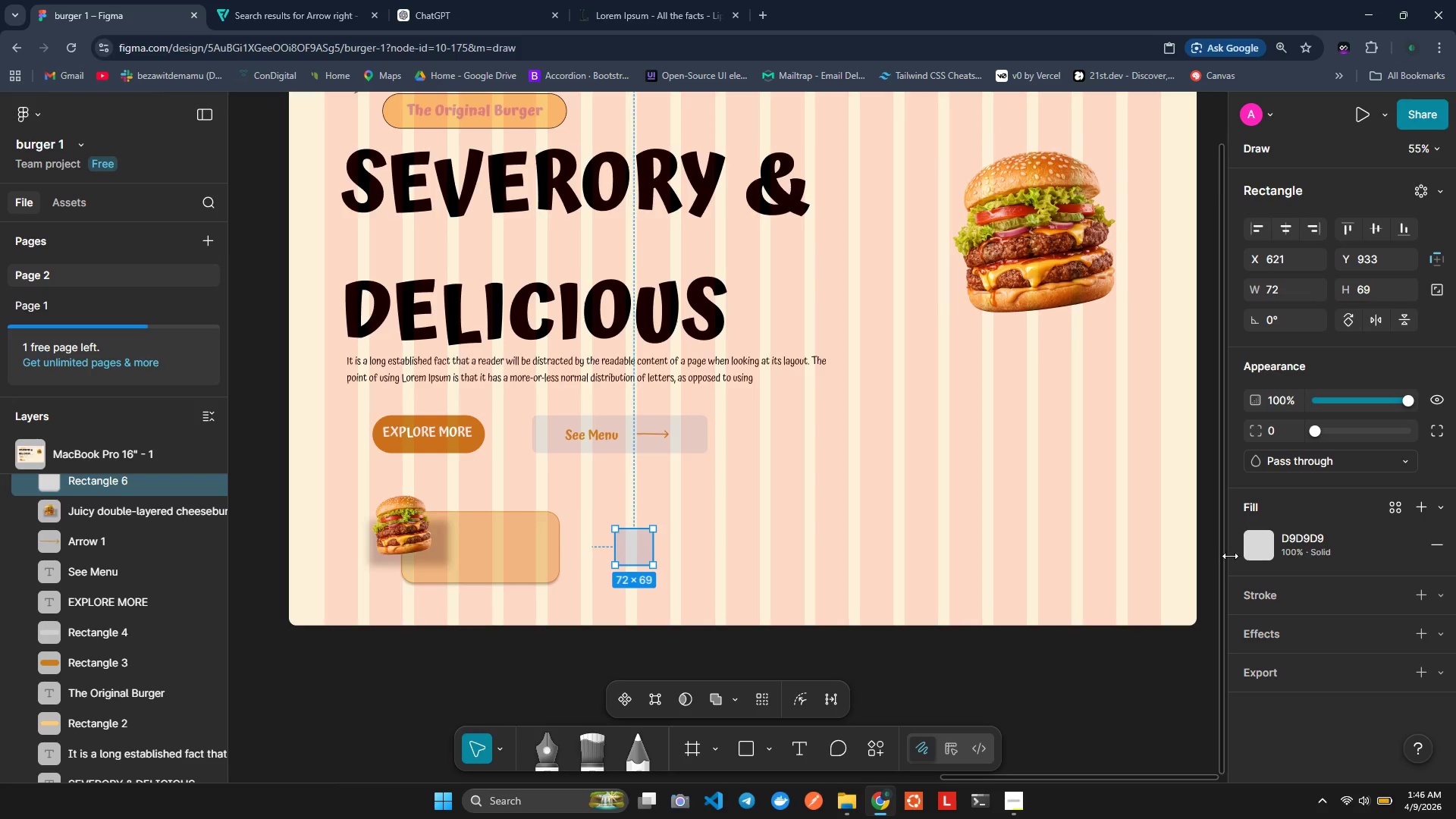 
left_click([1262, 541])
 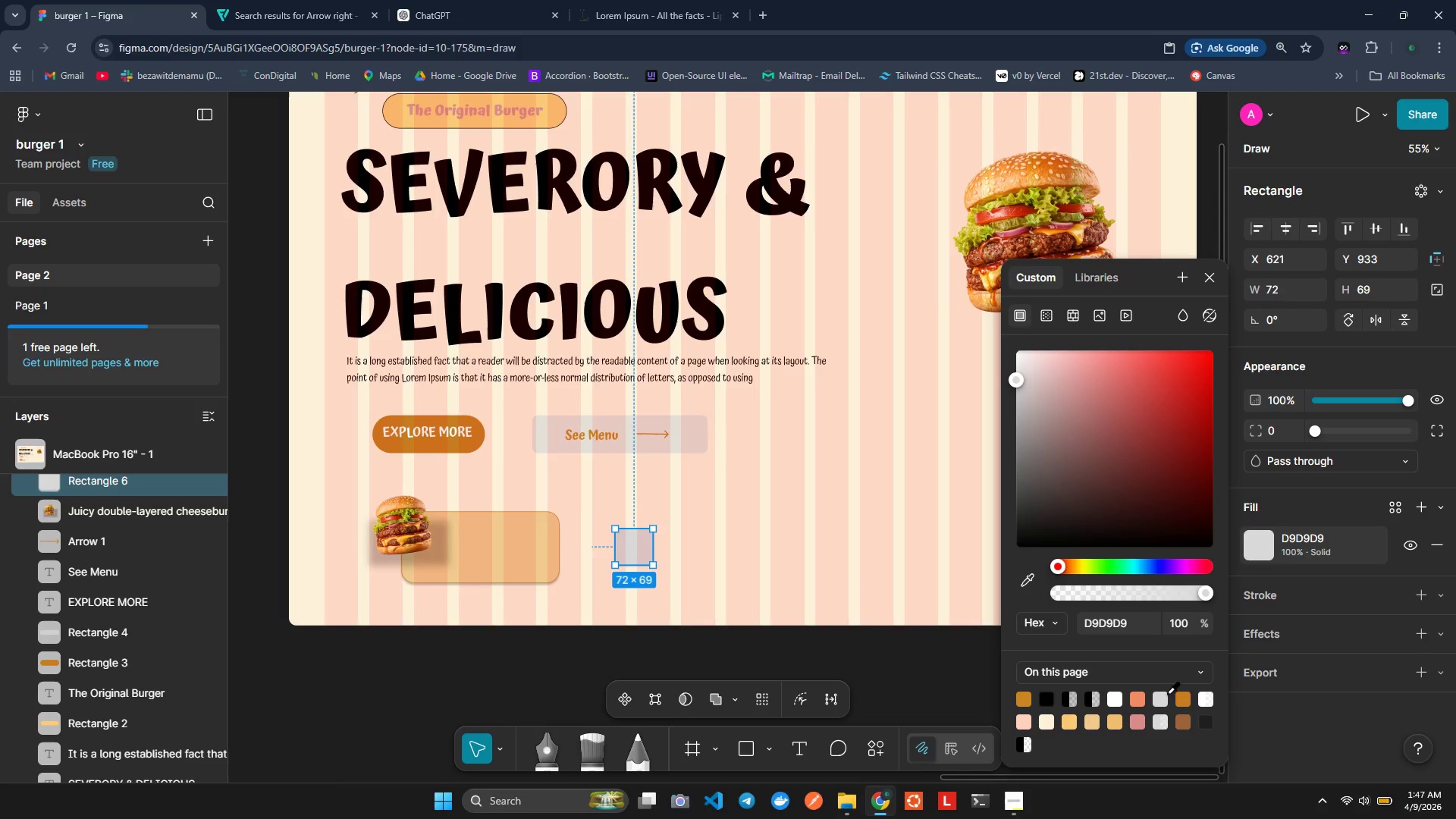 
left_click([1186, 698])
 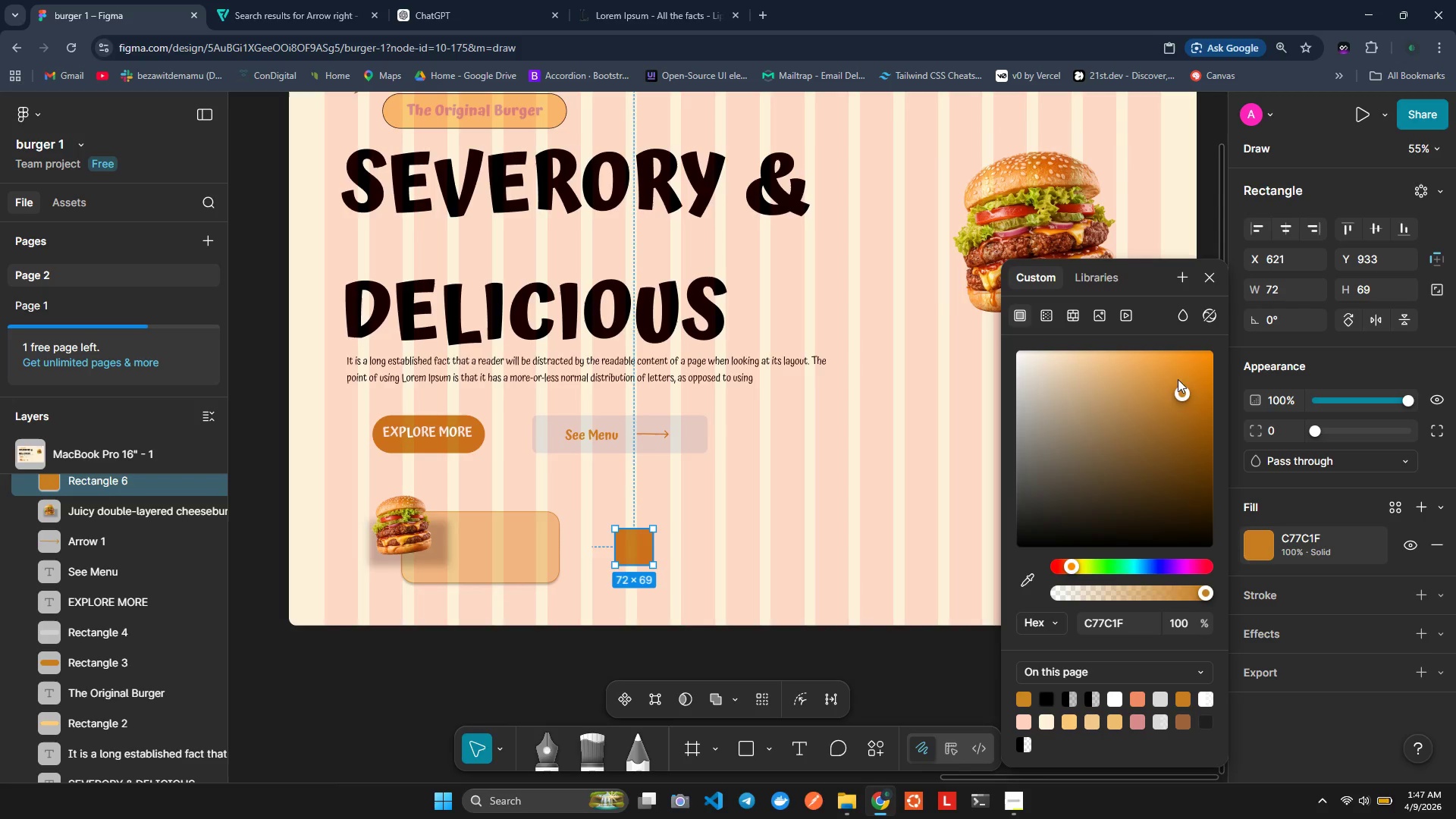 
wait(5.23)
 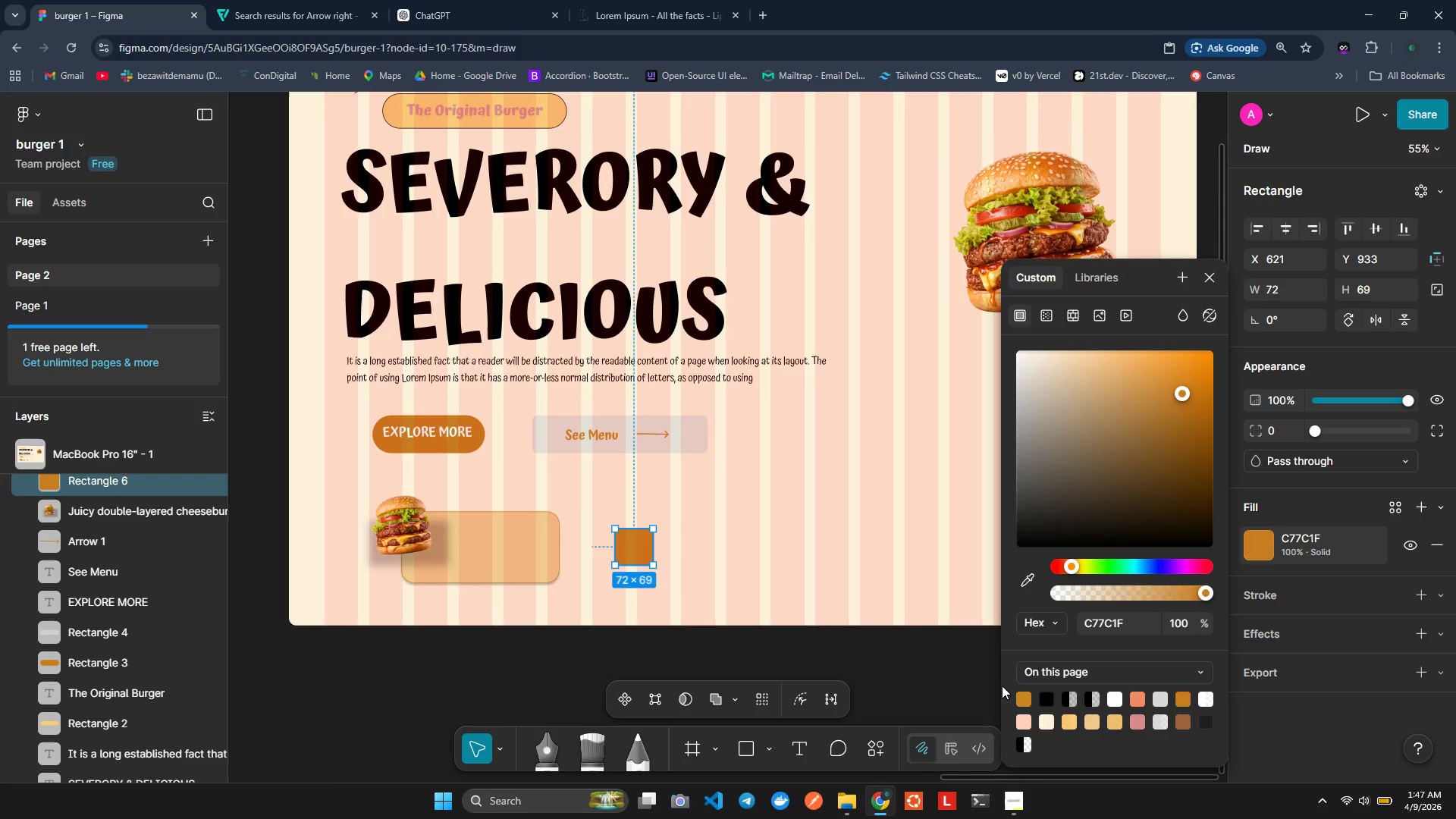 
left_click_drag(start_coordinate=[1069, 564], to_coordinate=[1065, 564])
 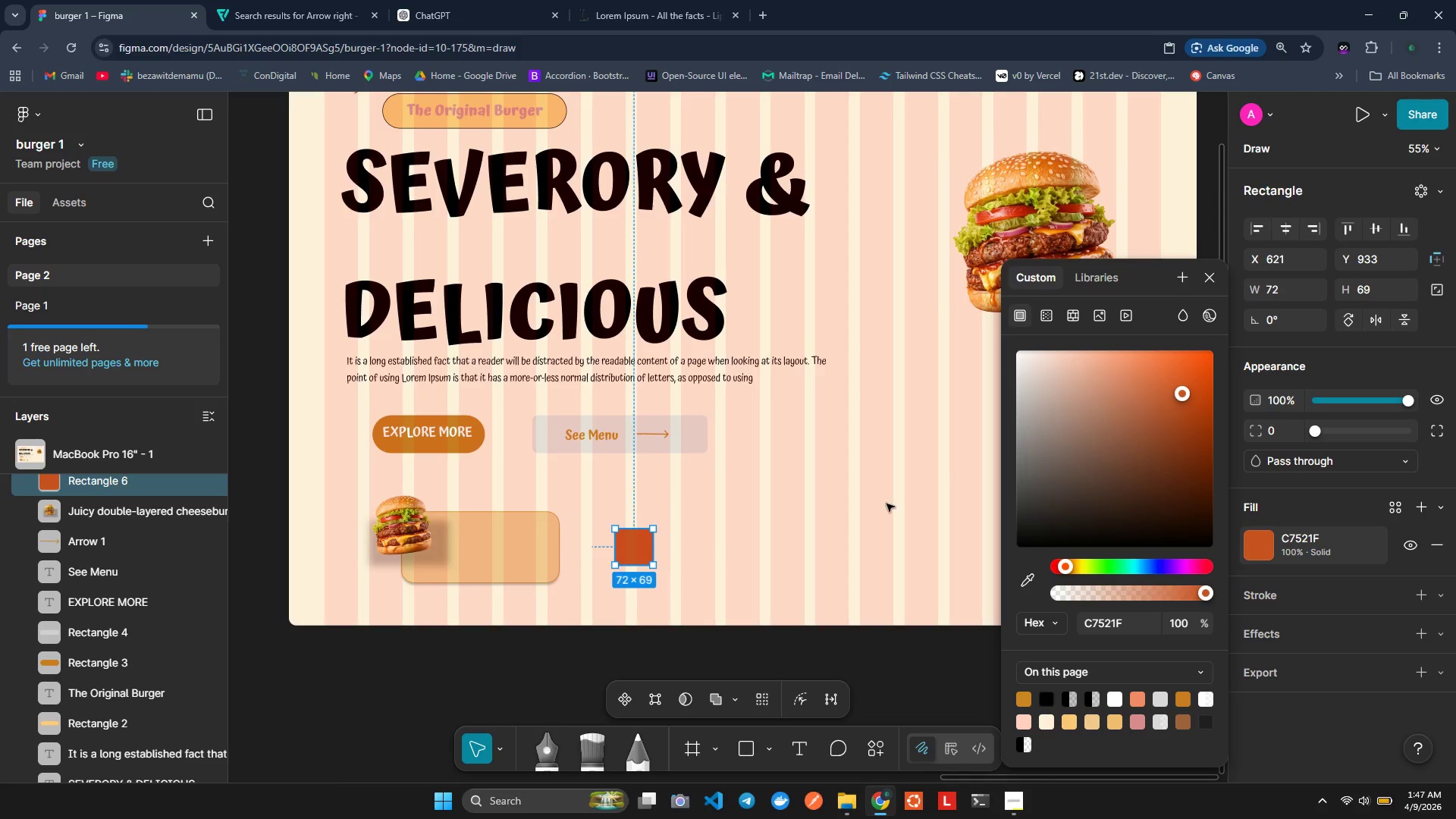 
left_click_drag(start_coordinate=[1184, 378], to_coordinate=[1163, 375])
 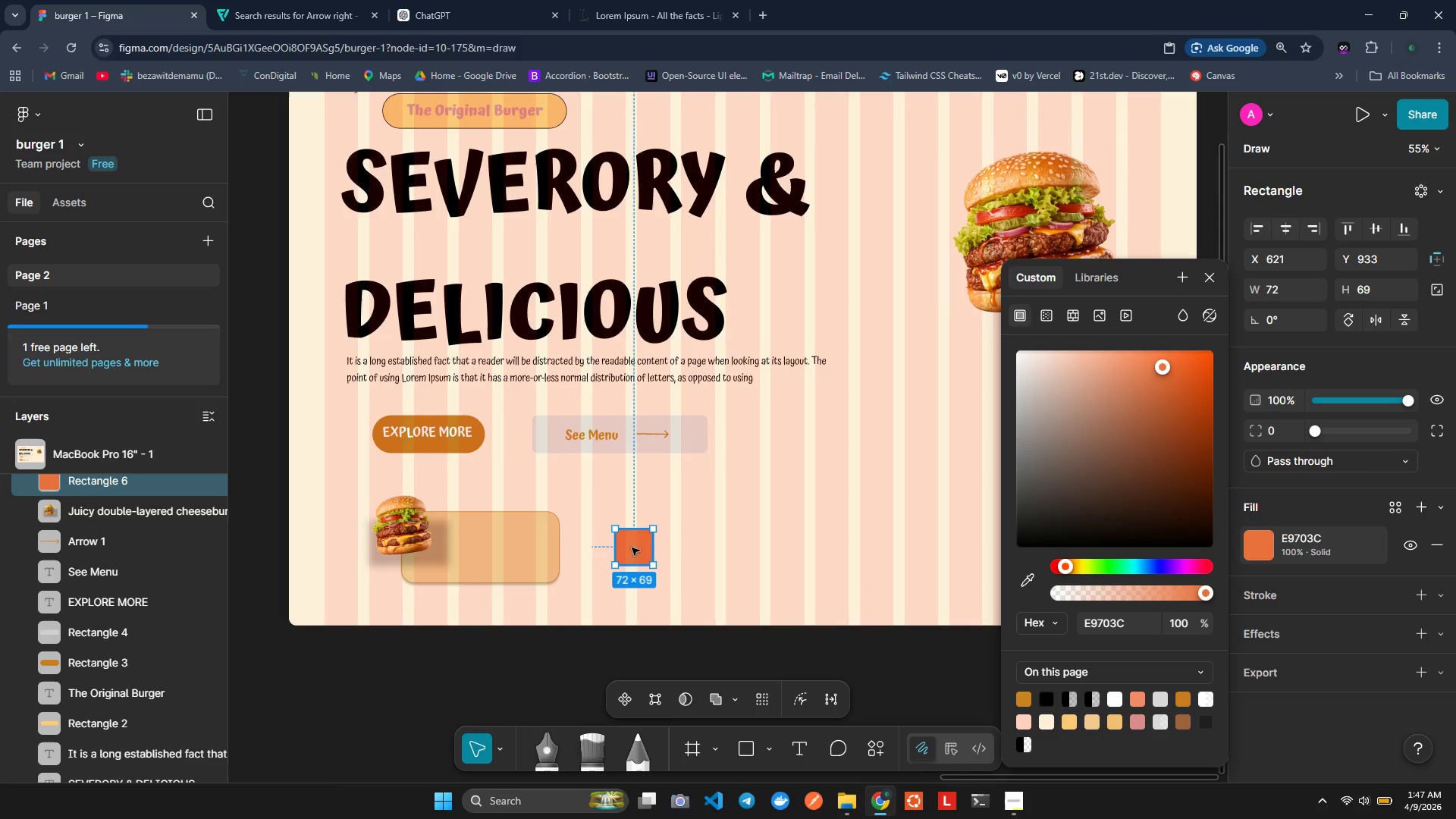 
scroll: coordinate [457, 553], scroll_direction: up, amount: 1.0
 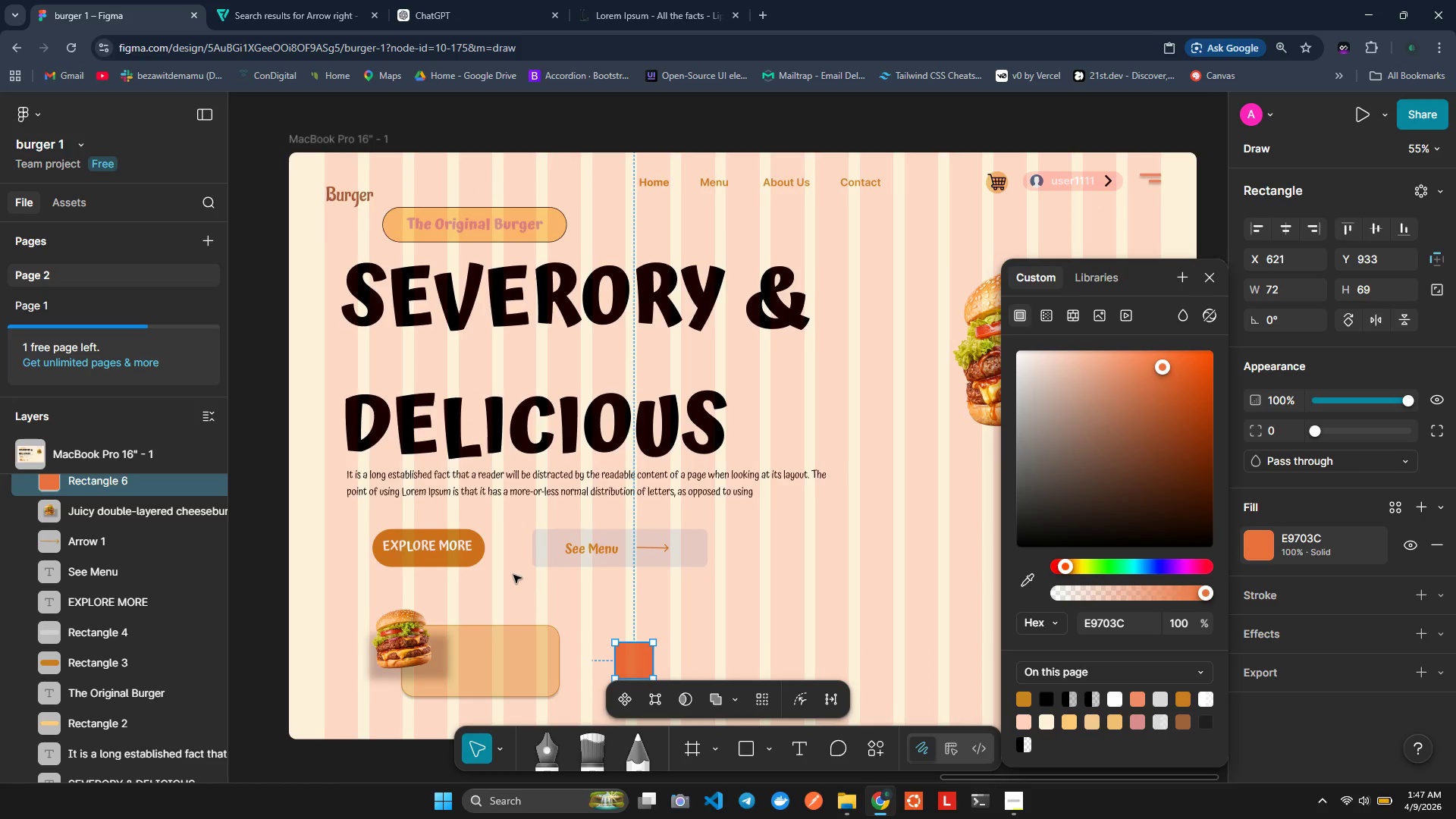 
hold_key(key=ControlLeft, duration=0.77)
scroll: coordinate [513, 576], scroll_direction: up, amount: 3.0
 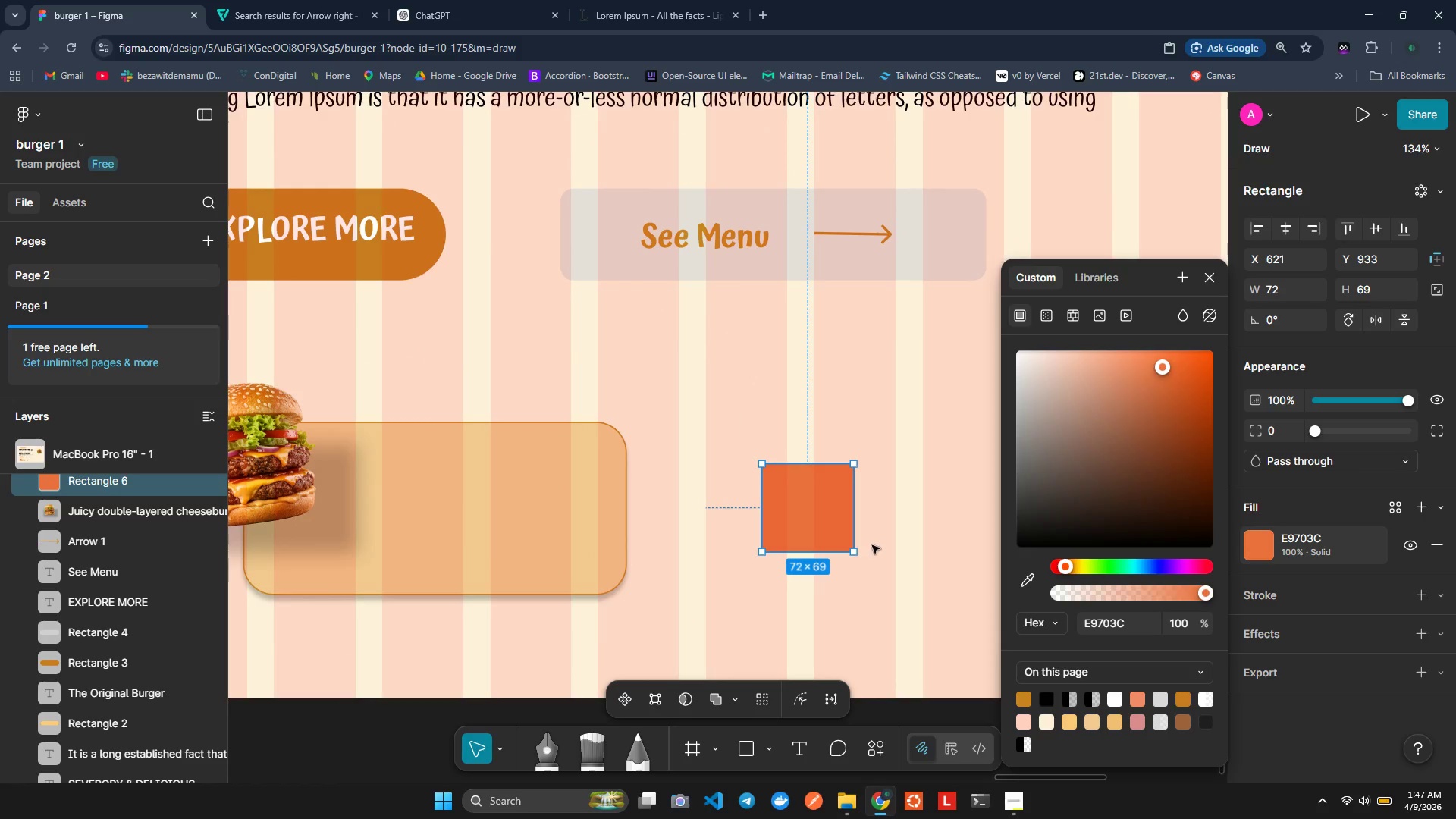 
left_click_drag(start_coordinate=[852, 555], to_coordinate=[814, 505])
 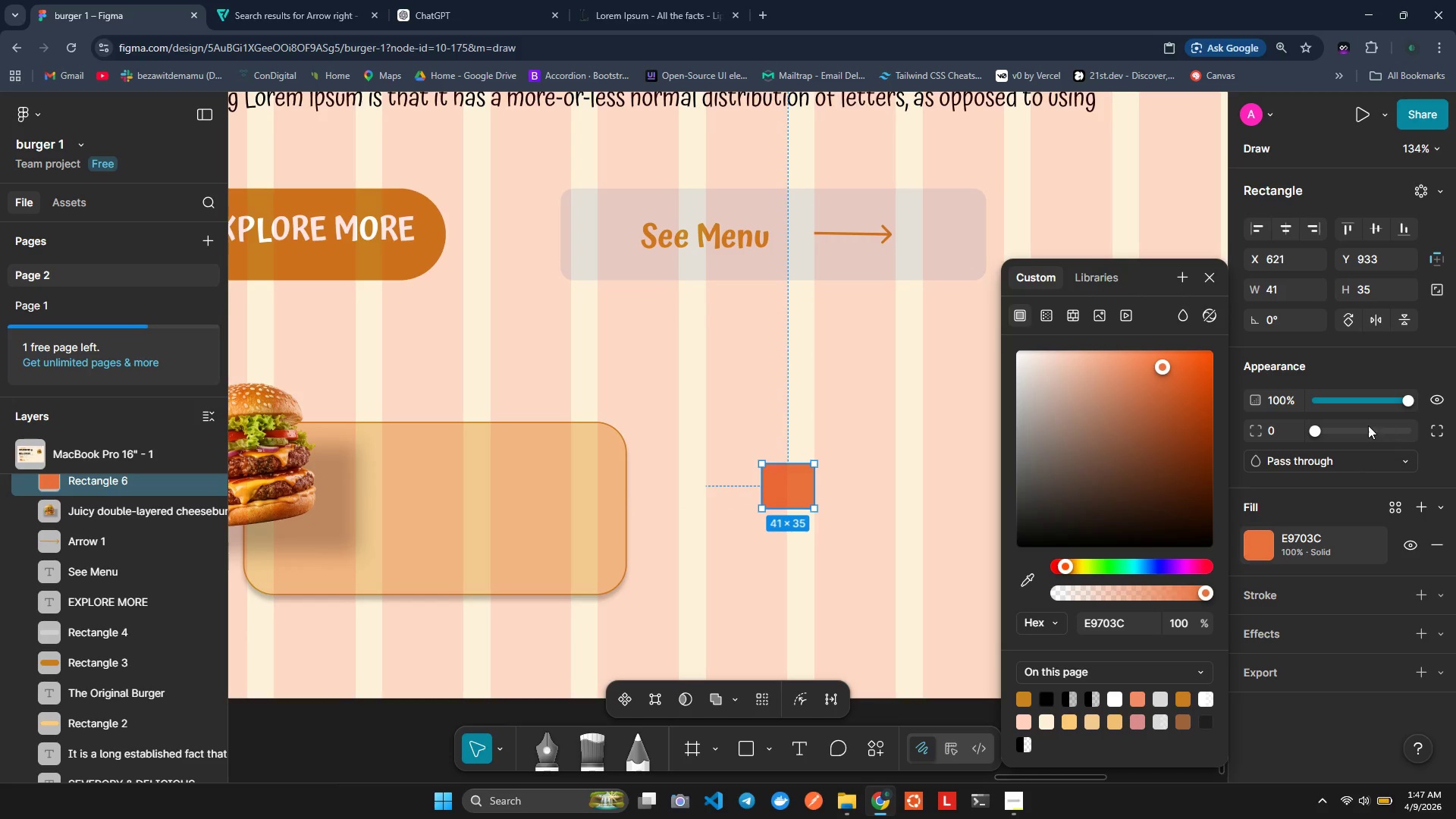 
left_click_drag(start_coordinate=[1312, 422], to_coordinate=[1330, 427])
 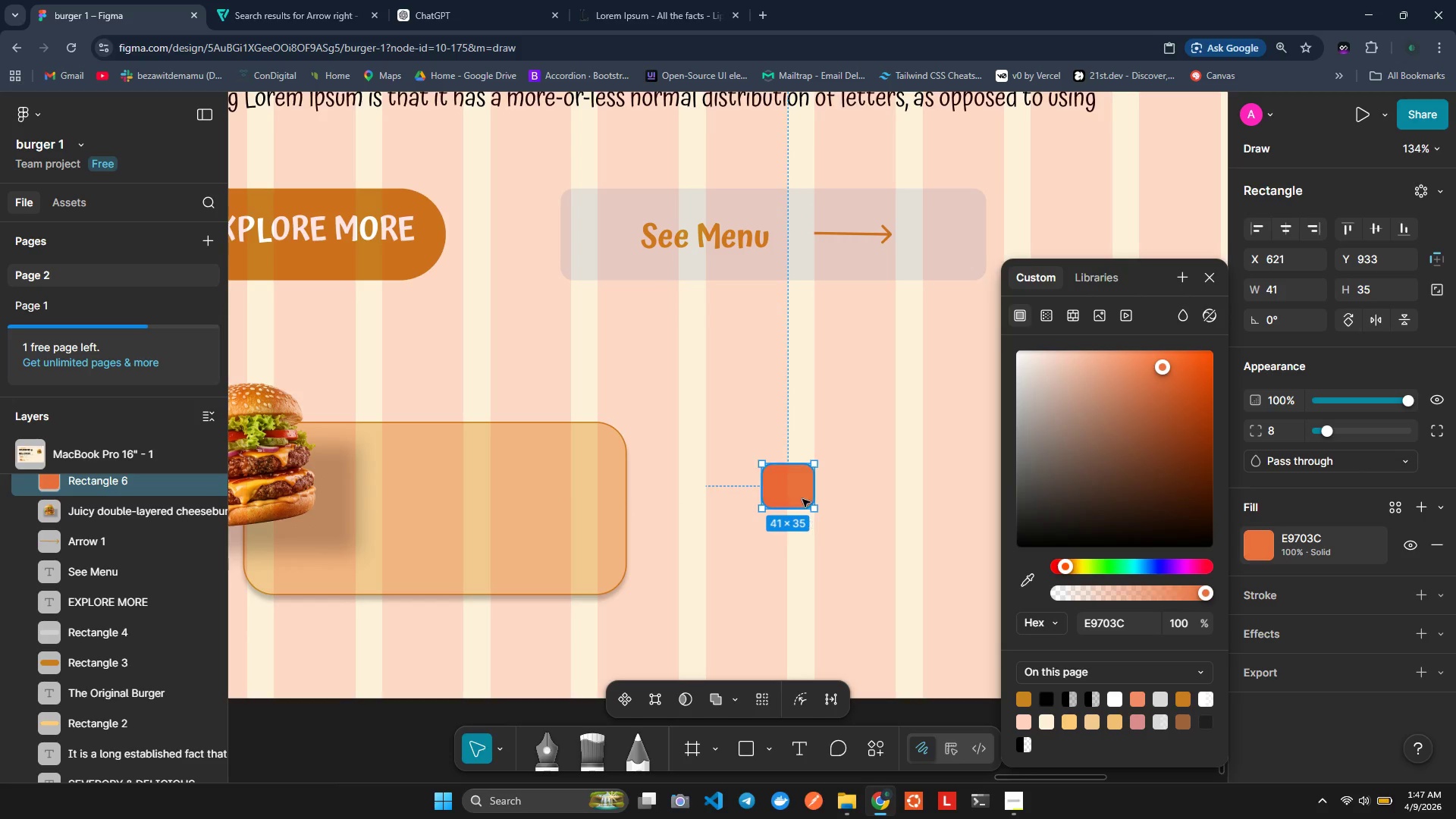 
left_click_drag(start_coordinate=[795, 484], to_coordinate=[401, 469])
 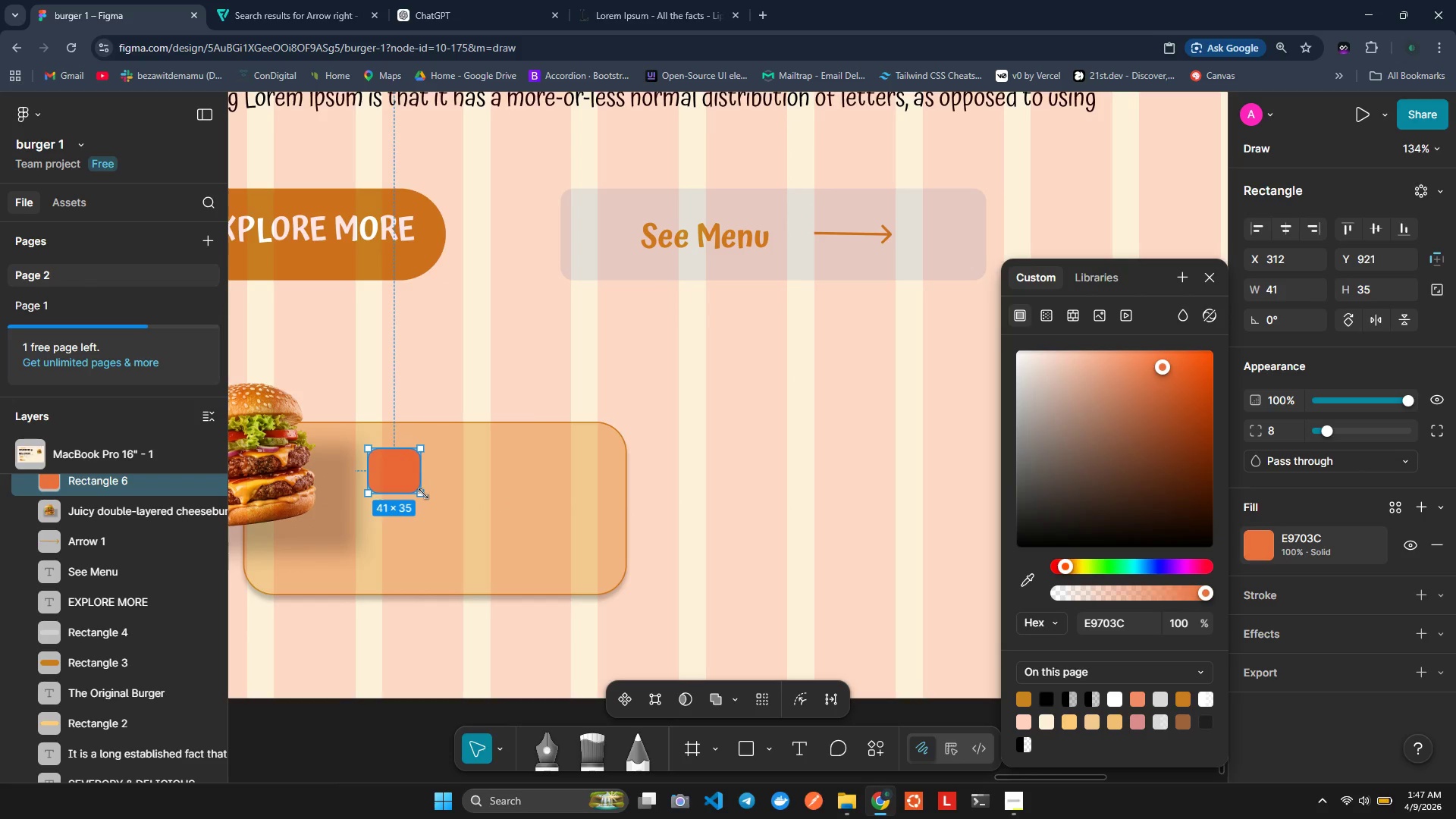 
left_click_drag(start_coordinate=[423, 497], to_coordinate=[418, 500])
 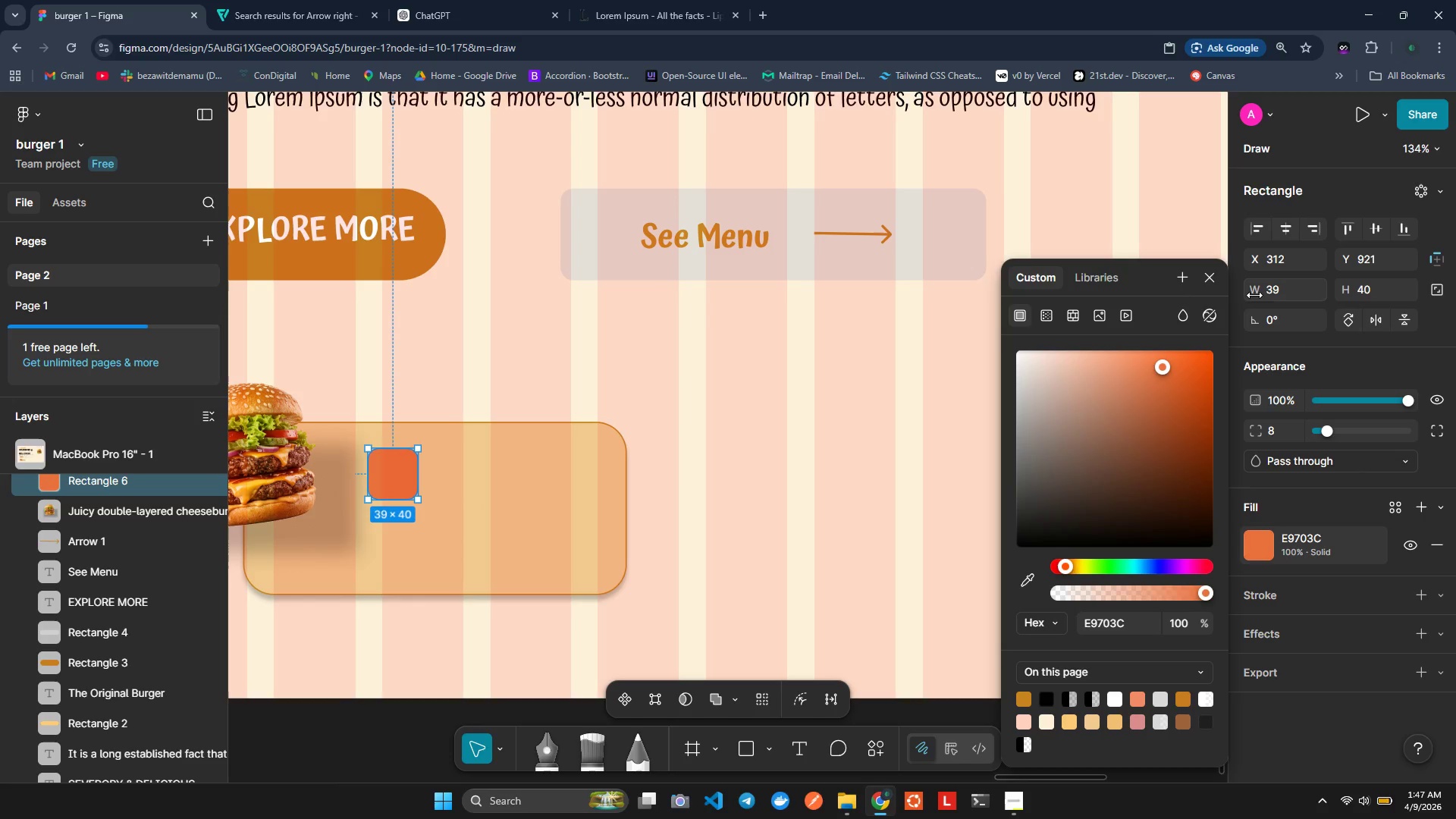 
left_click([1282, 297])
 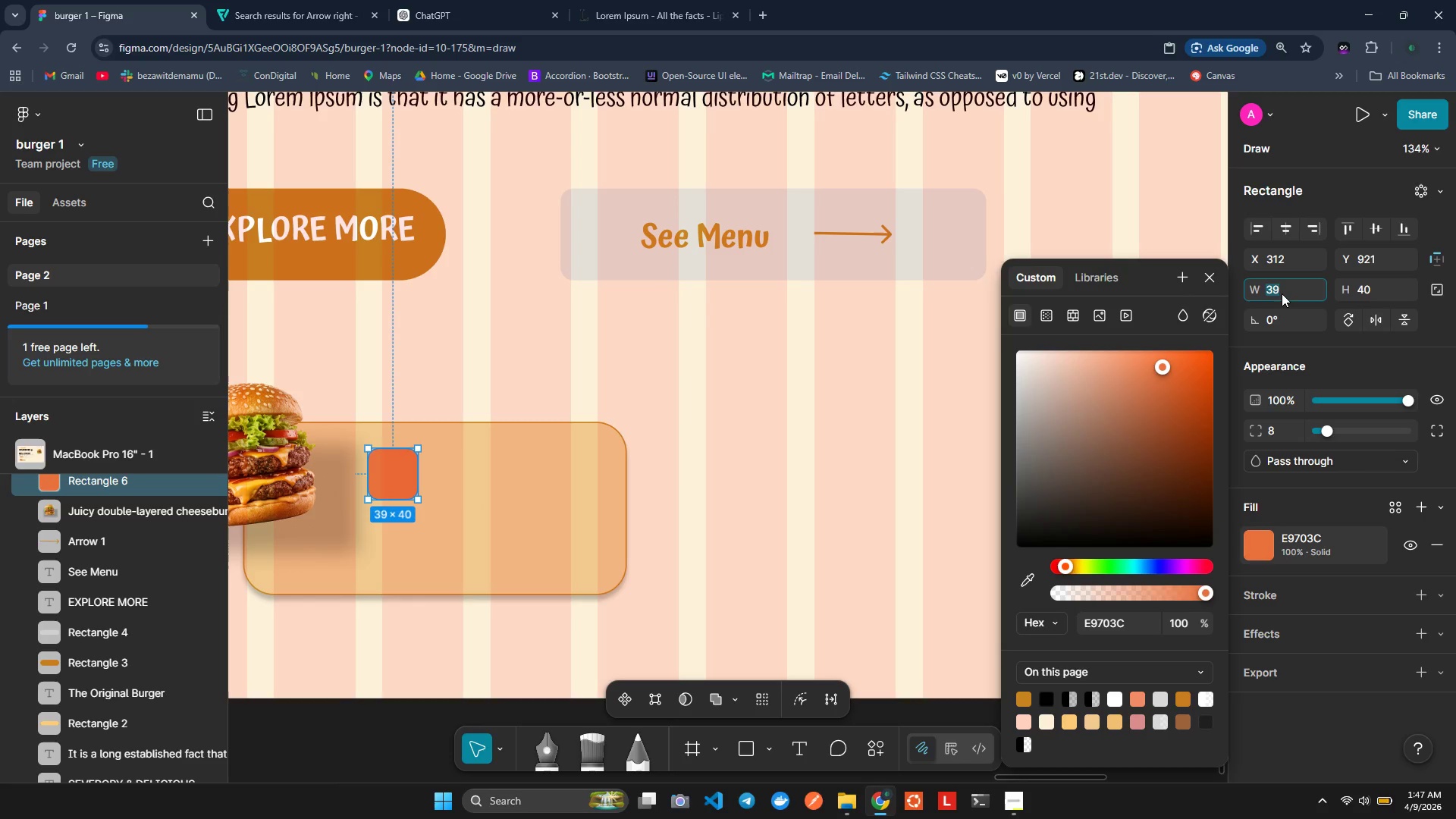 
type(42)
 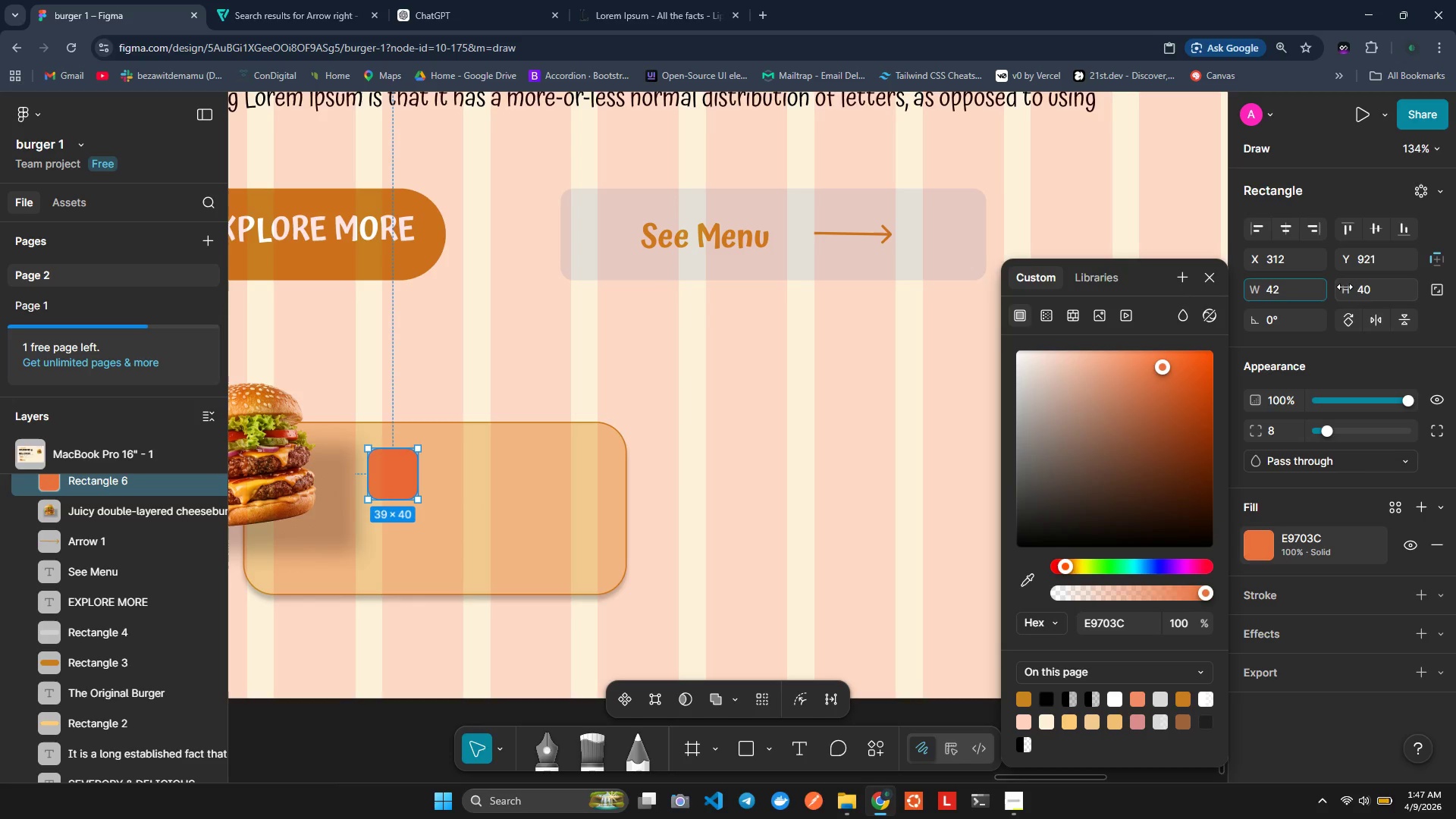 
left_click([1375, 287])
 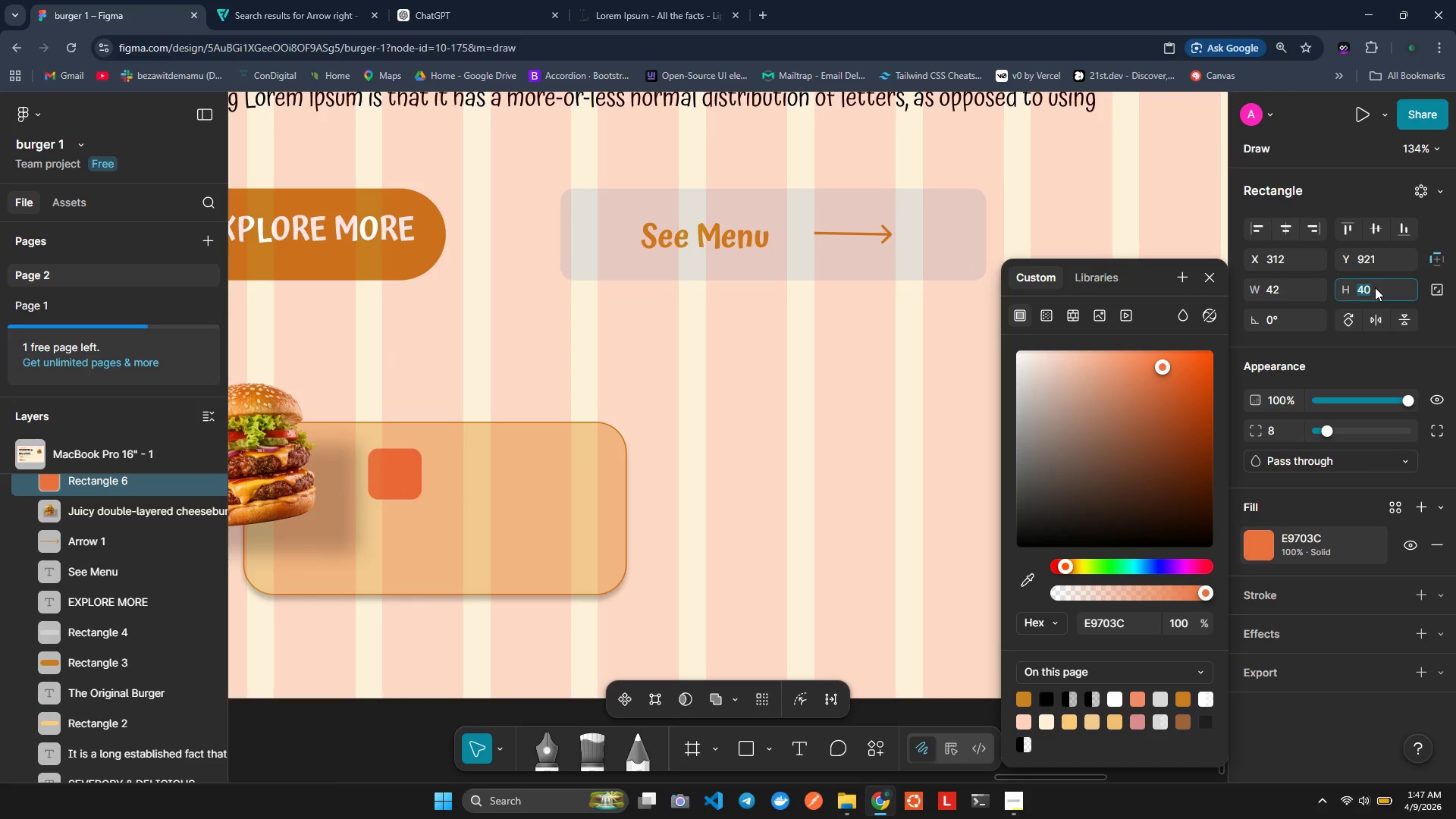 
type(42)
 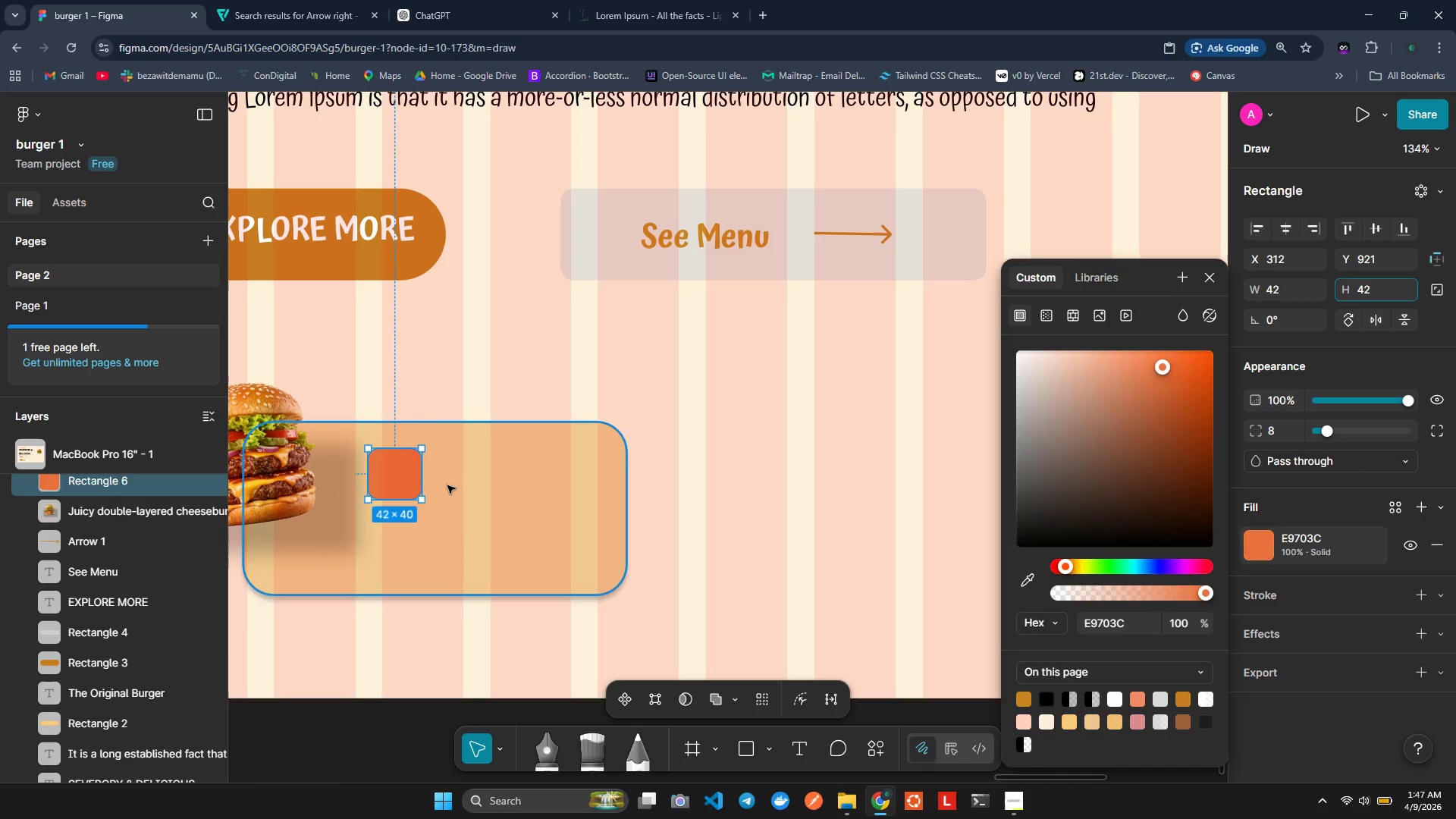 
double_click([404, 481])
 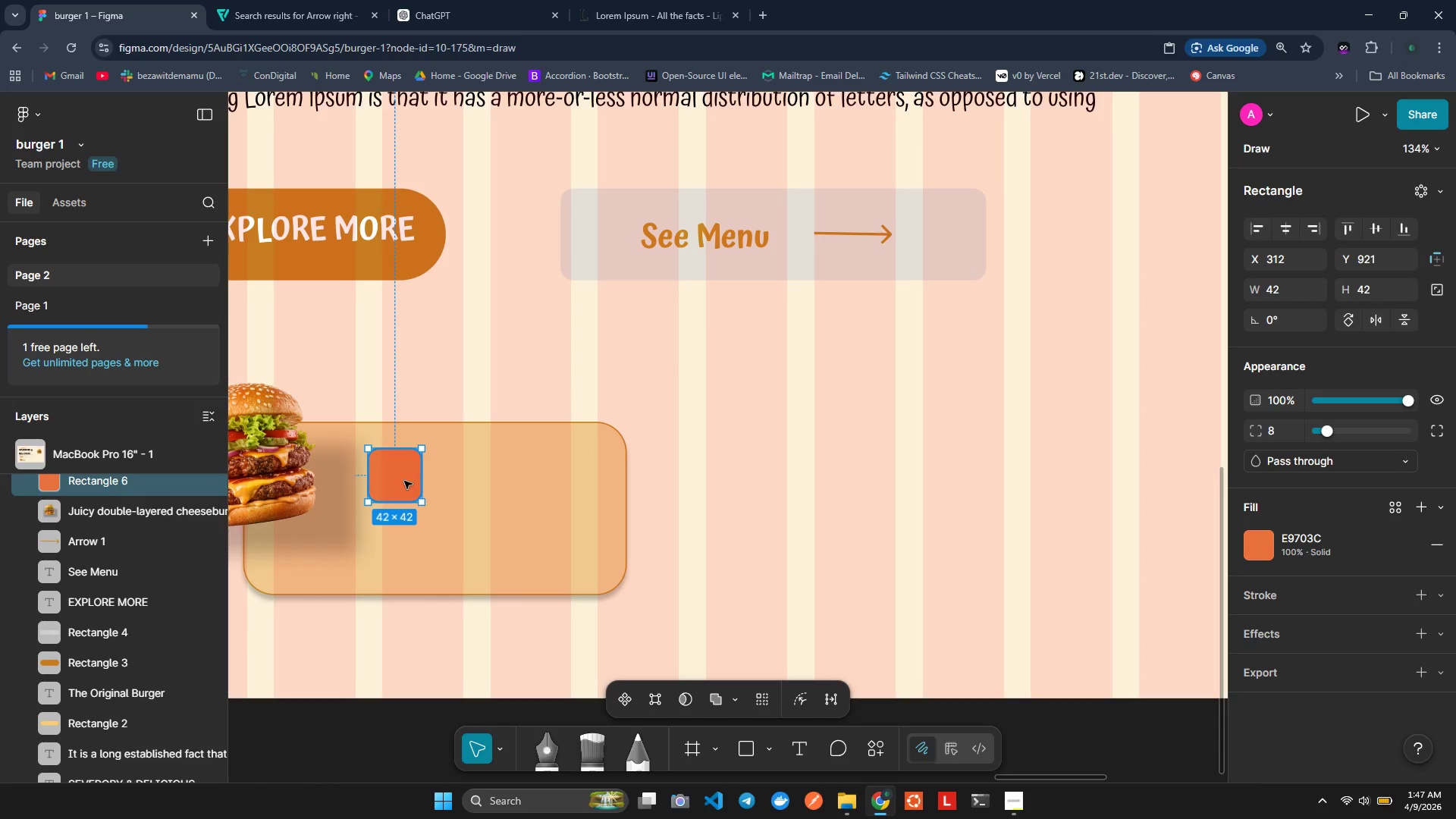 
key(Control+C)
 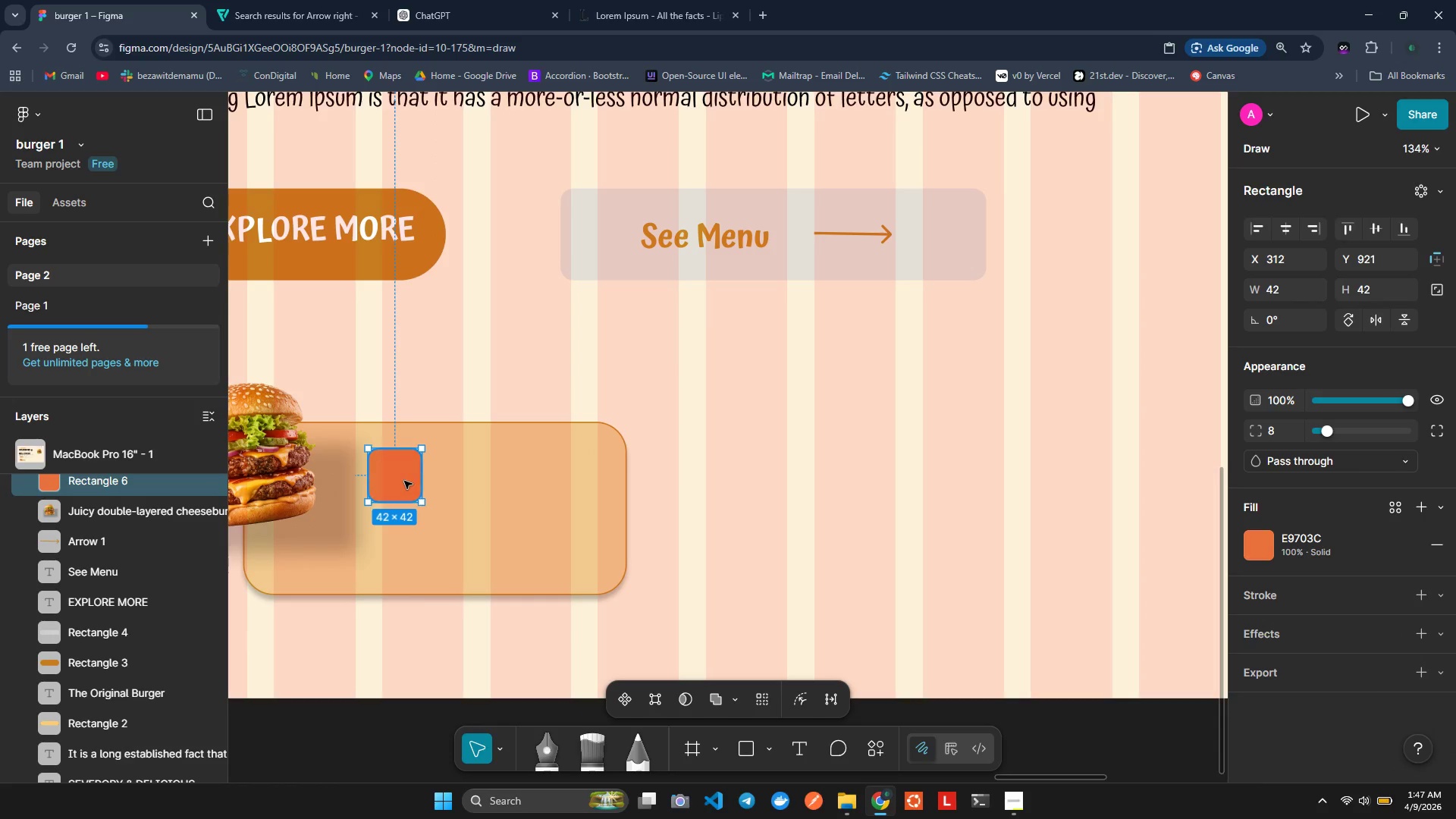 
key(Control+V)
 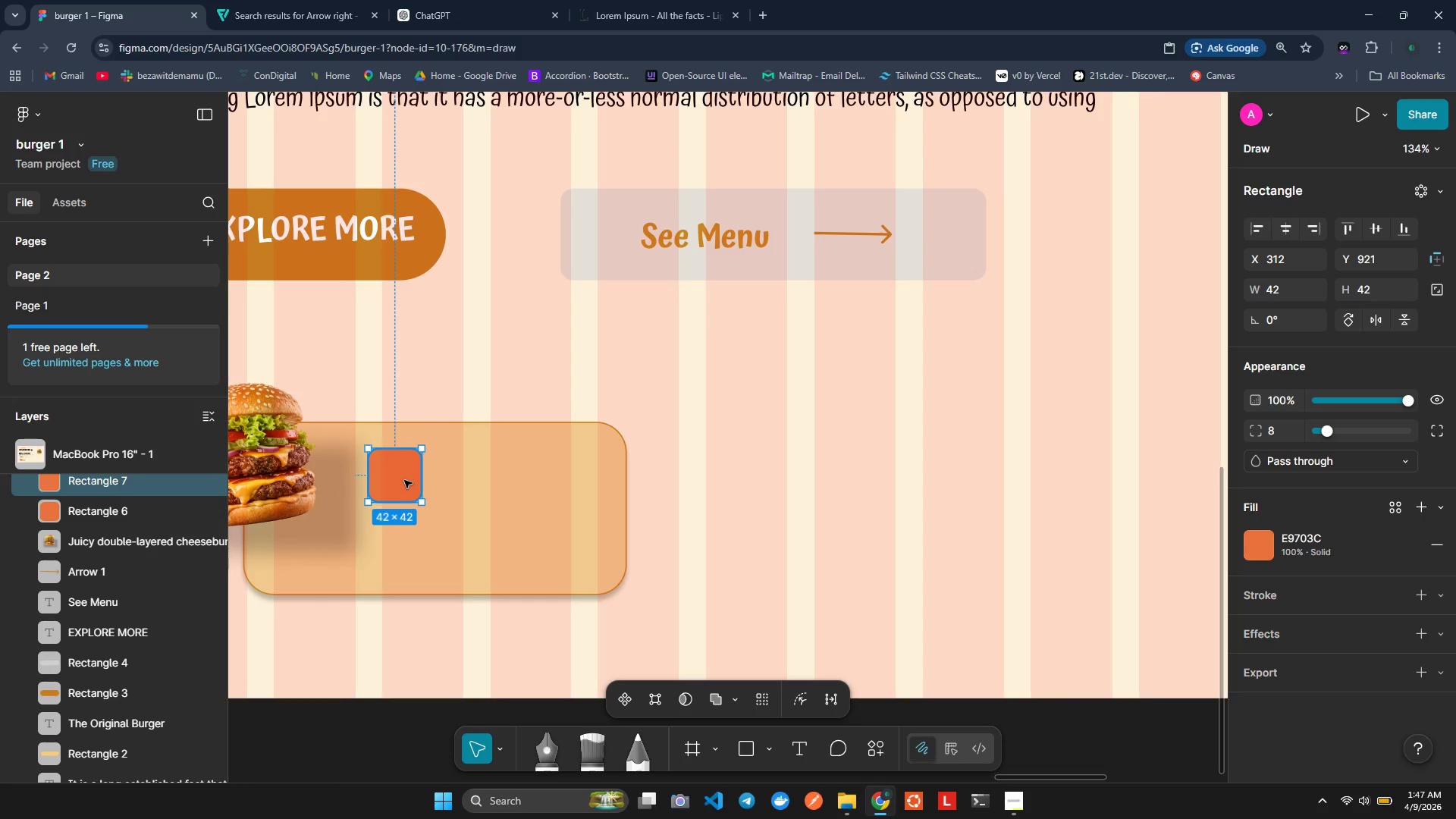 
left_click_drag(start_coordinate=[404, 479], to_coordinate=[502, 477])
 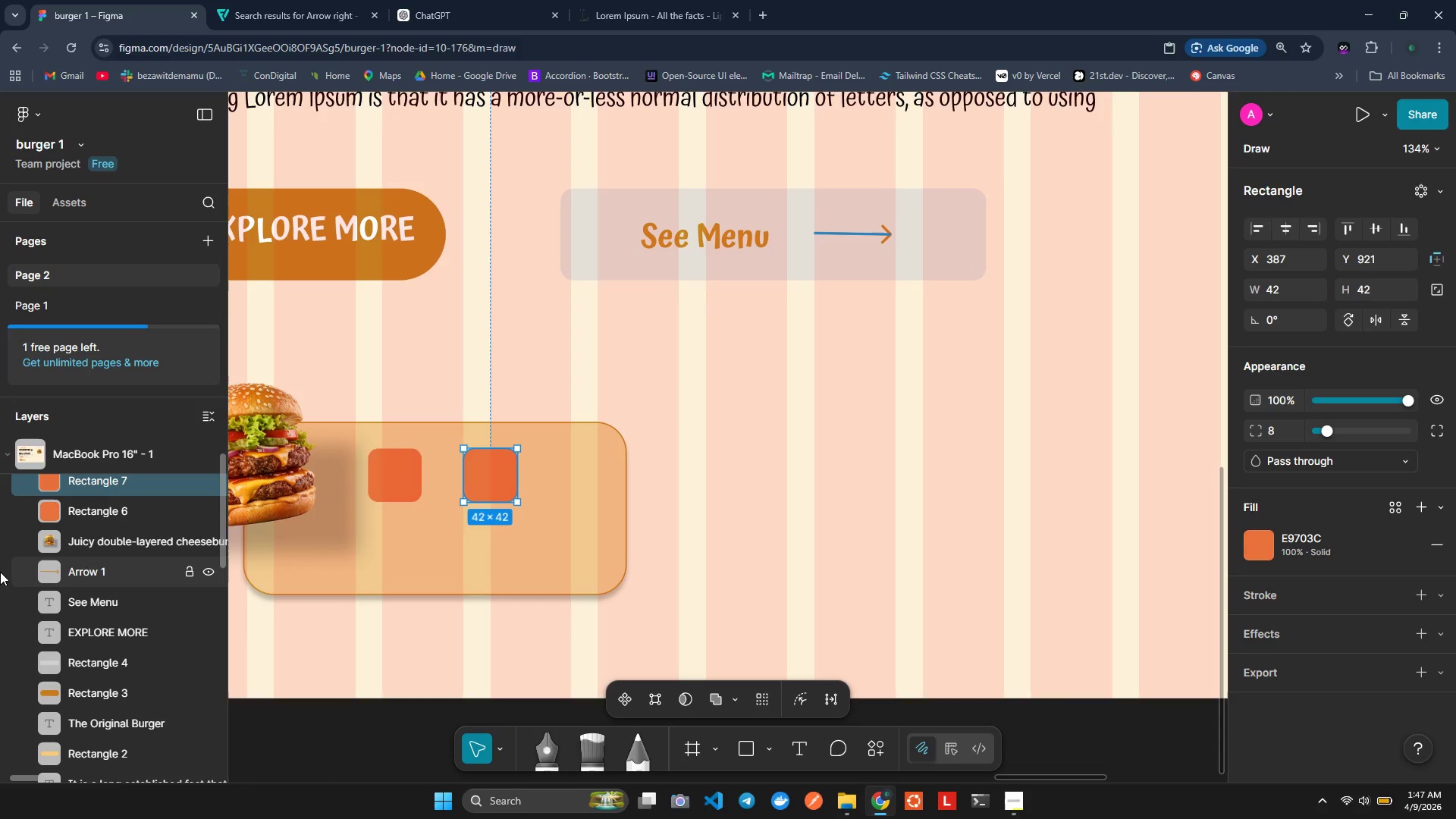 
wait(18.88)
 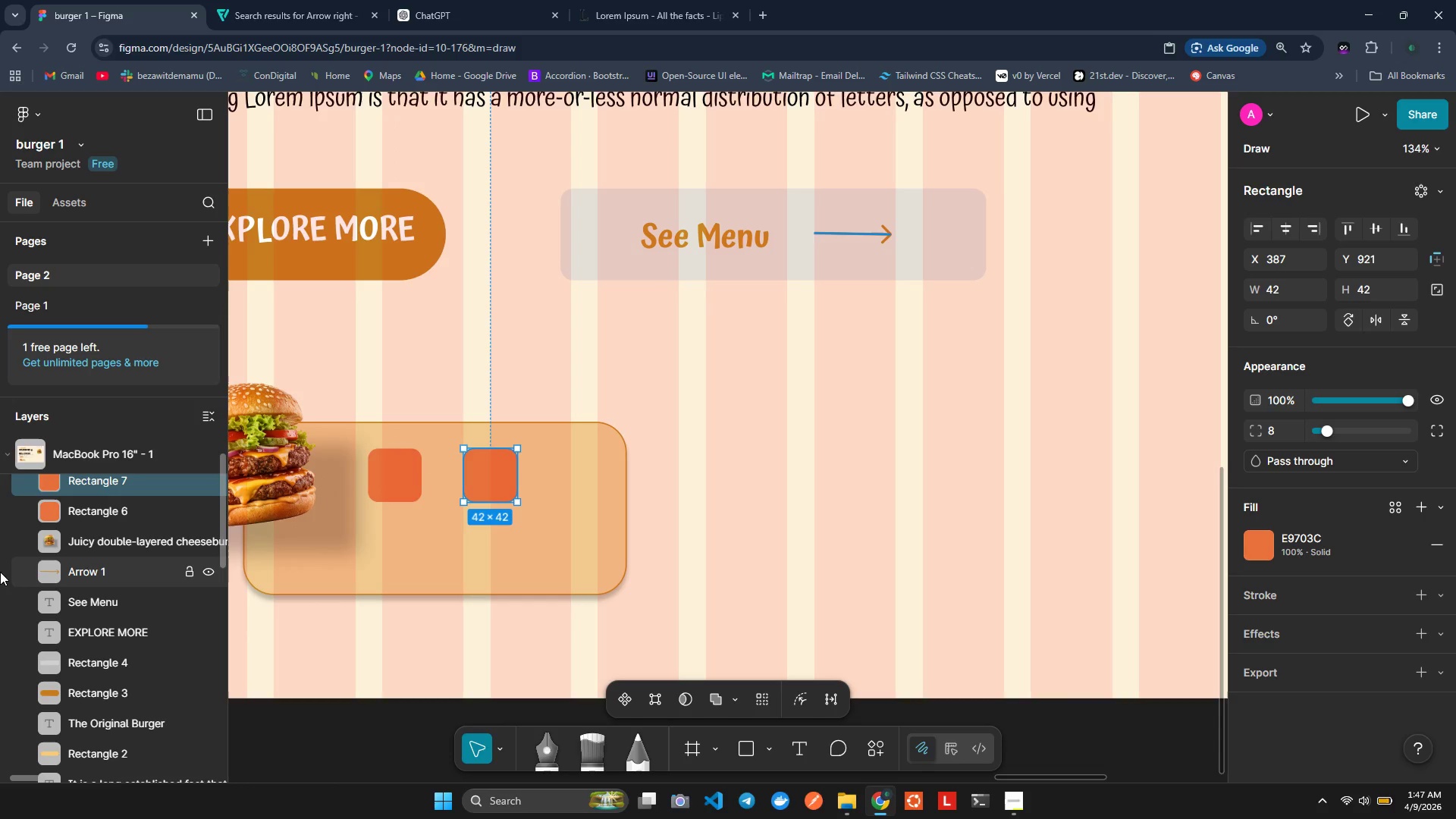 
left_click([313, 0])
 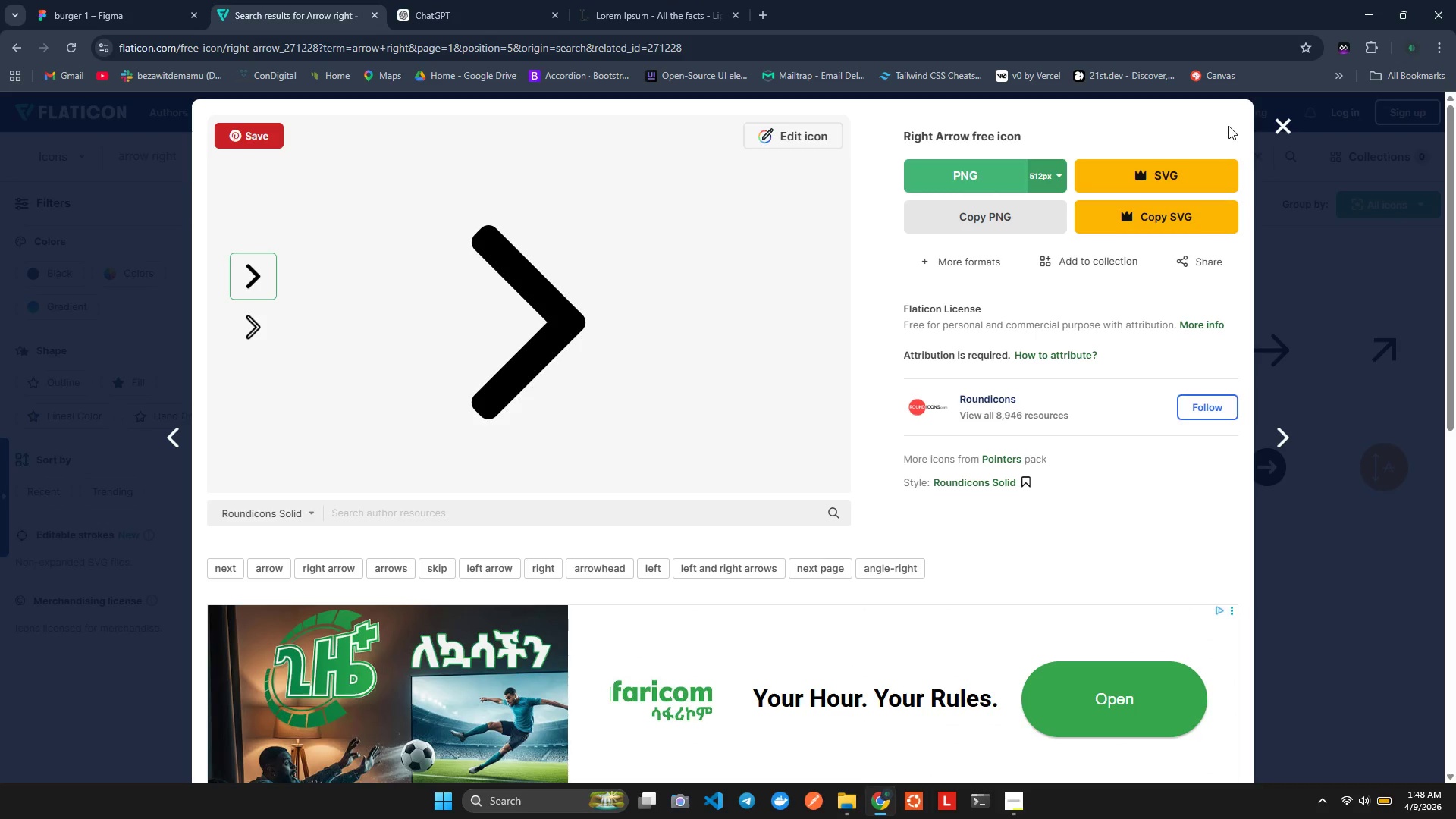 
left_click([1279, 127])
 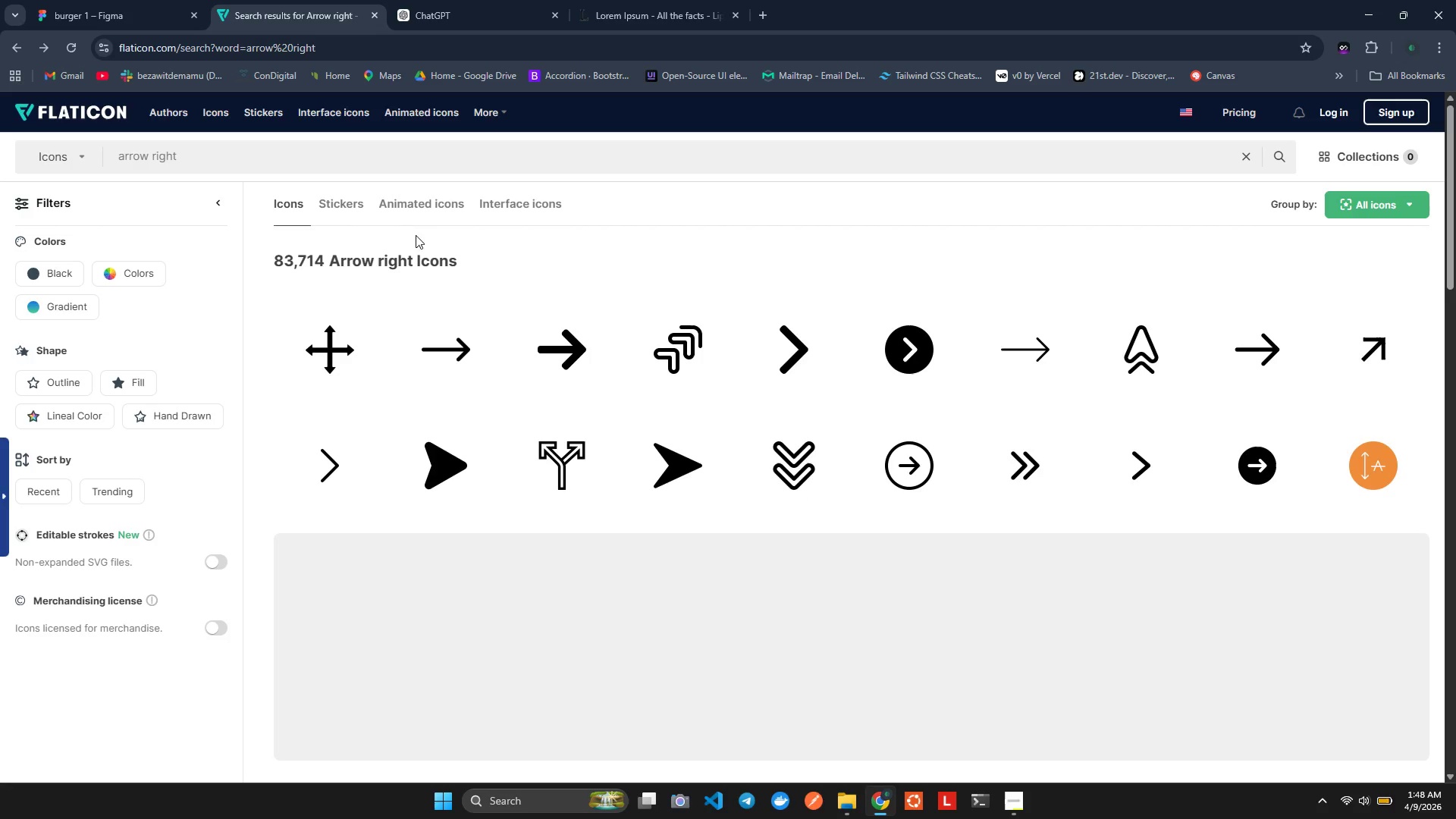 
left_click([222, 166])
 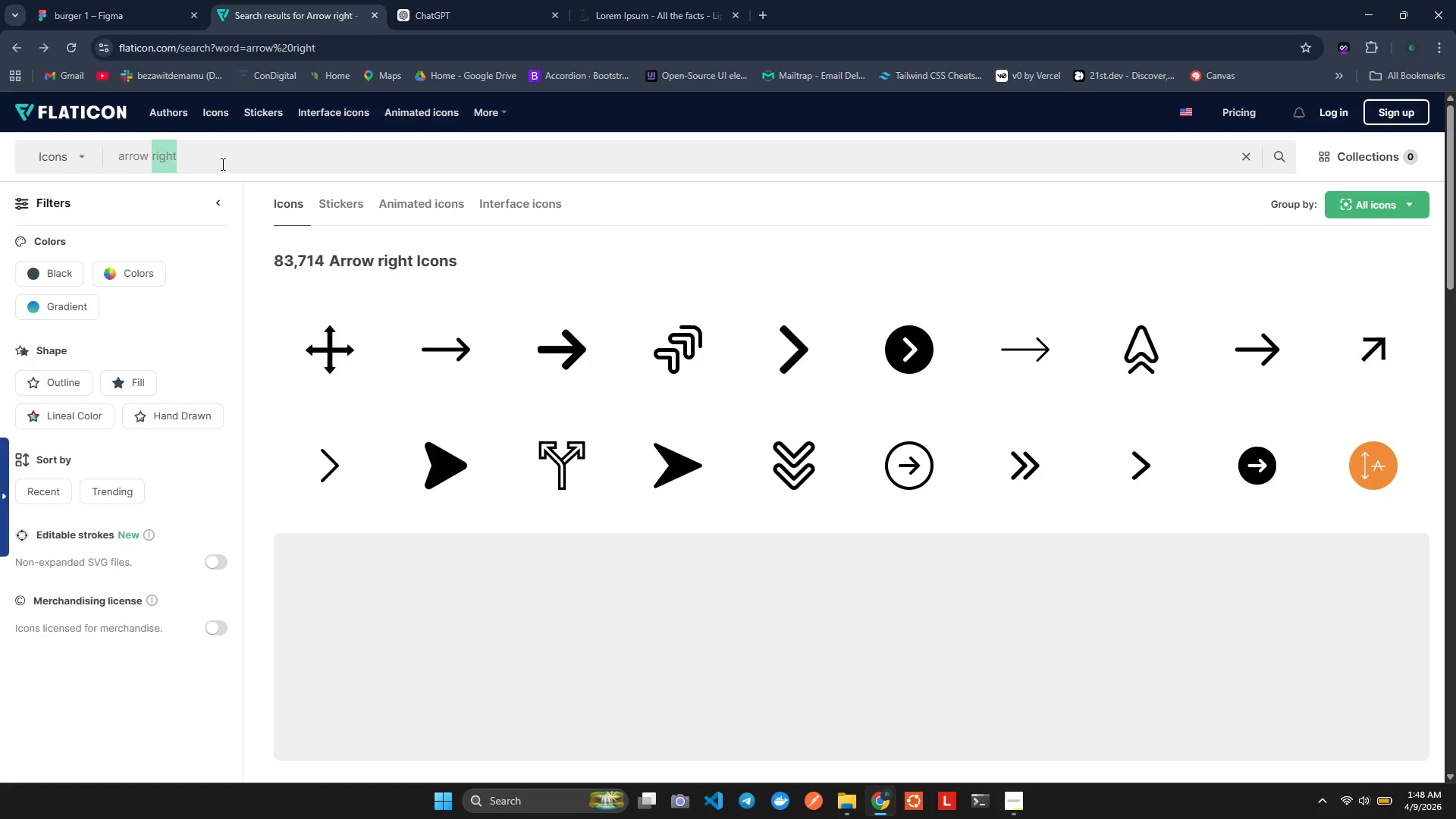 
scroll: coordinate [388, 222], scroll_direction: up, amount: 4.0
 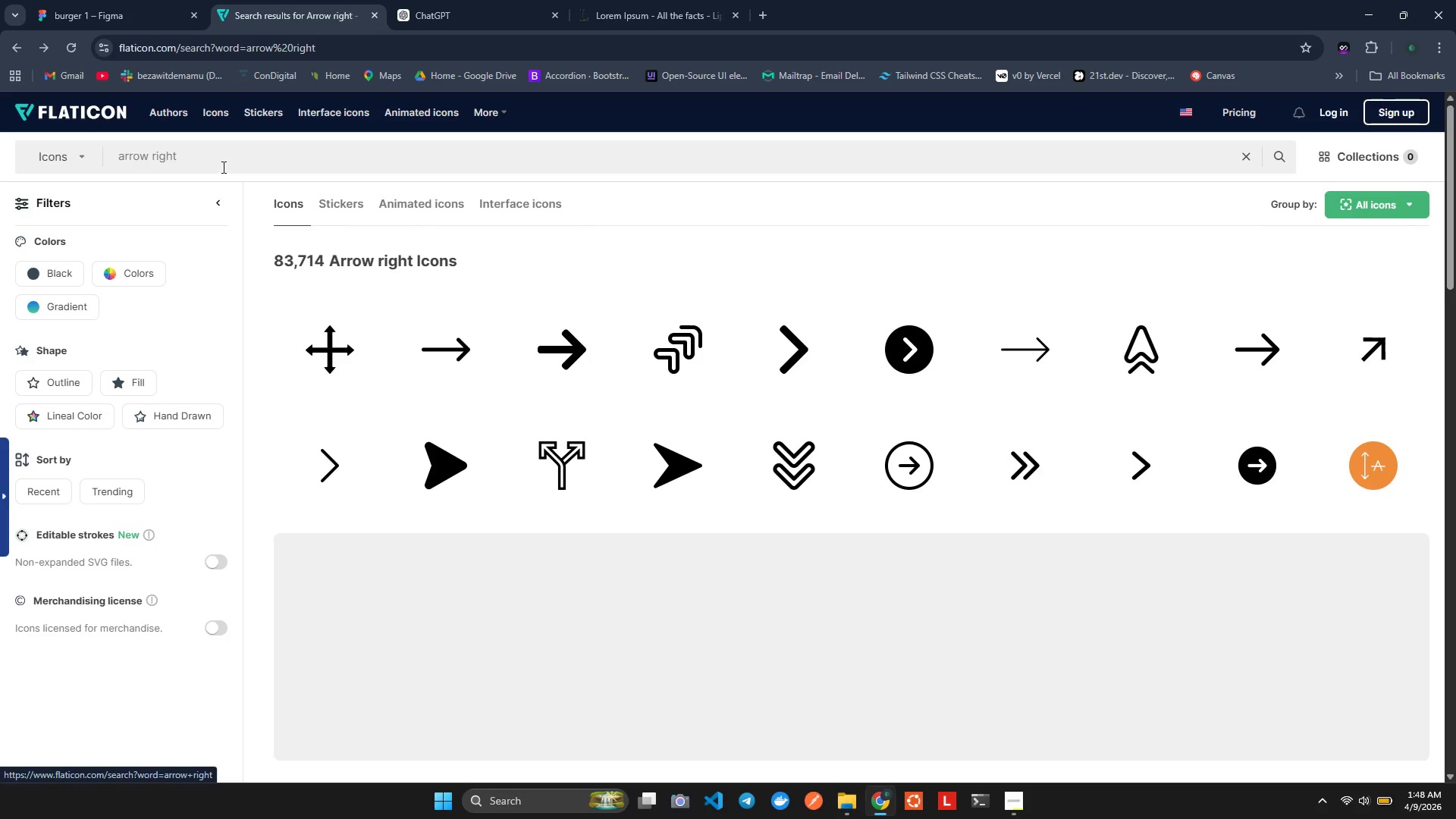 
triple_click([221, 164])
 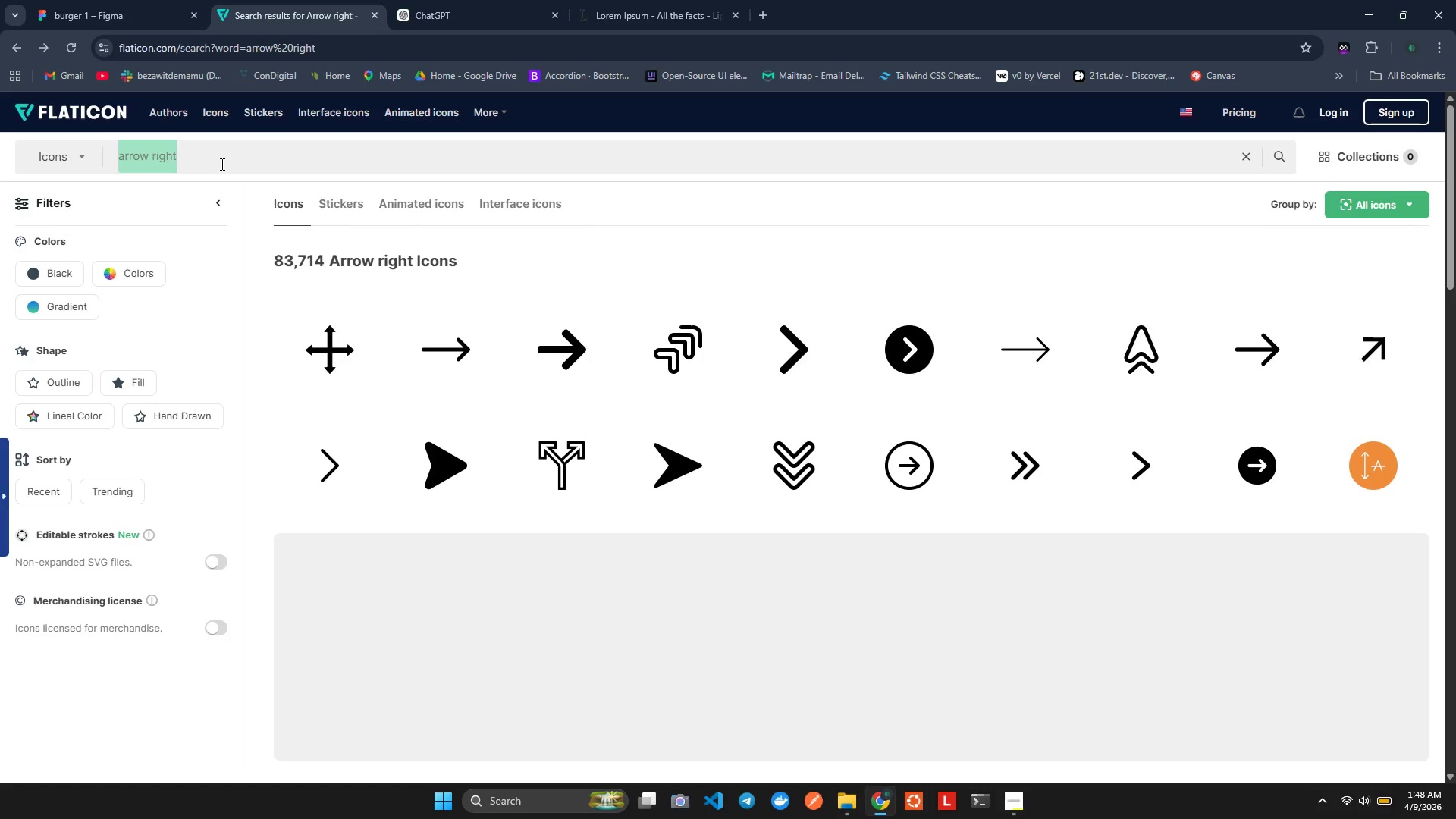 
type(delete)
 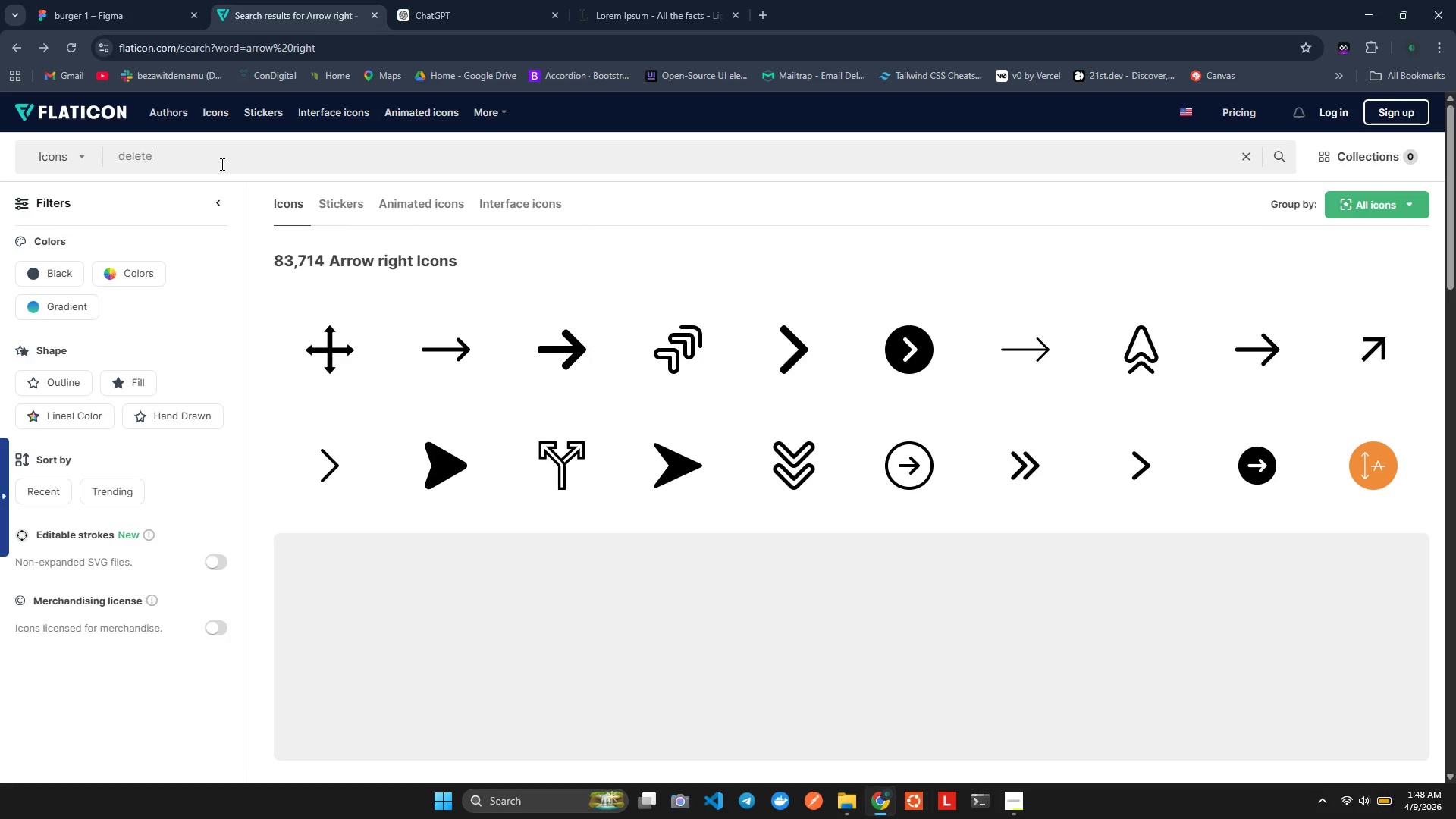 
key(Enter)
 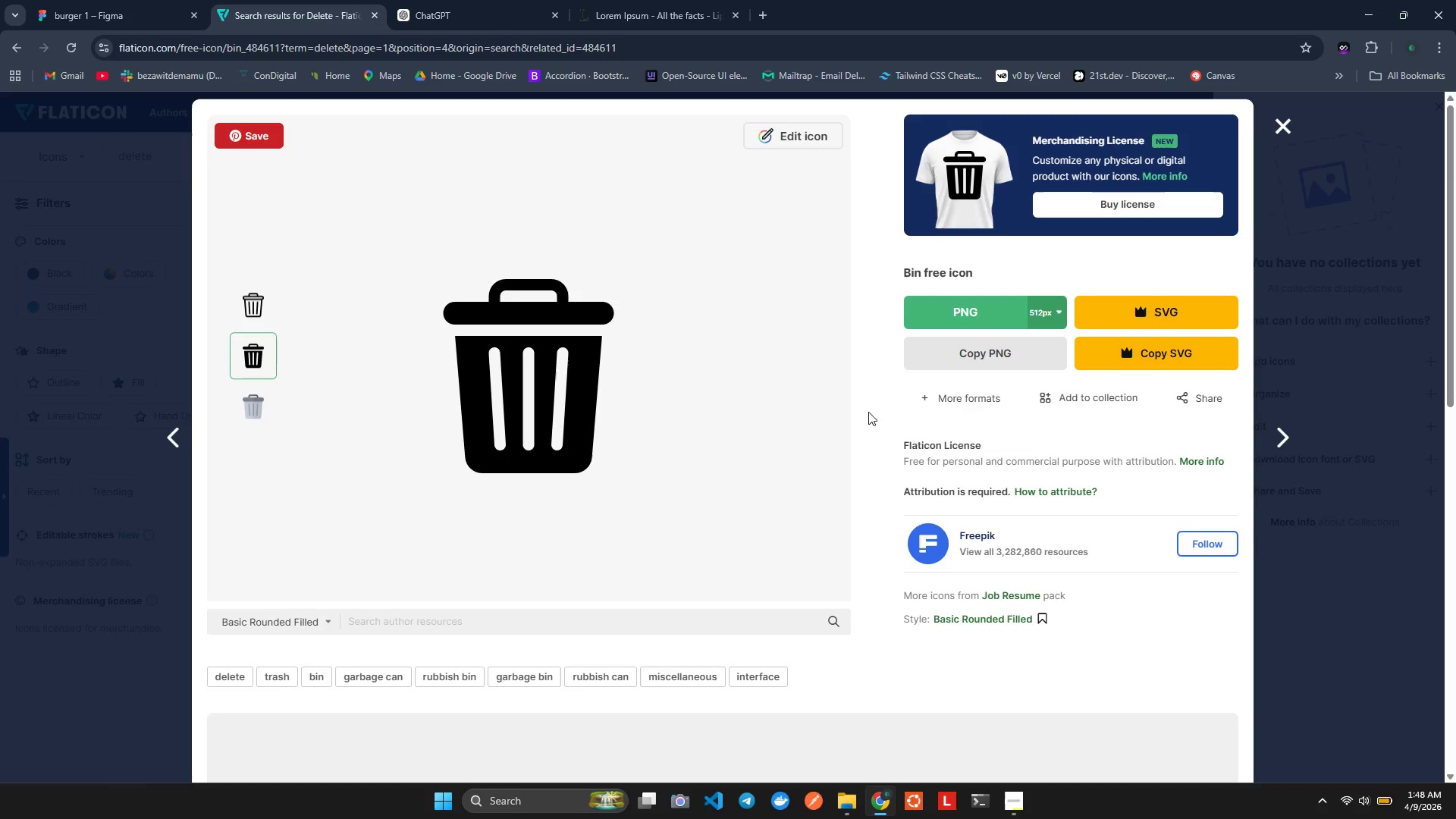 
wait(7.0)
 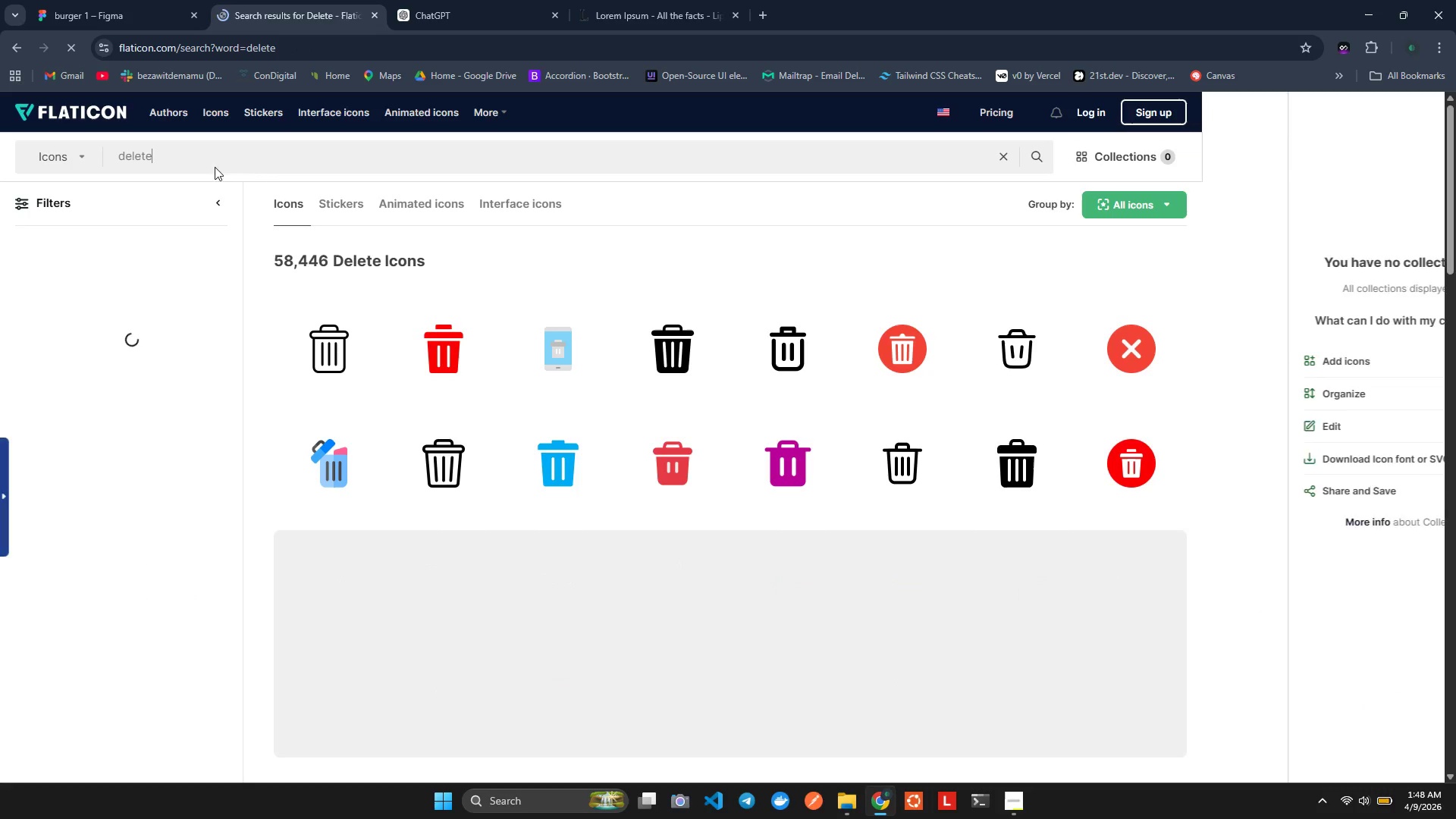 
key(Alt+AltLeft)
 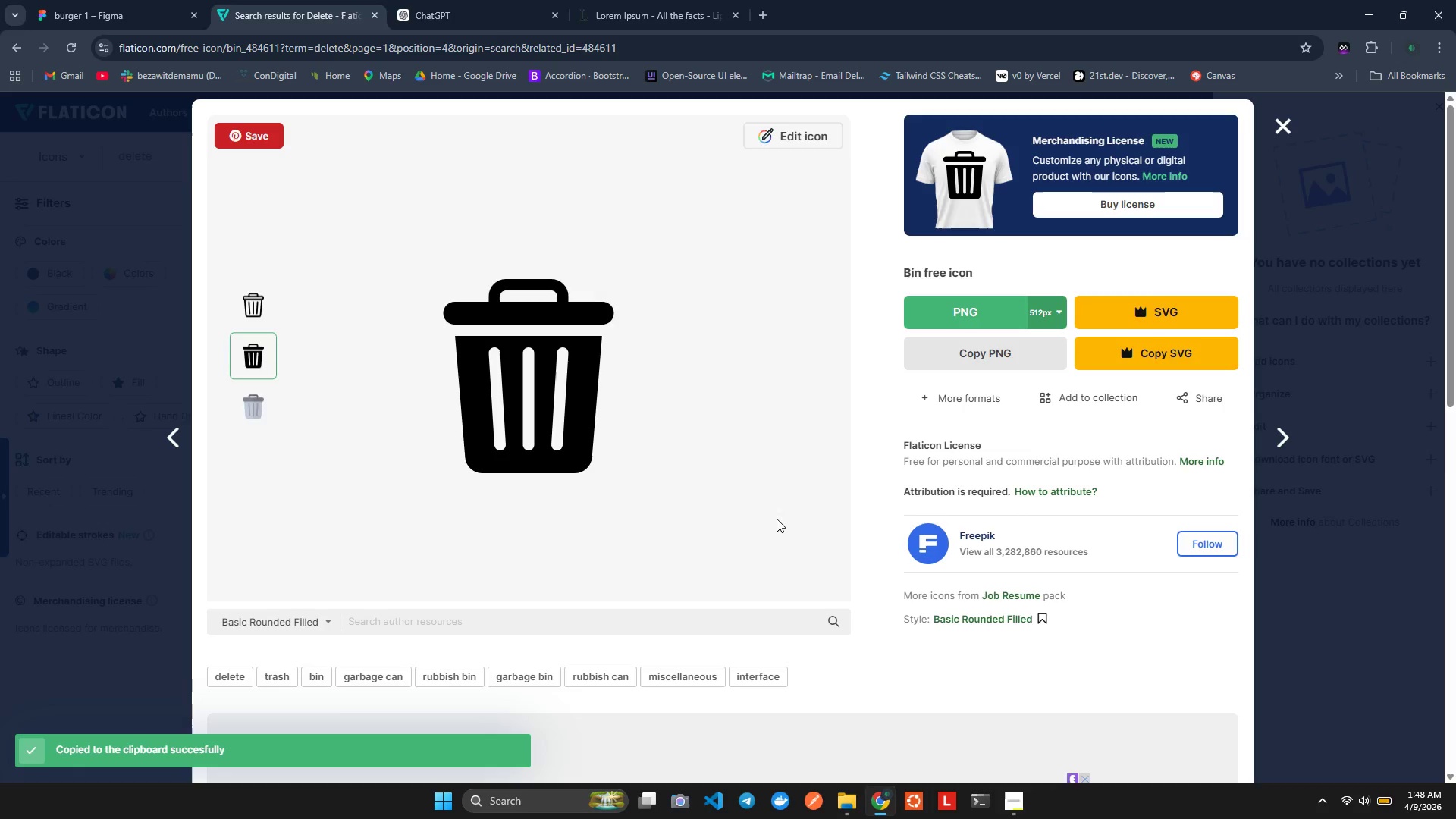 
key(Alt+Tab)
 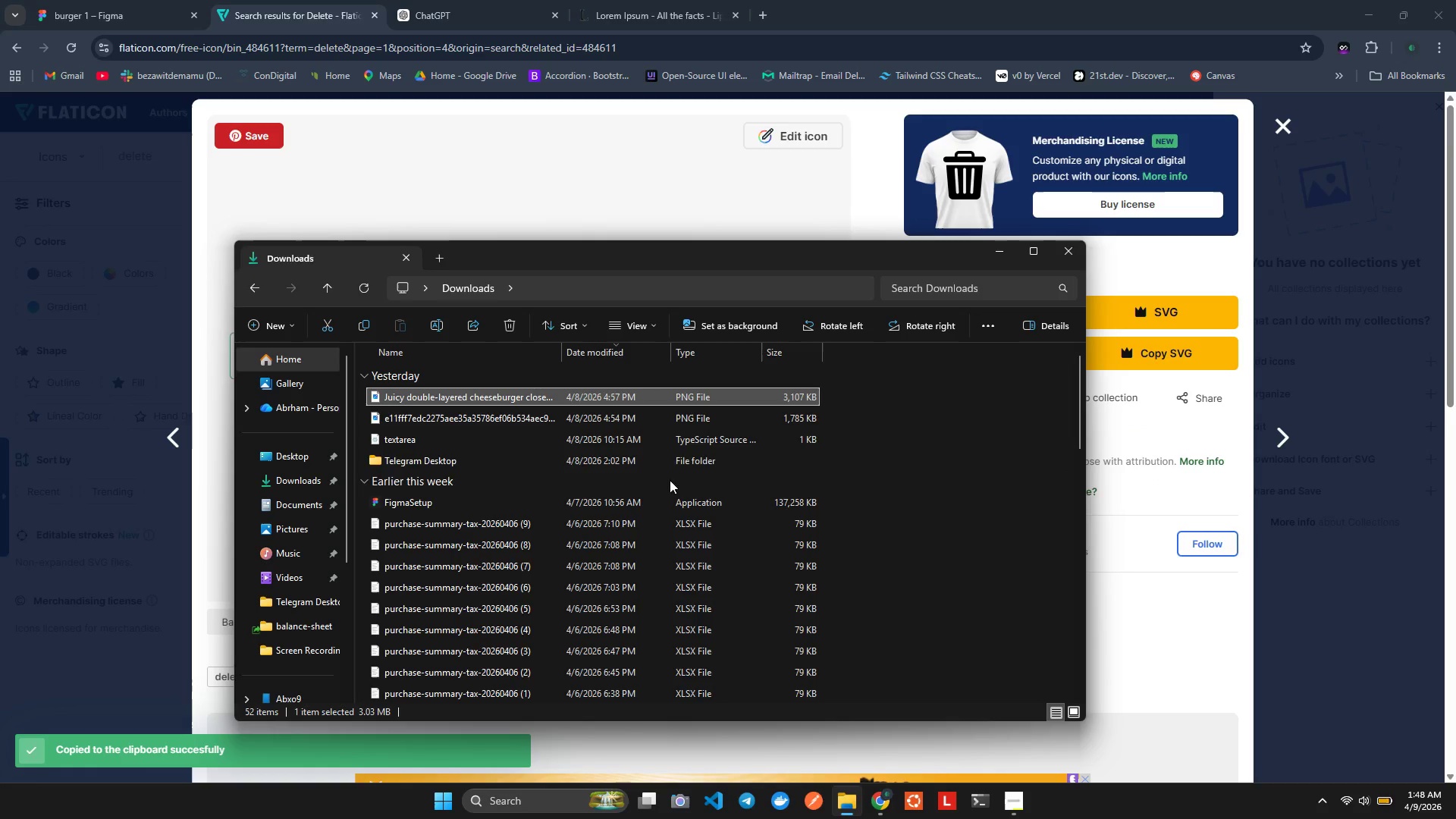 
key(Alt+AltLeft)
 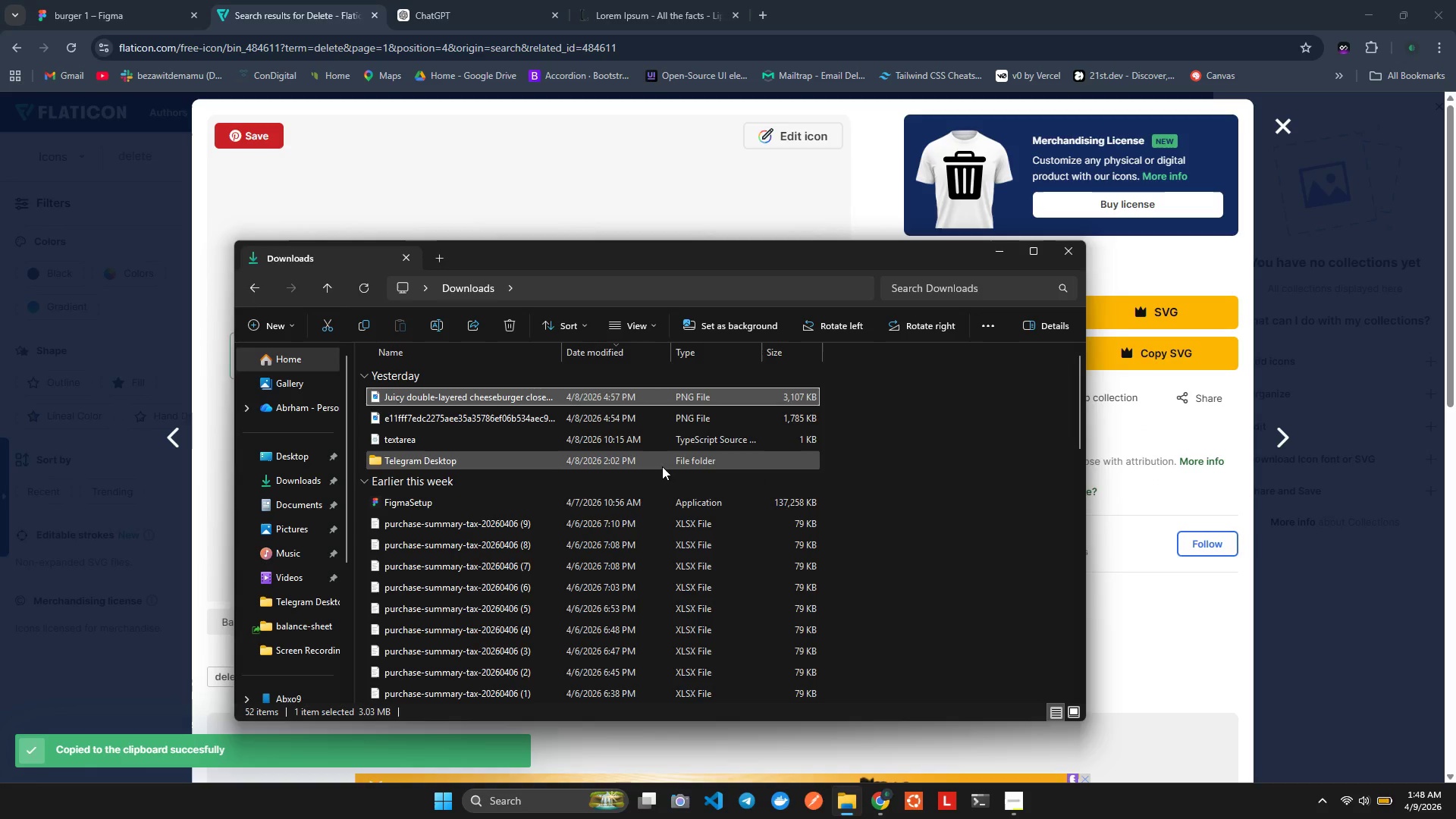 
key(Alt+Tab)
 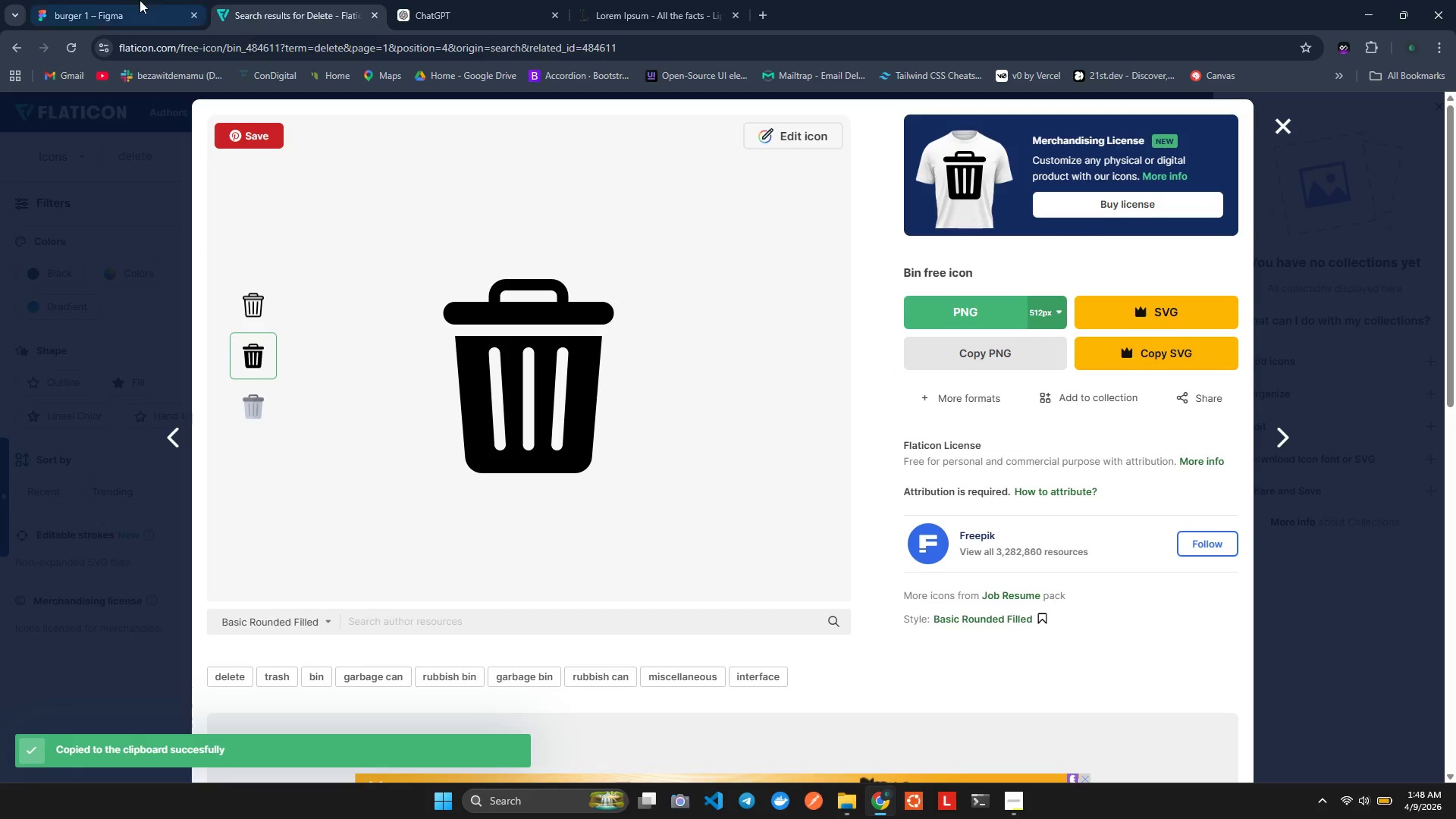 
left_click([85, 0])
 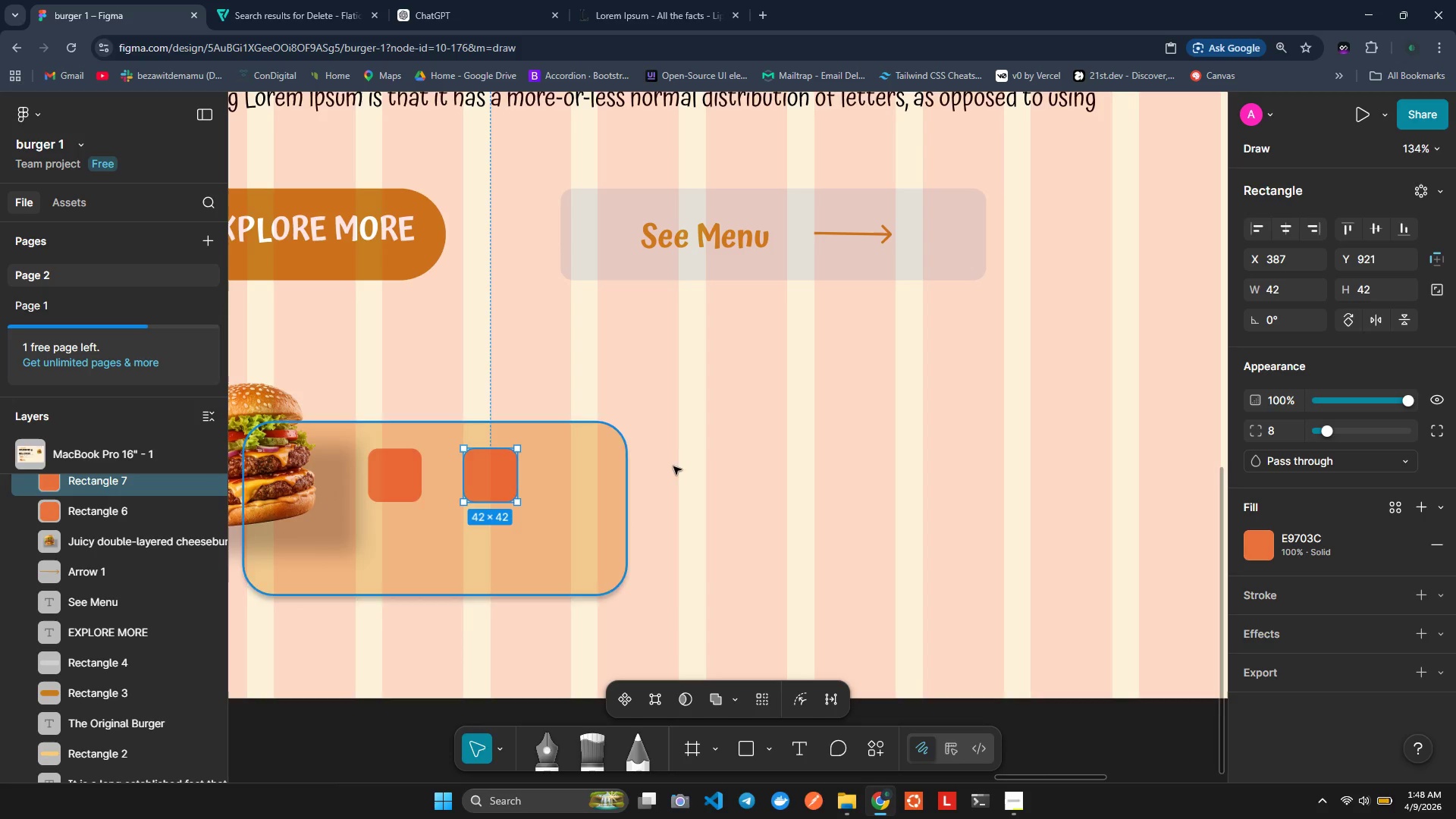 
hold_key(key=ControlLeft, duration=0.84)
 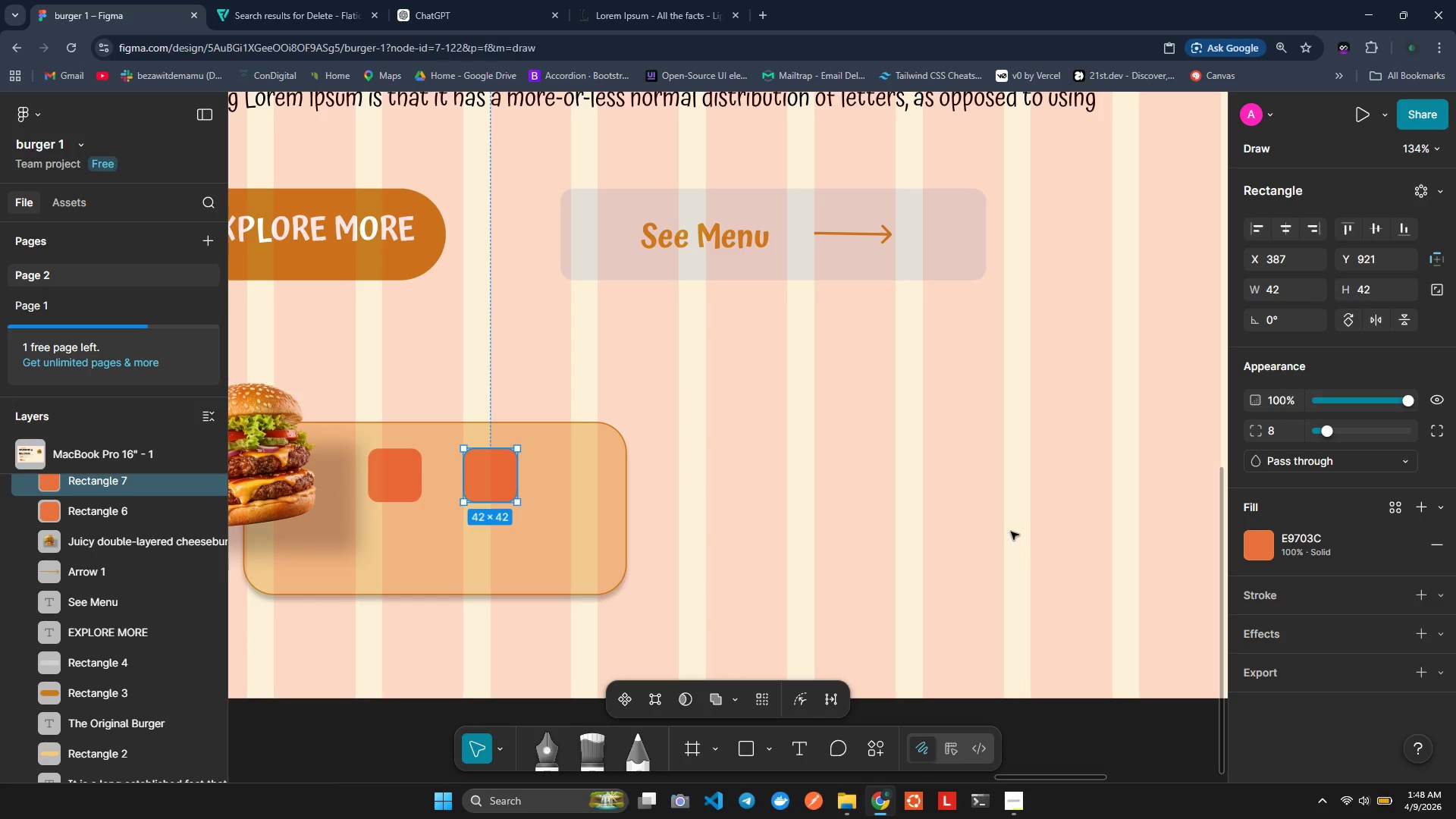 
key(Control+ControlLeft)
 